 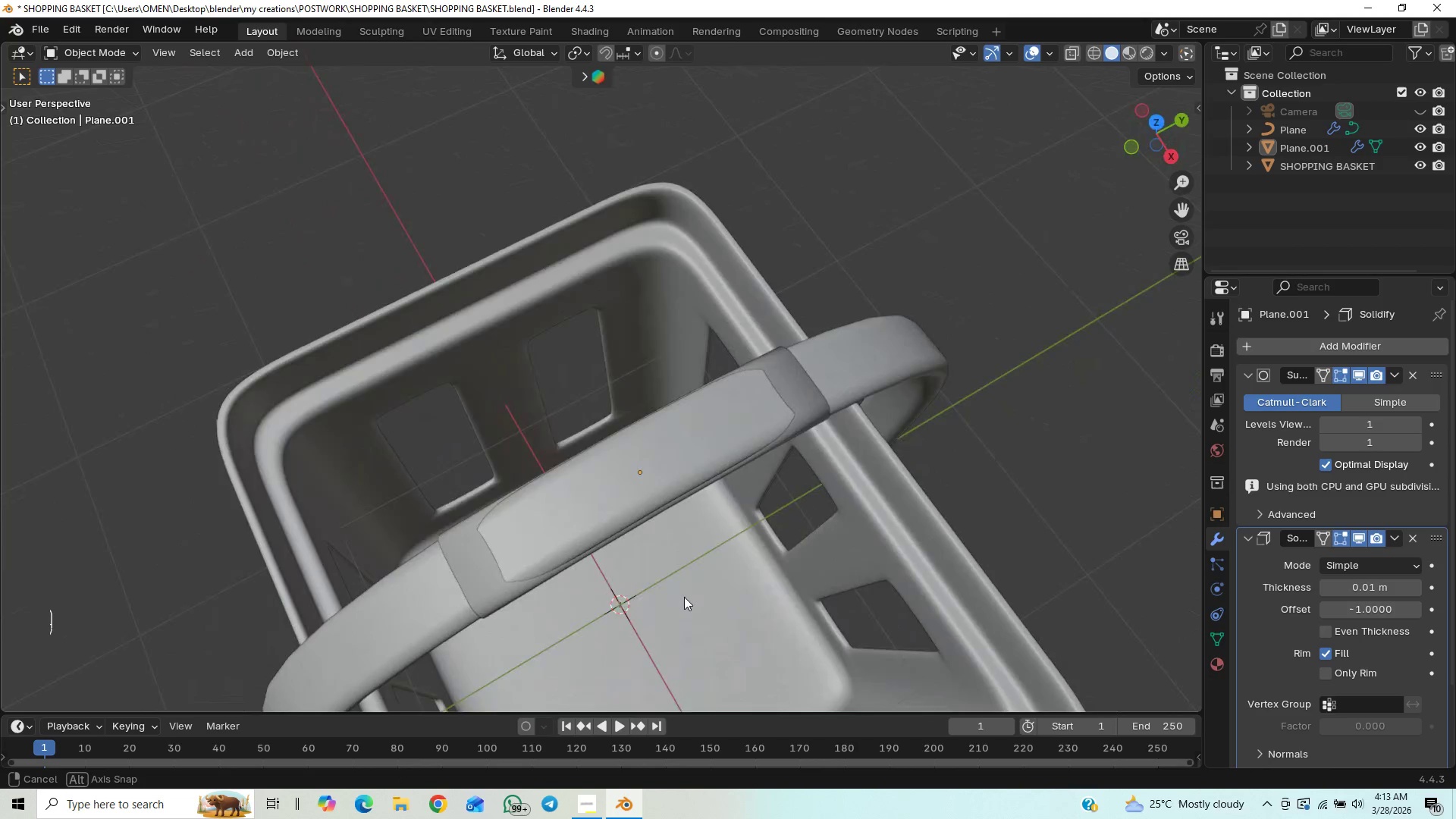 
key(Control+Z)
 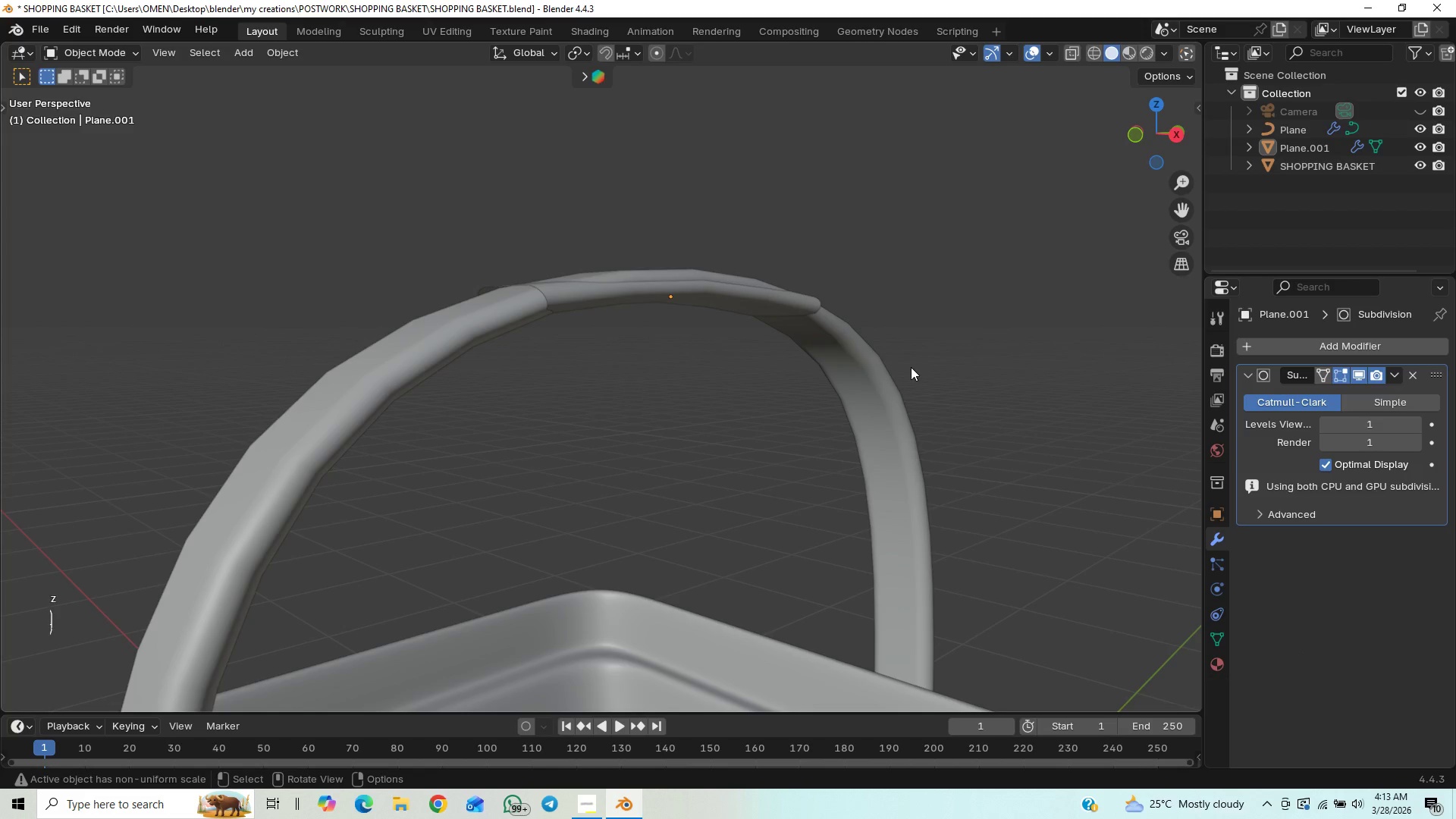 
key(A)
 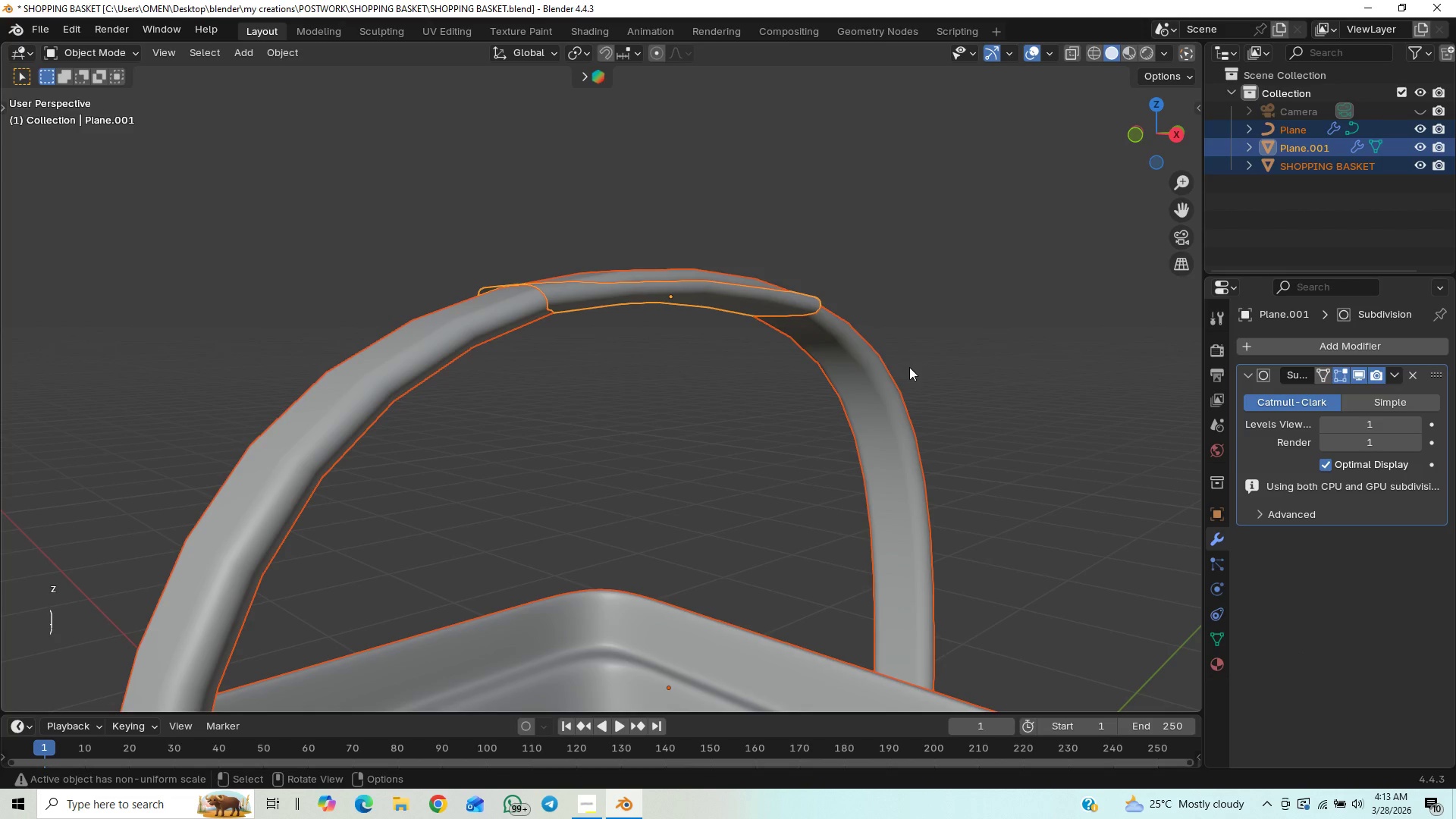 
key(Alt+E)
 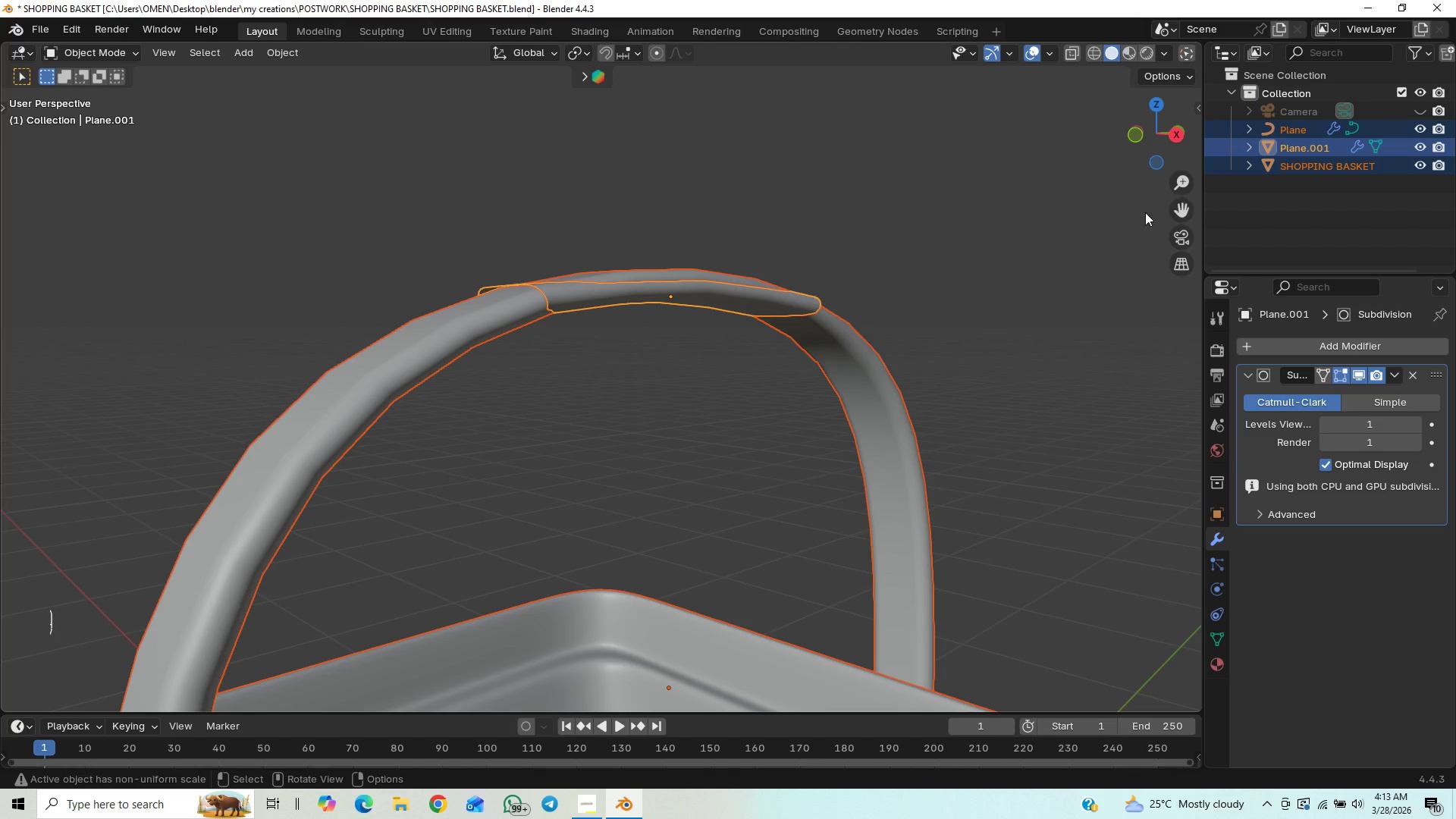 
key(Tab)
 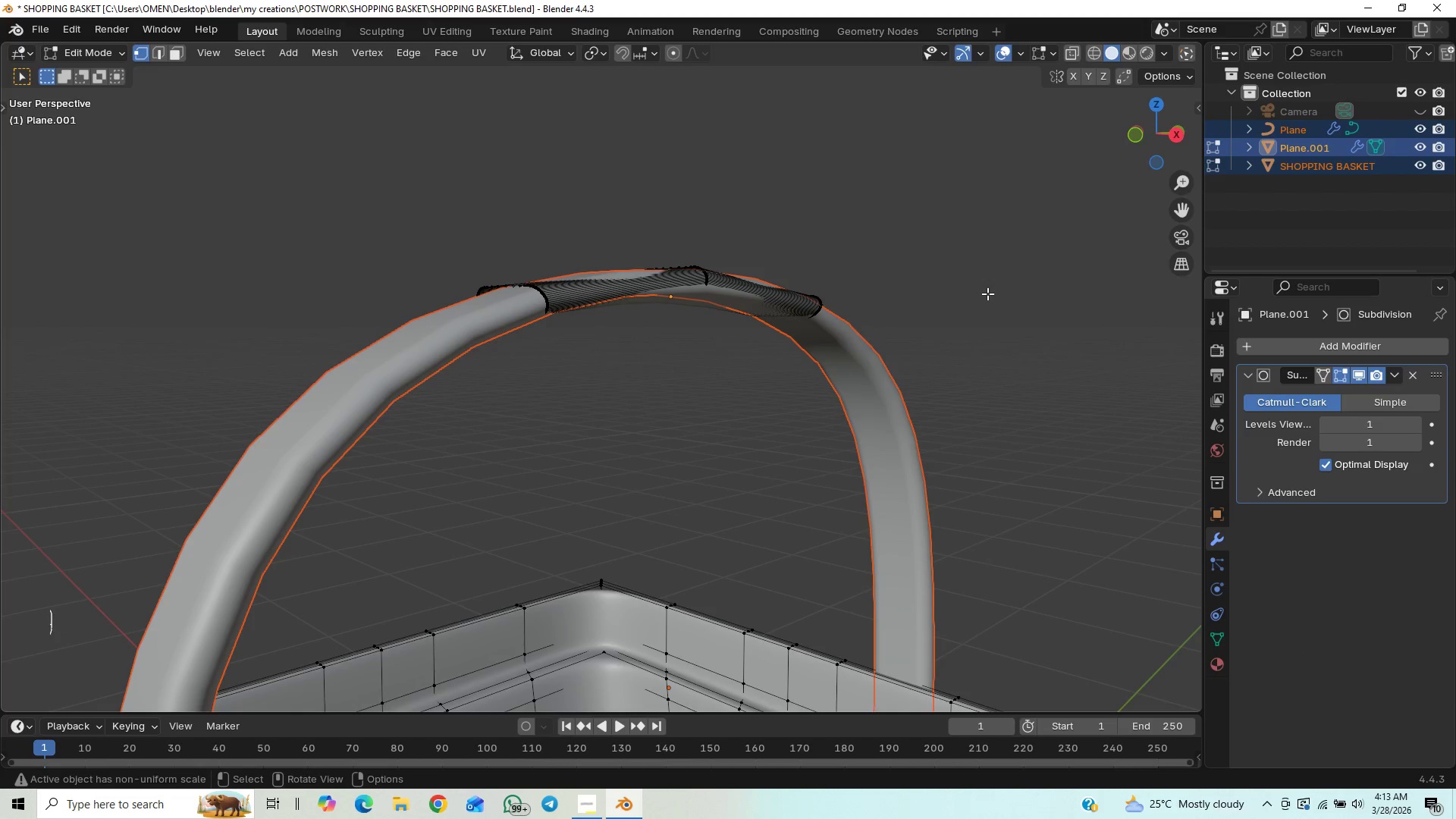 
key(Tab)
 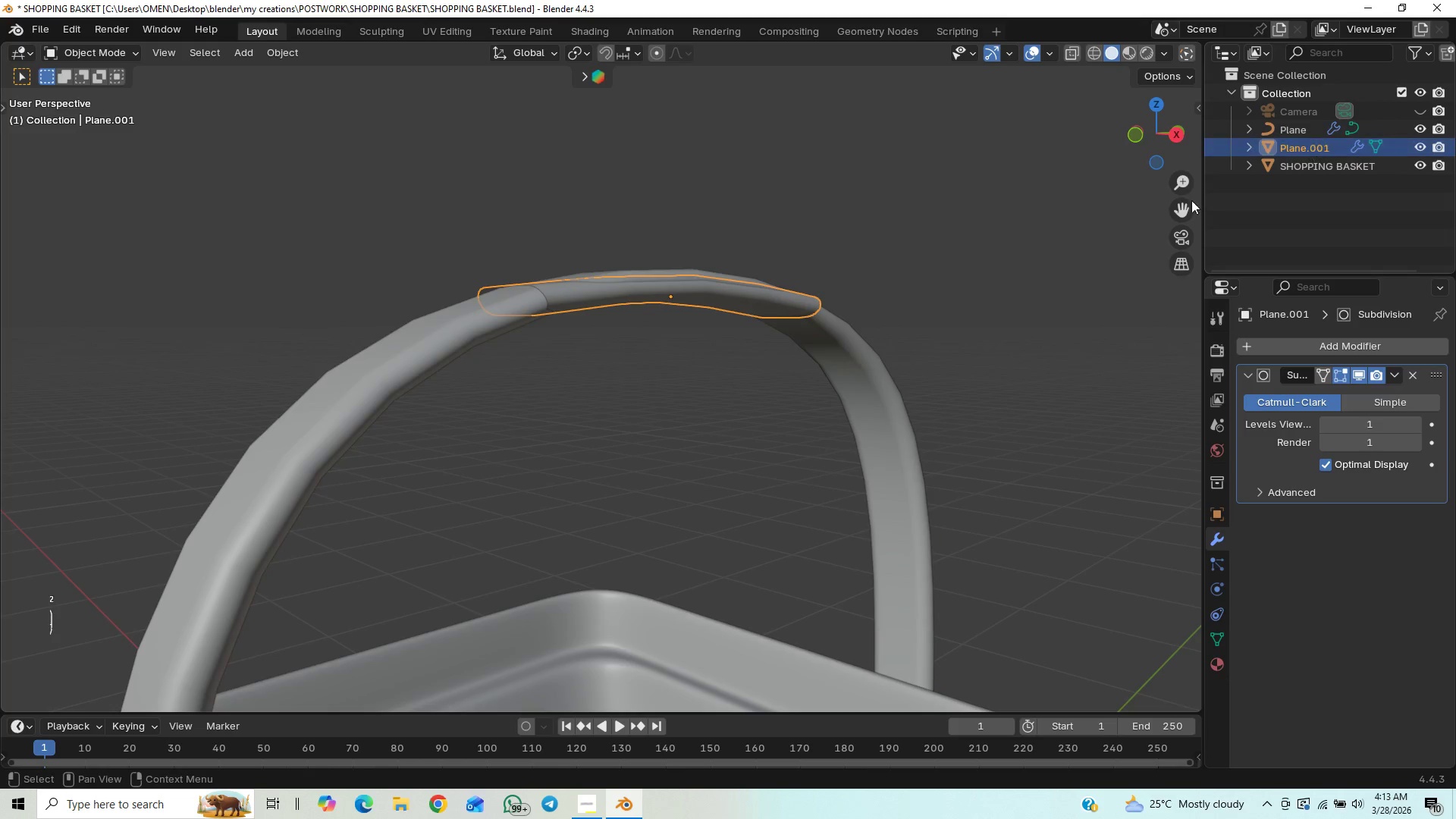 
key(Tab)
 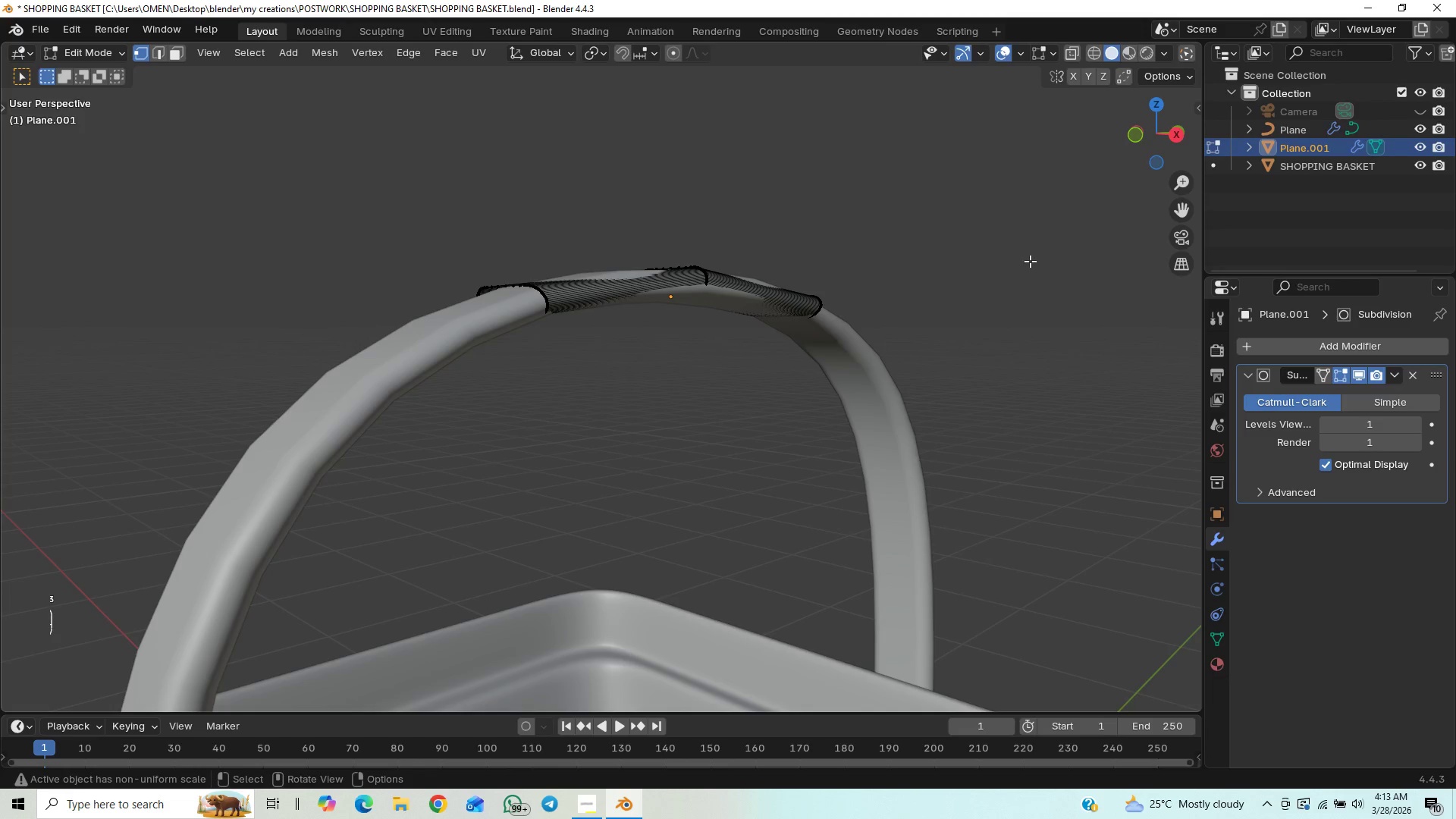 
key(A)
 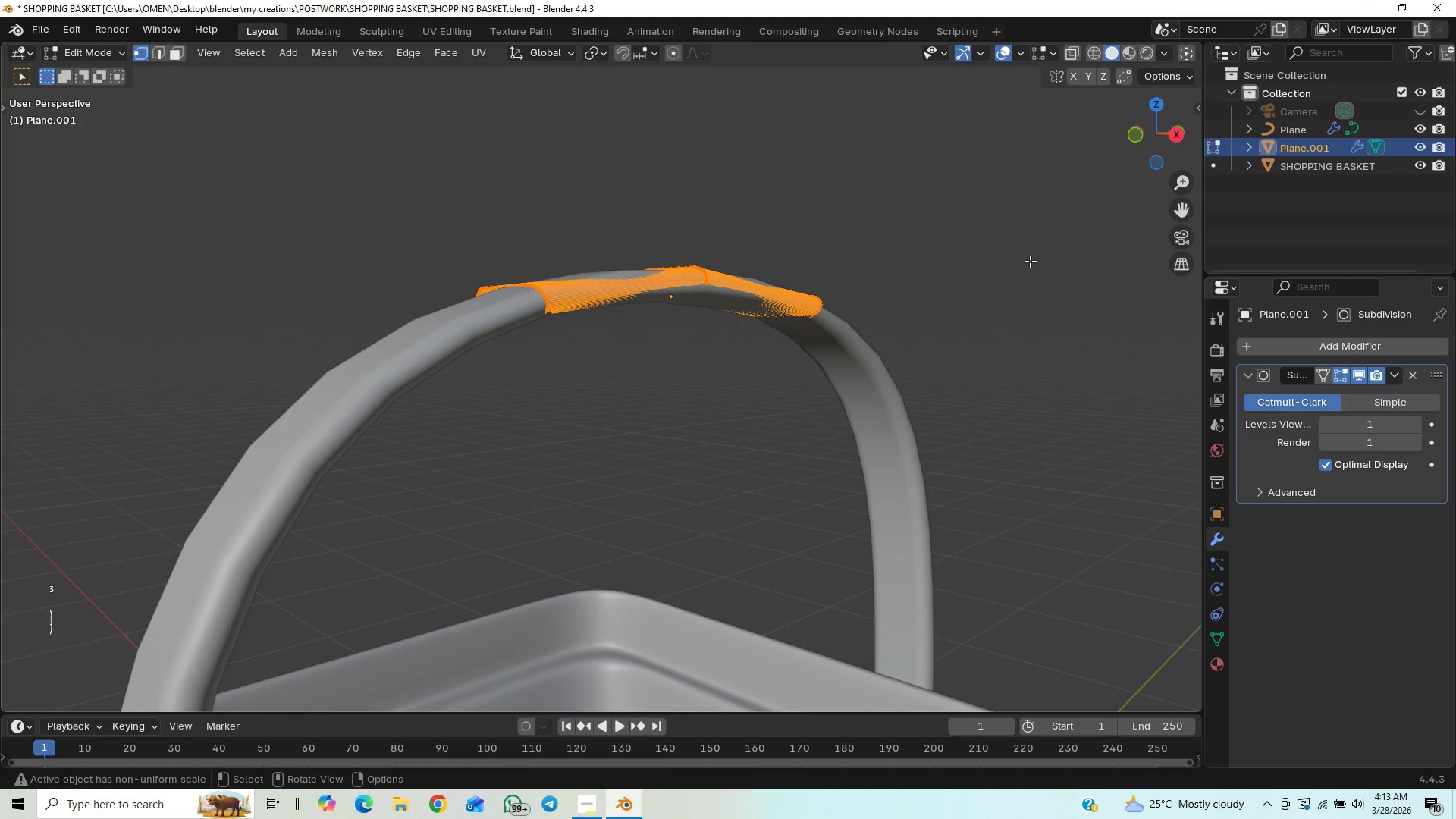 
key(Alt+E)
 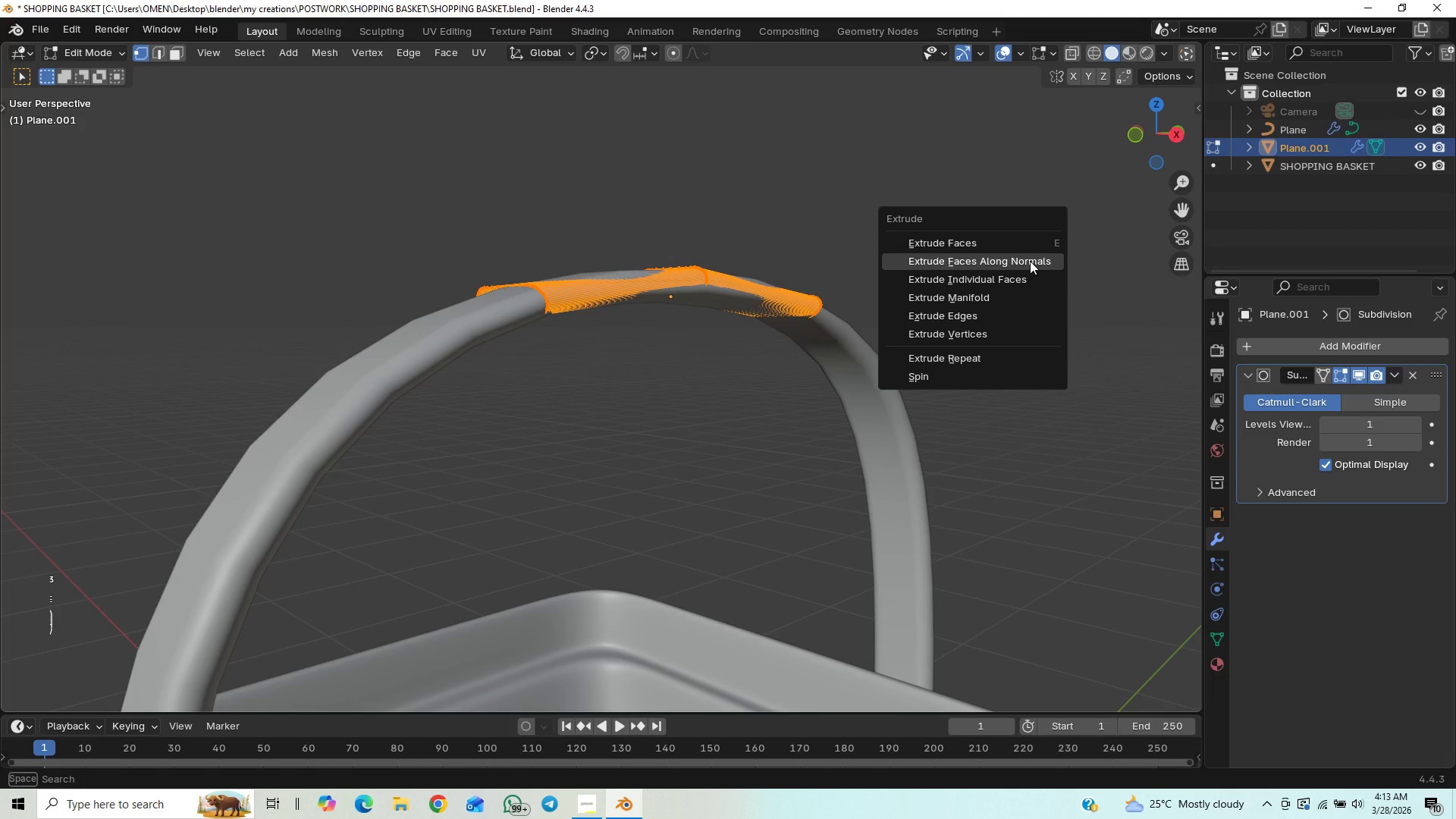 
left_click([1030, 261])
 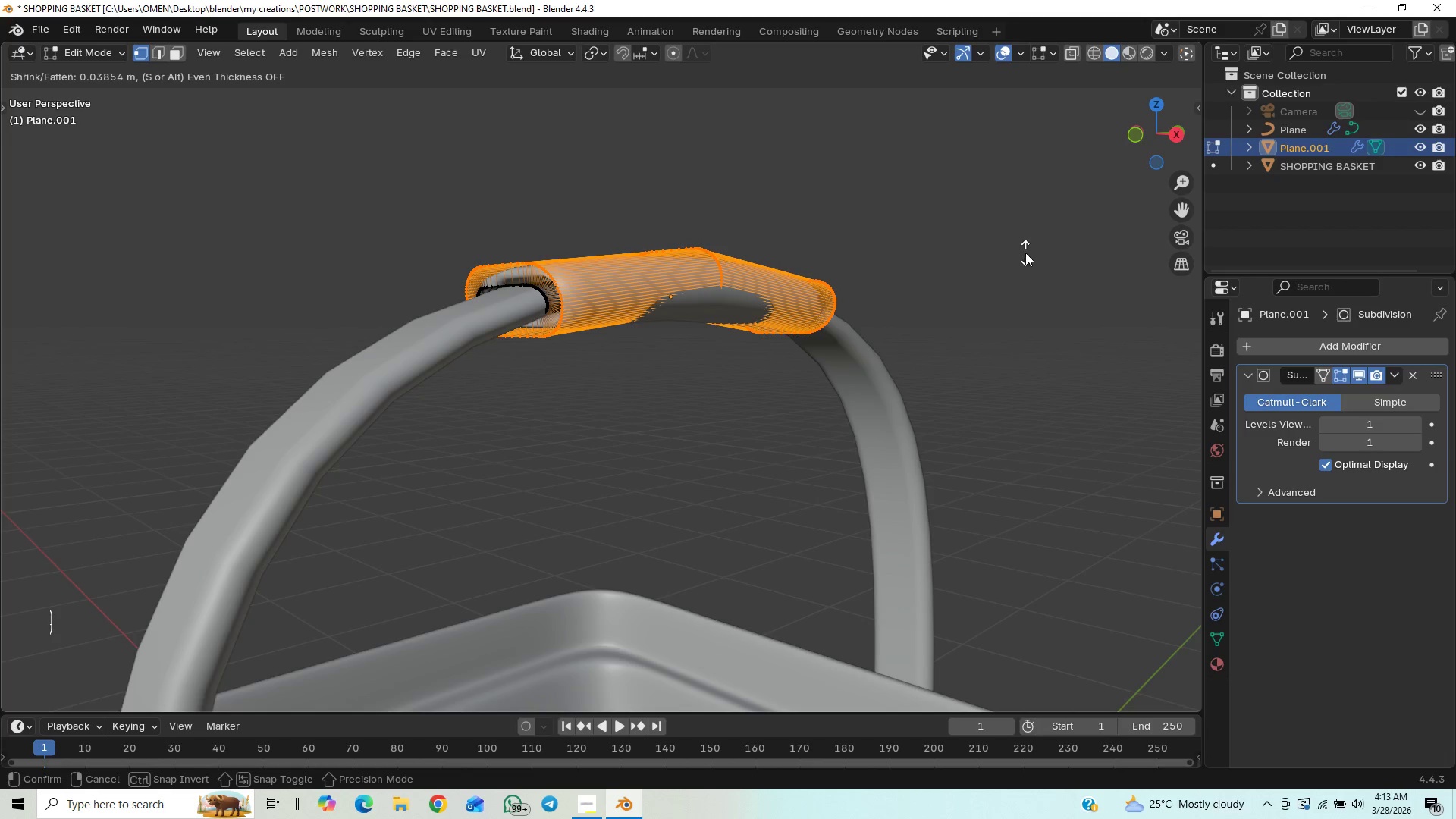 
wait(12.55)
 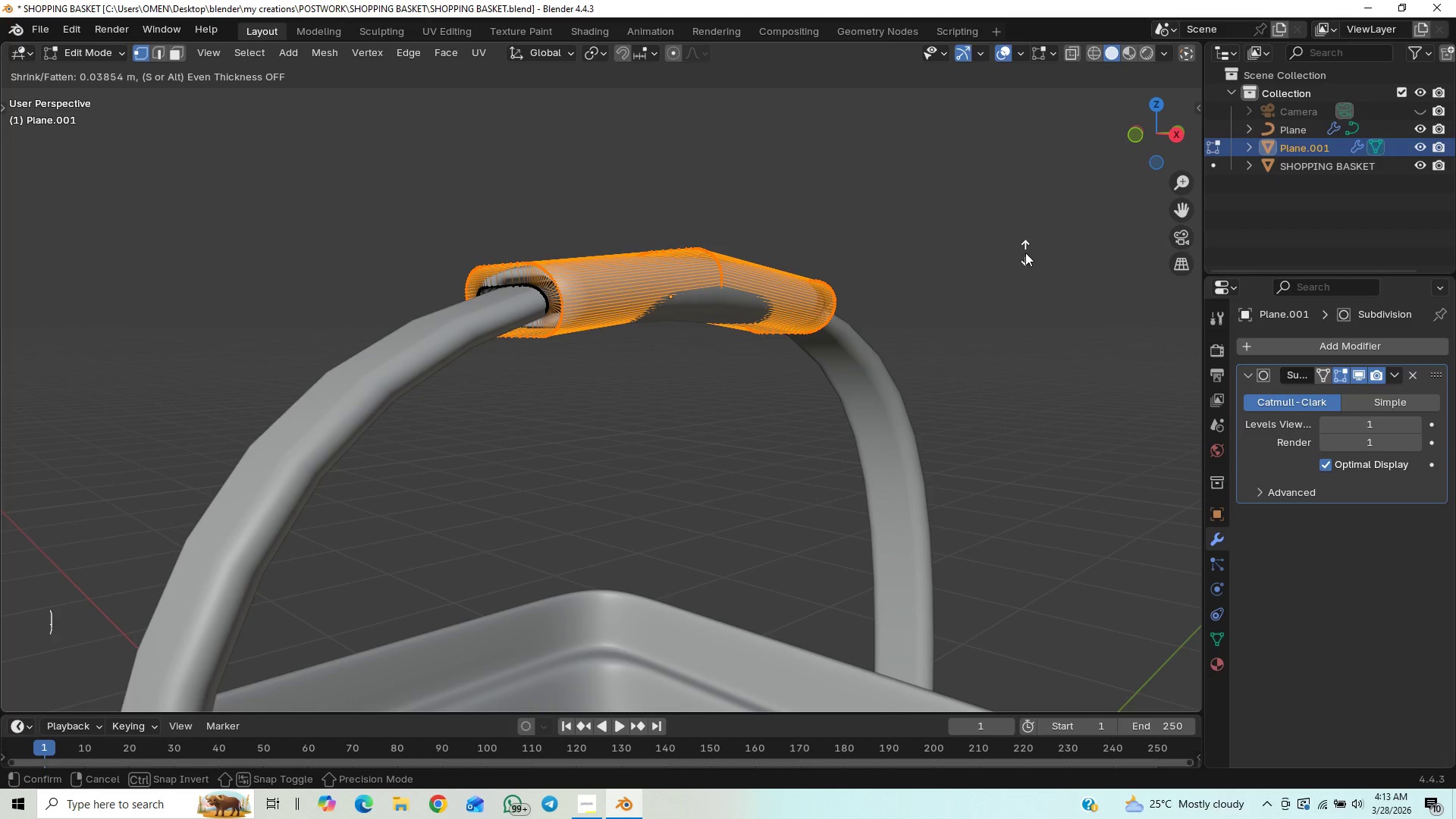 
left_click([1011, 256])
 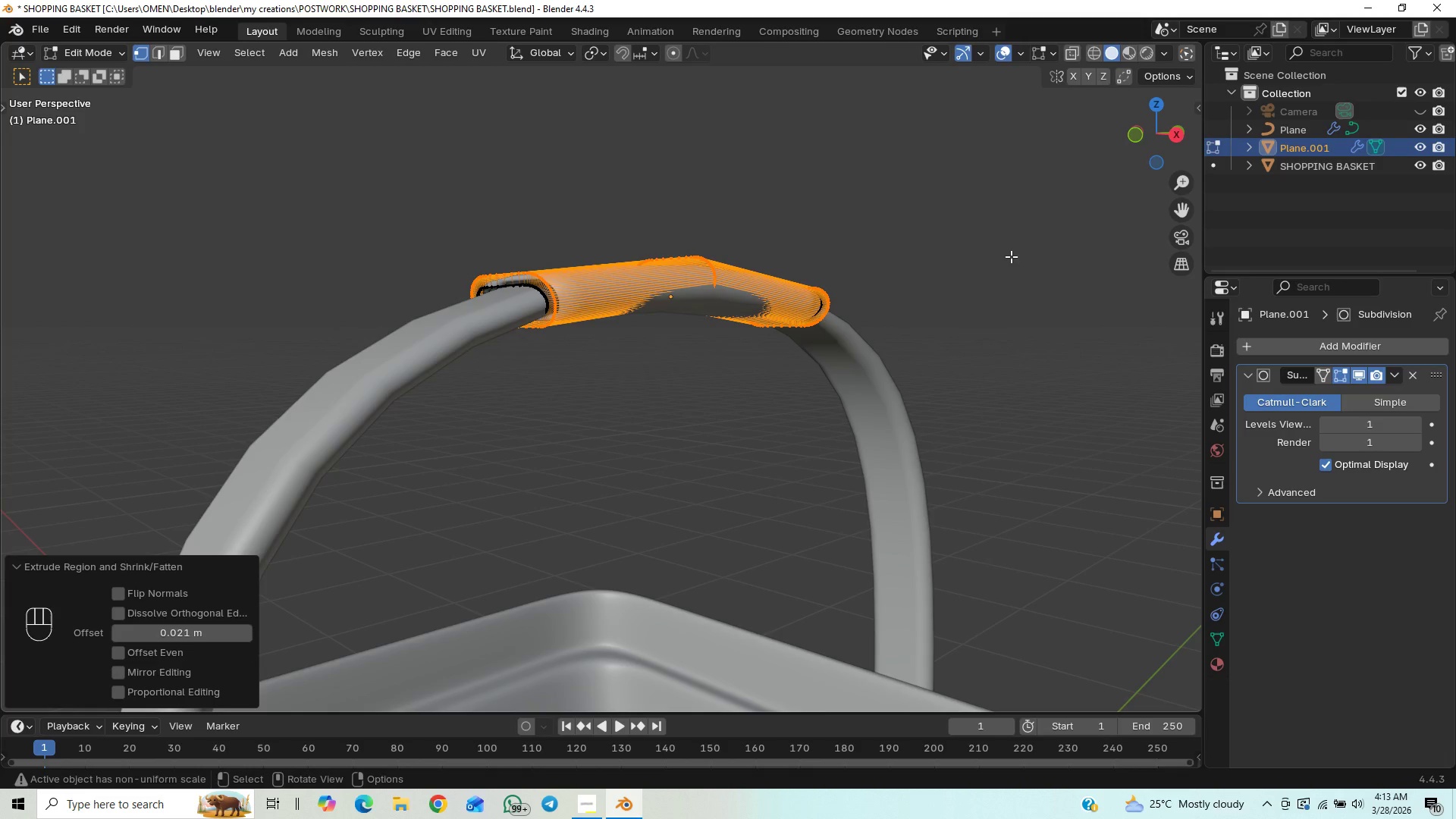 
key(Tab)
 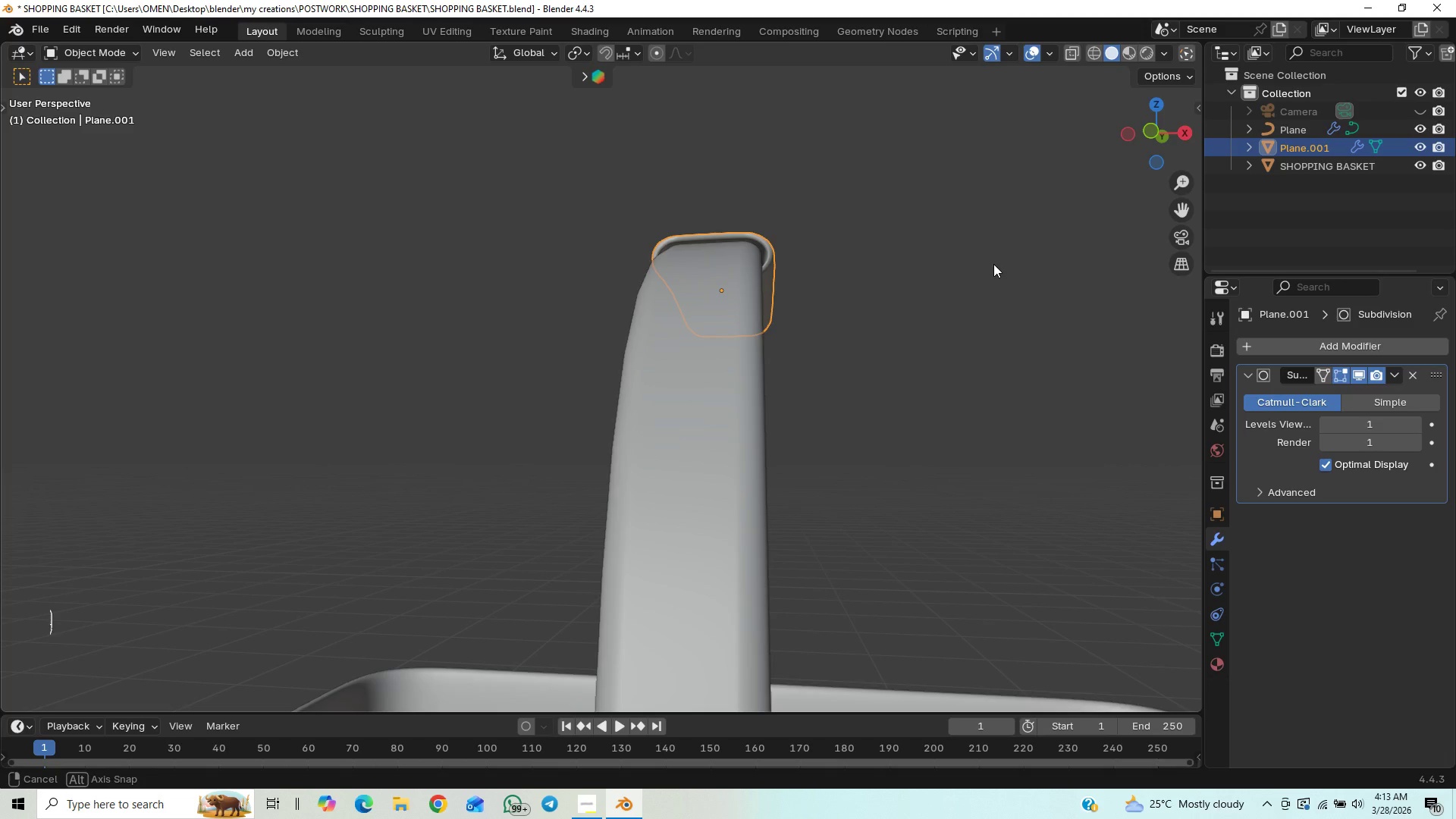 
scroll: coordinate [996, 263], scroll_direction: up, amount: 3.0
 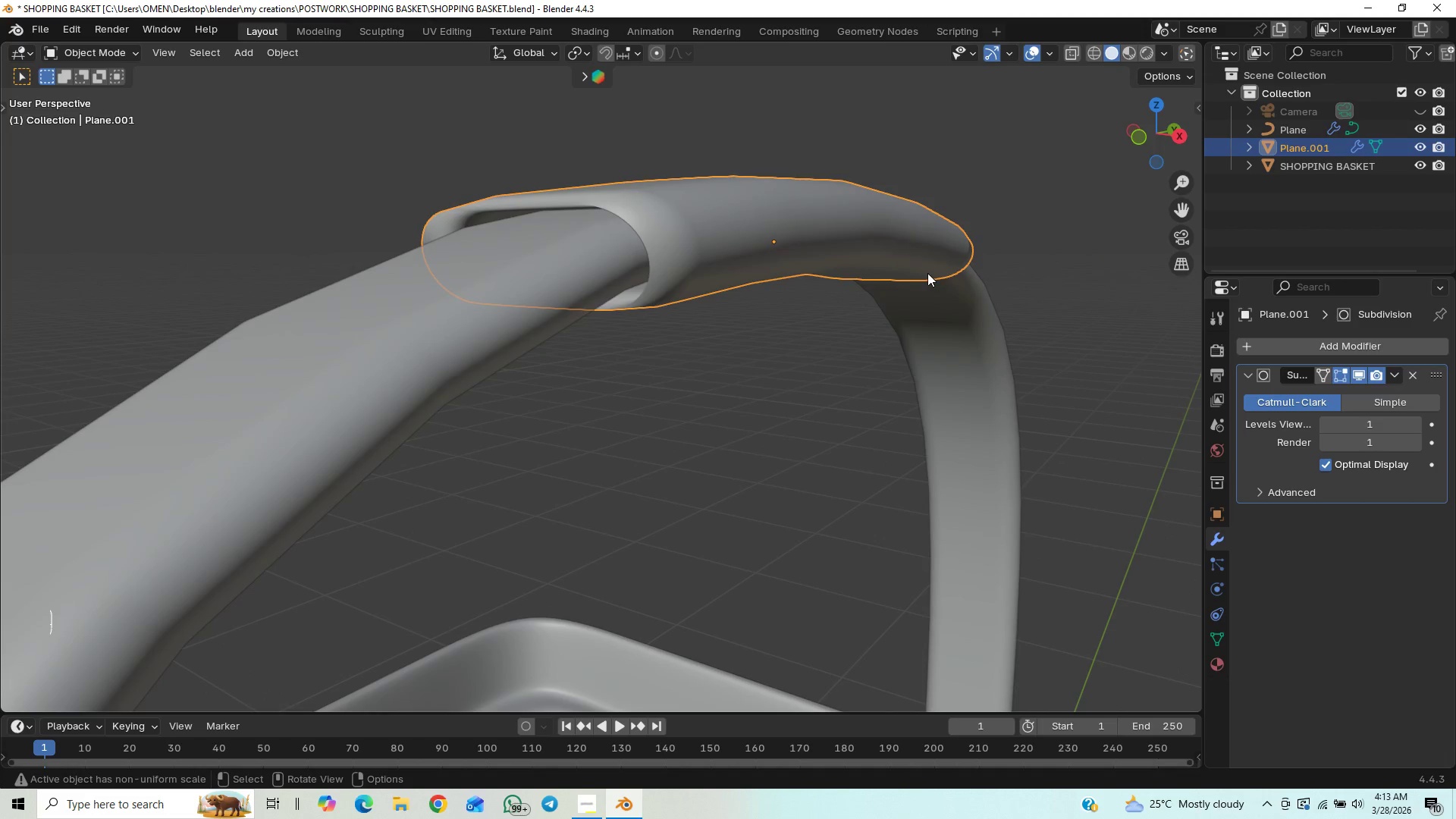 
key(G)
 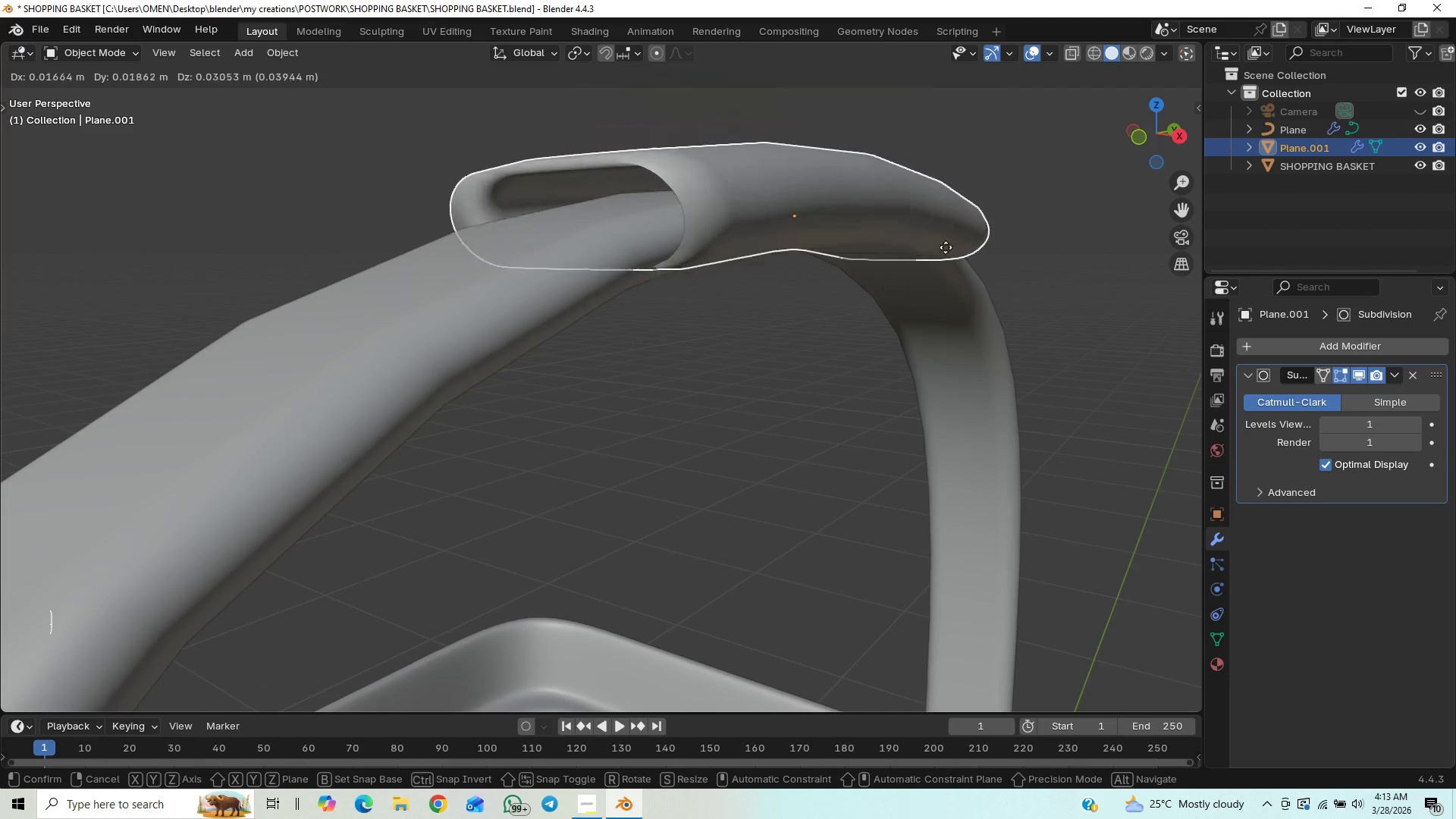 
right_click([901, 265])
 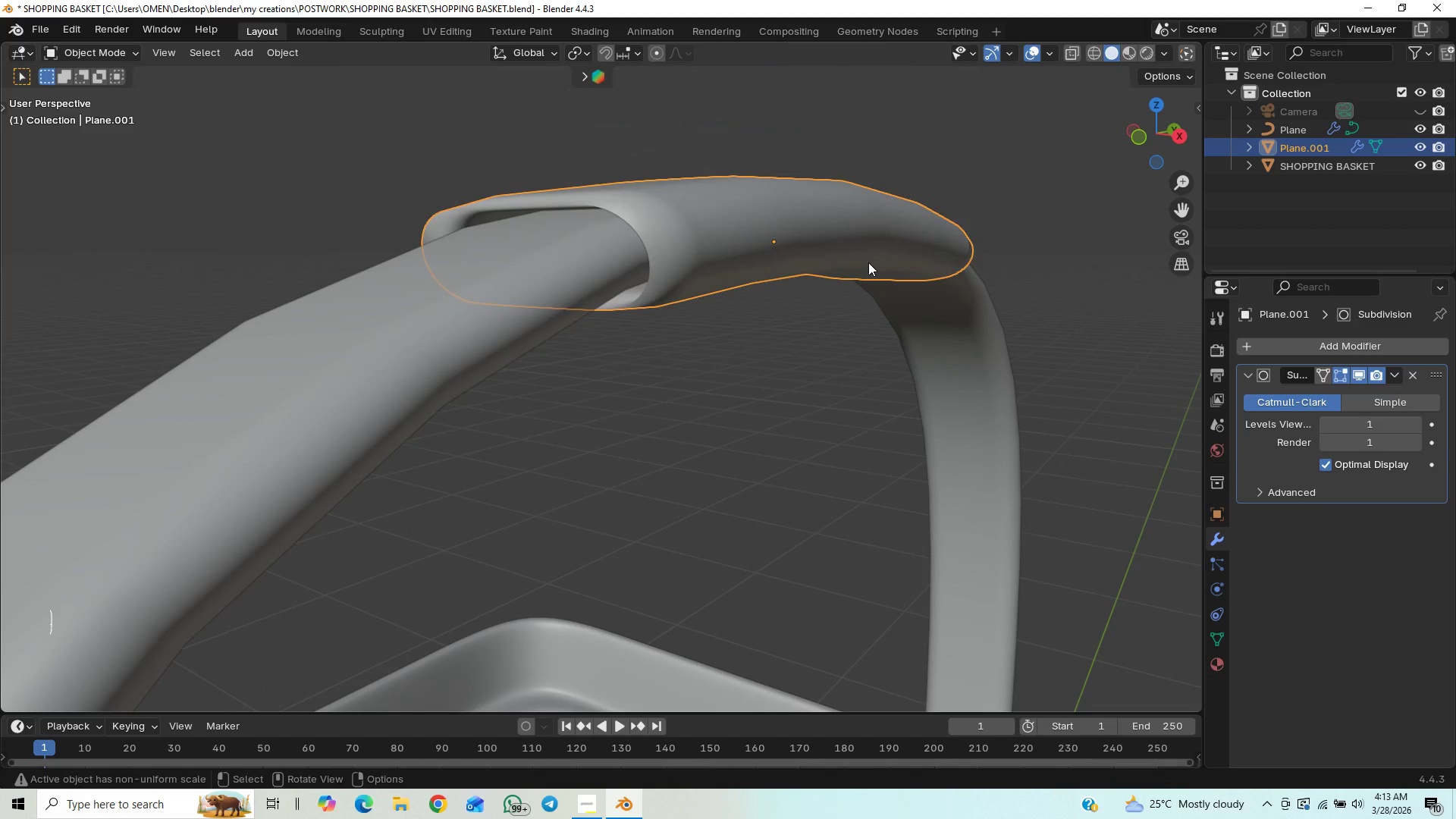 
right_click([869, 249])
 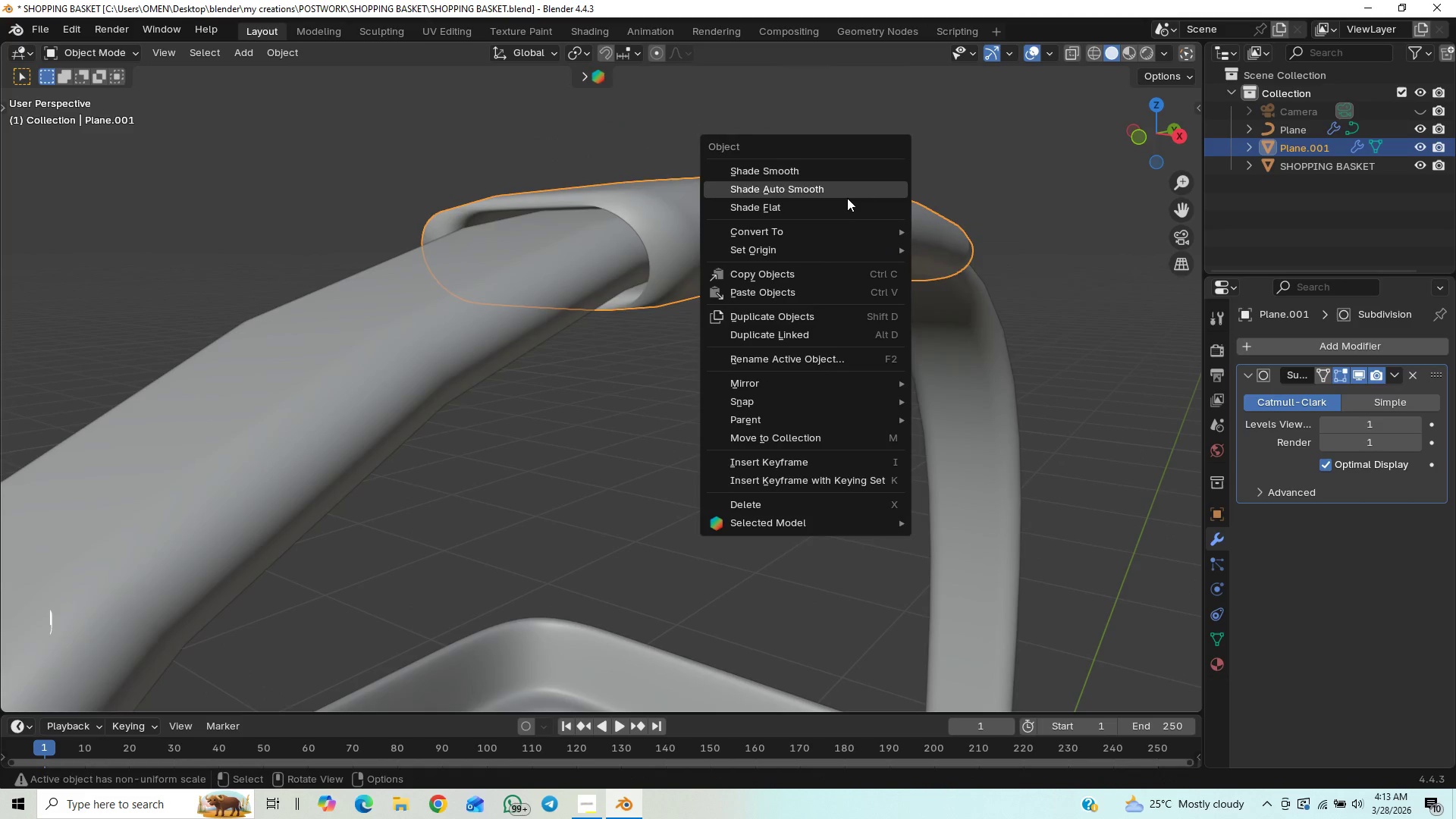 
left_click([842, 206])
 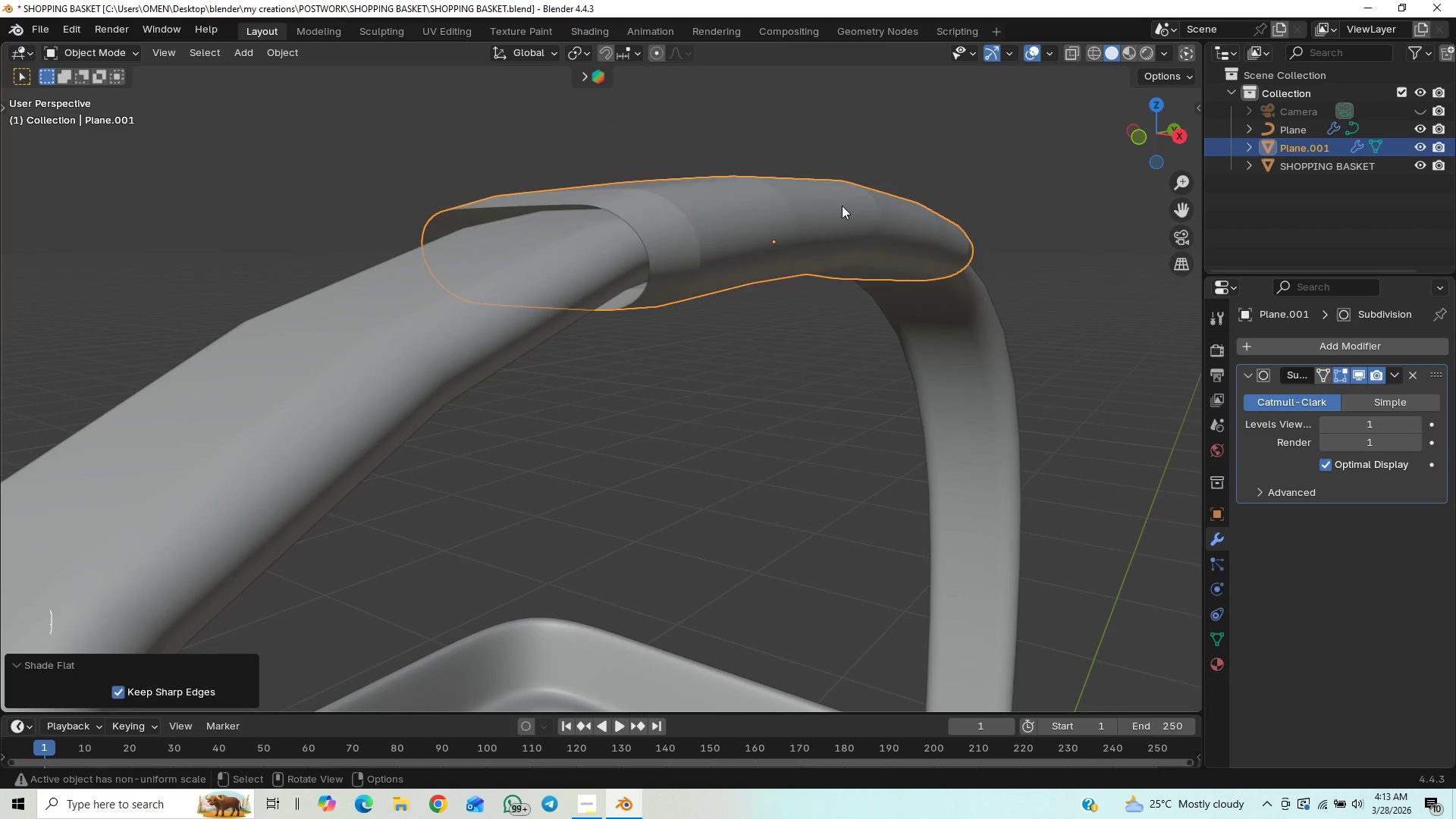 
right_click([839, 207])
 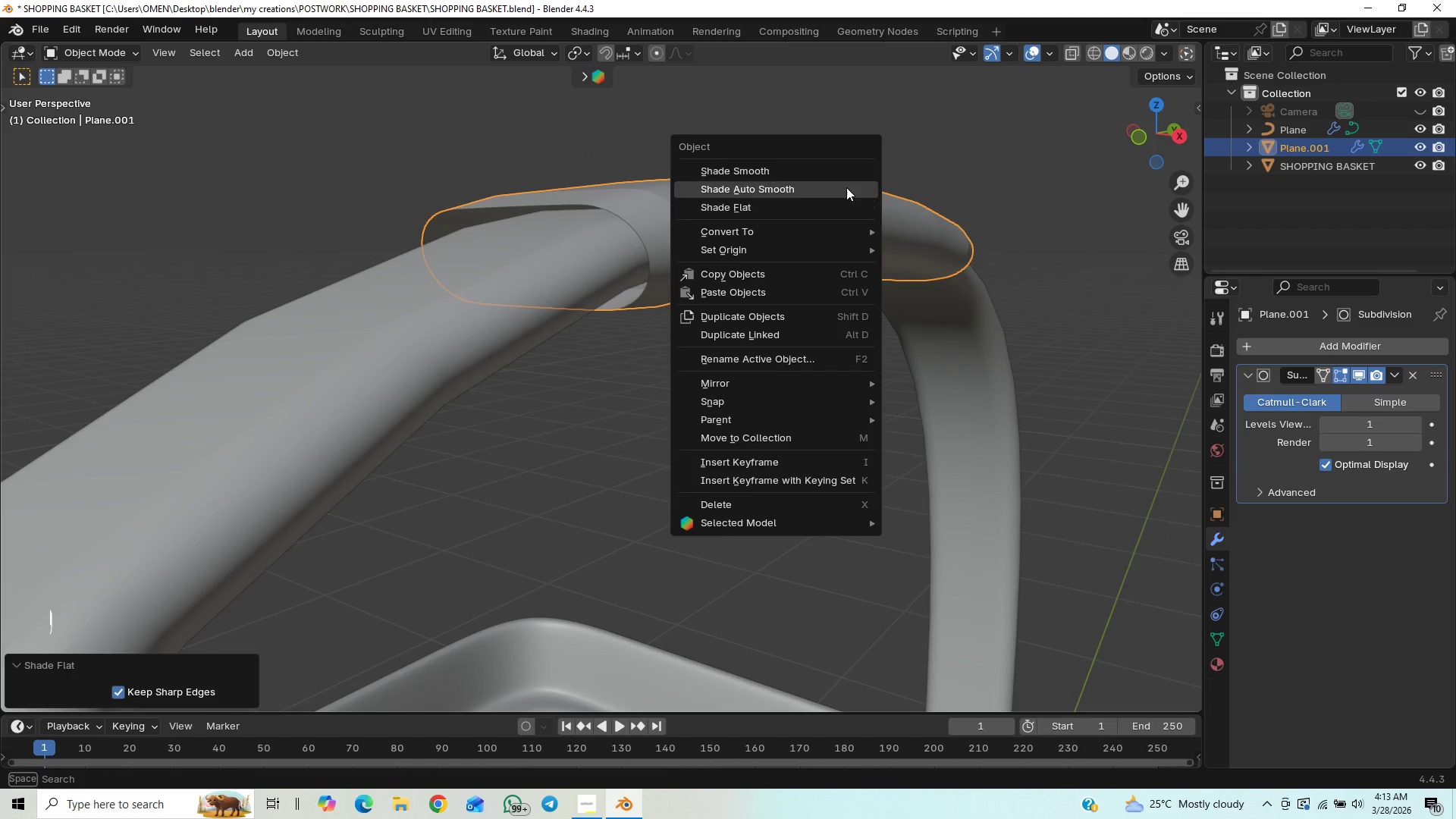 
left_click([846, 187])
 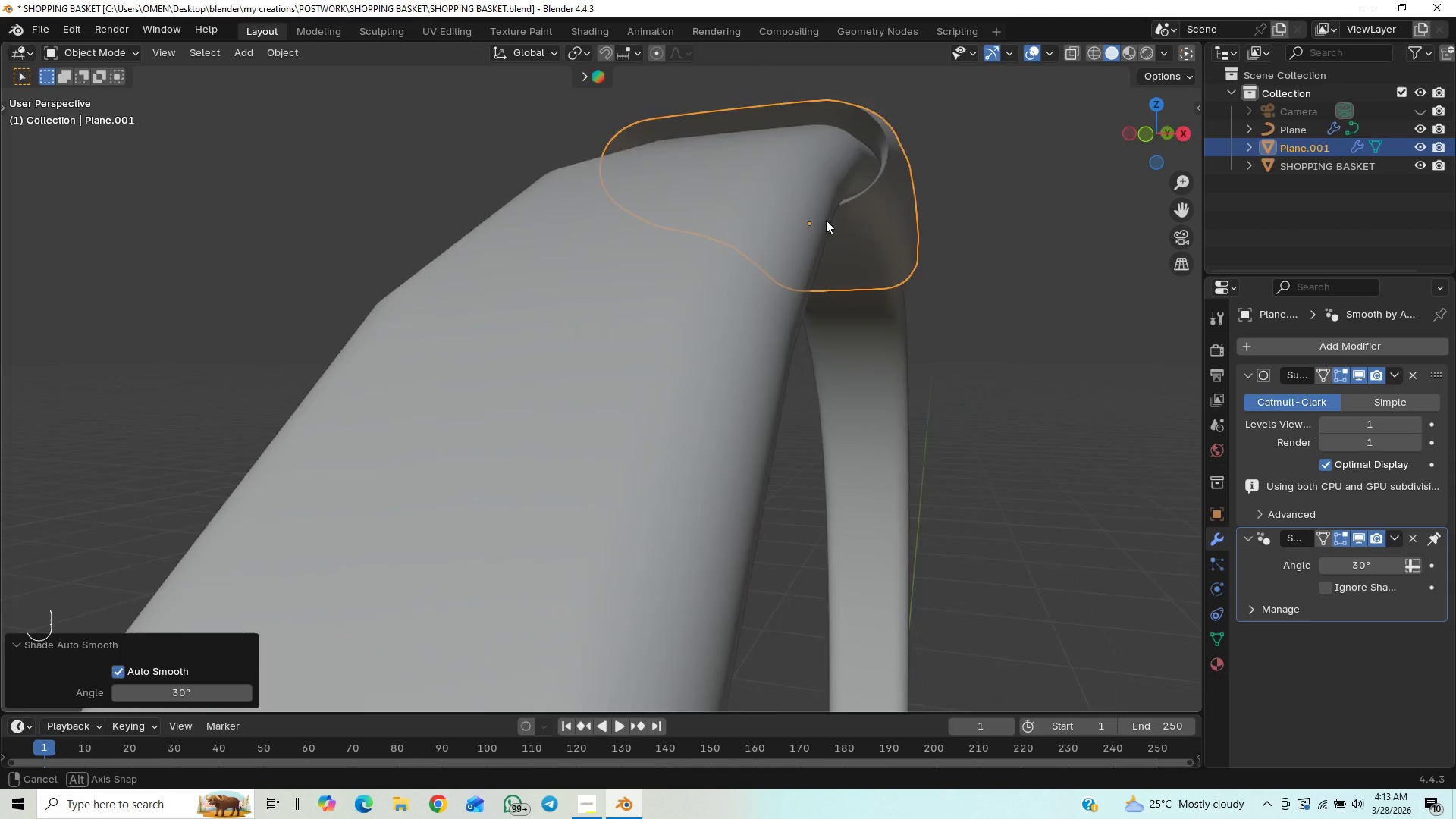 
key(Tab)
 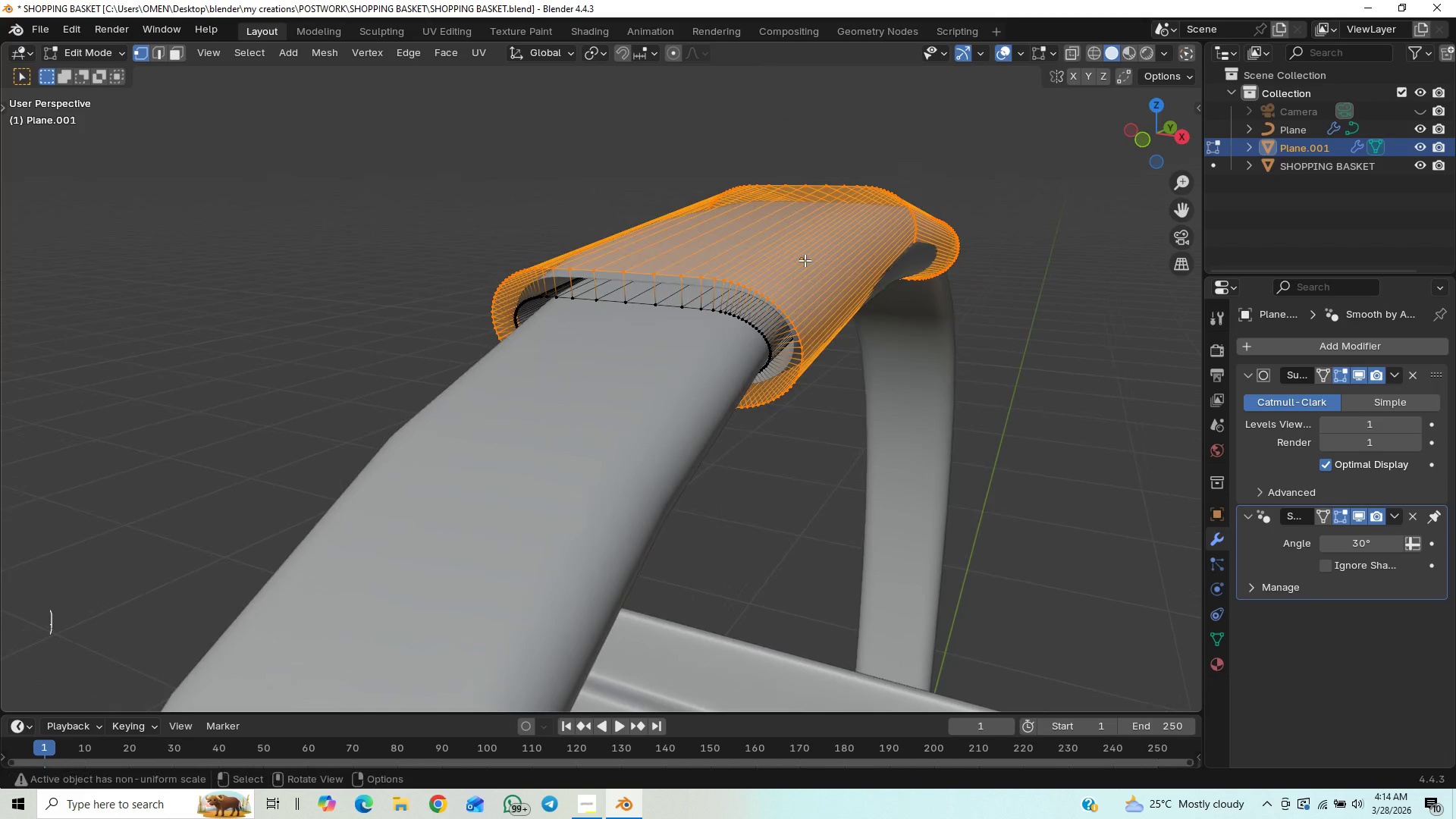 
key(Control+R)
 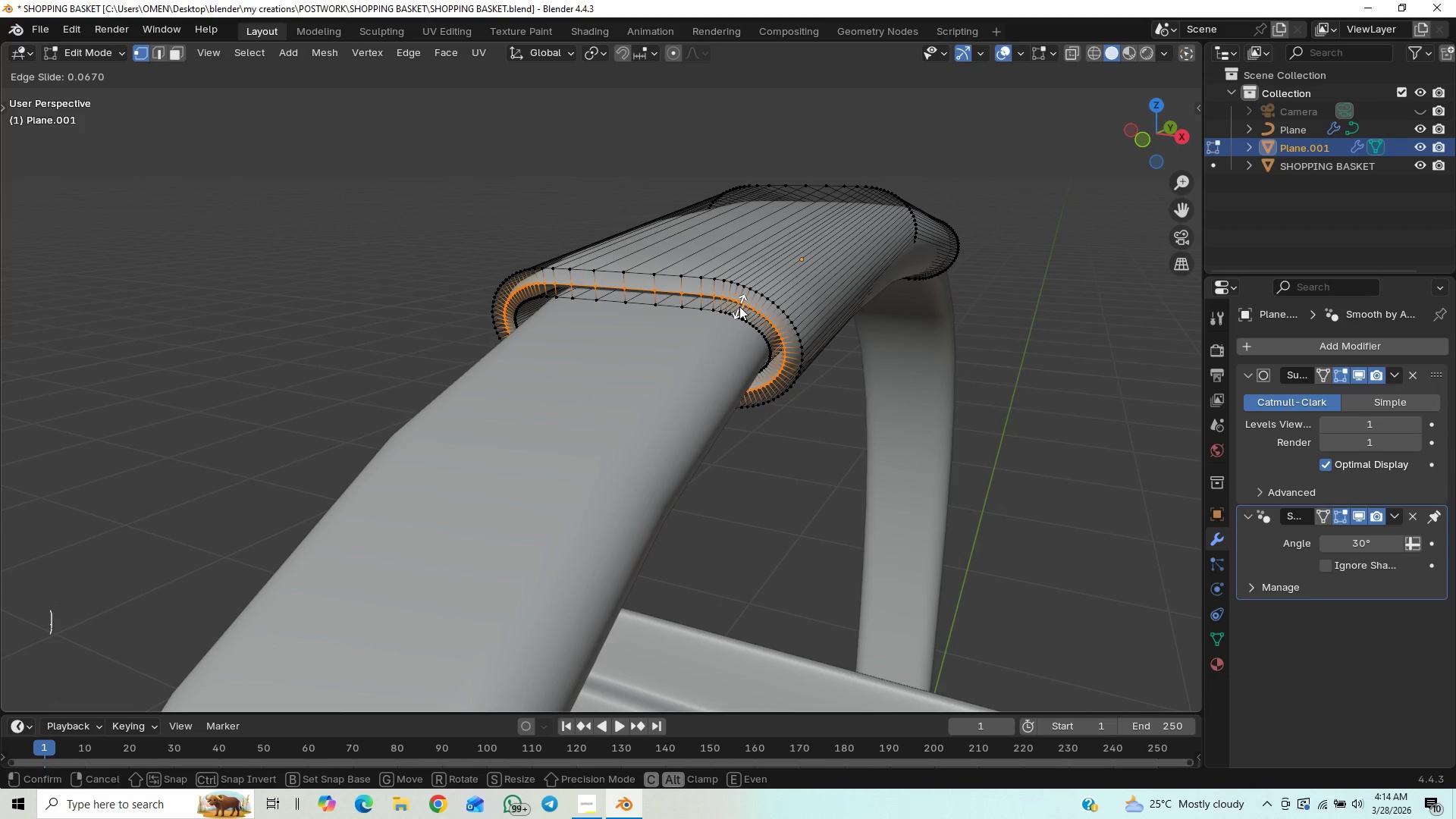 
scroll: coordinate [740, 308], scroll_direction: up, amount: 8.0
 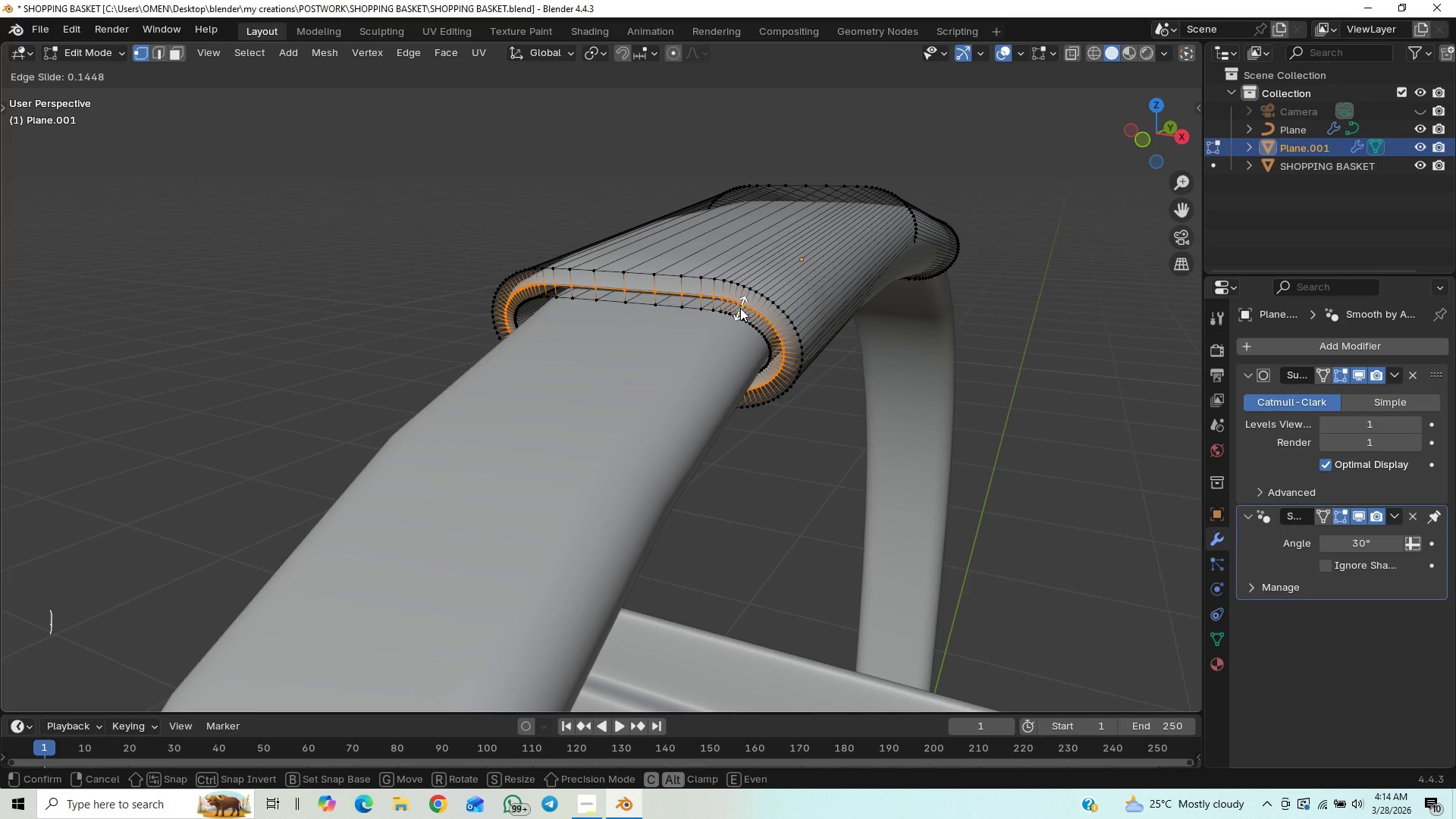 
right_click([740, 308])
 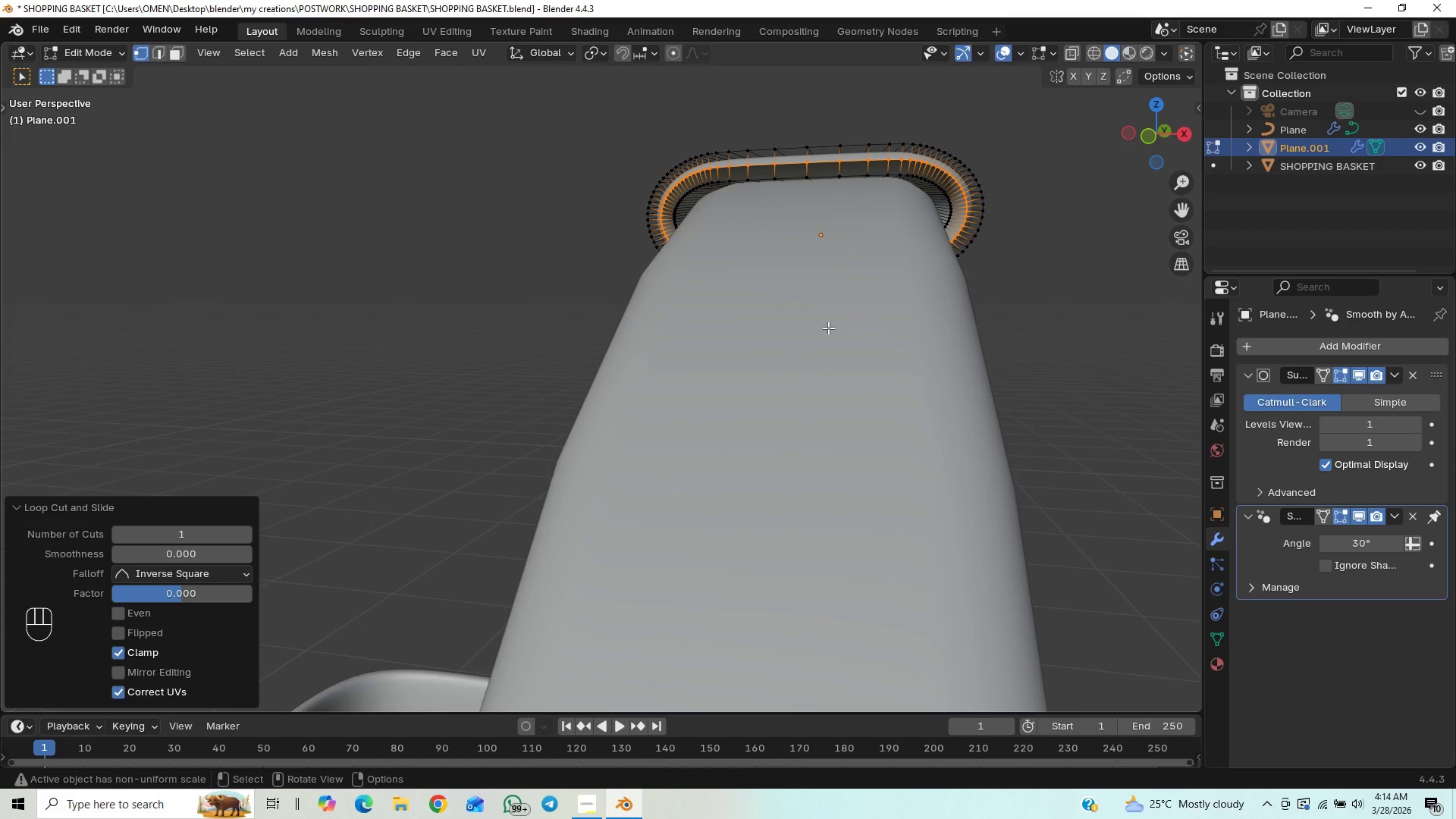 
key(Tab)
 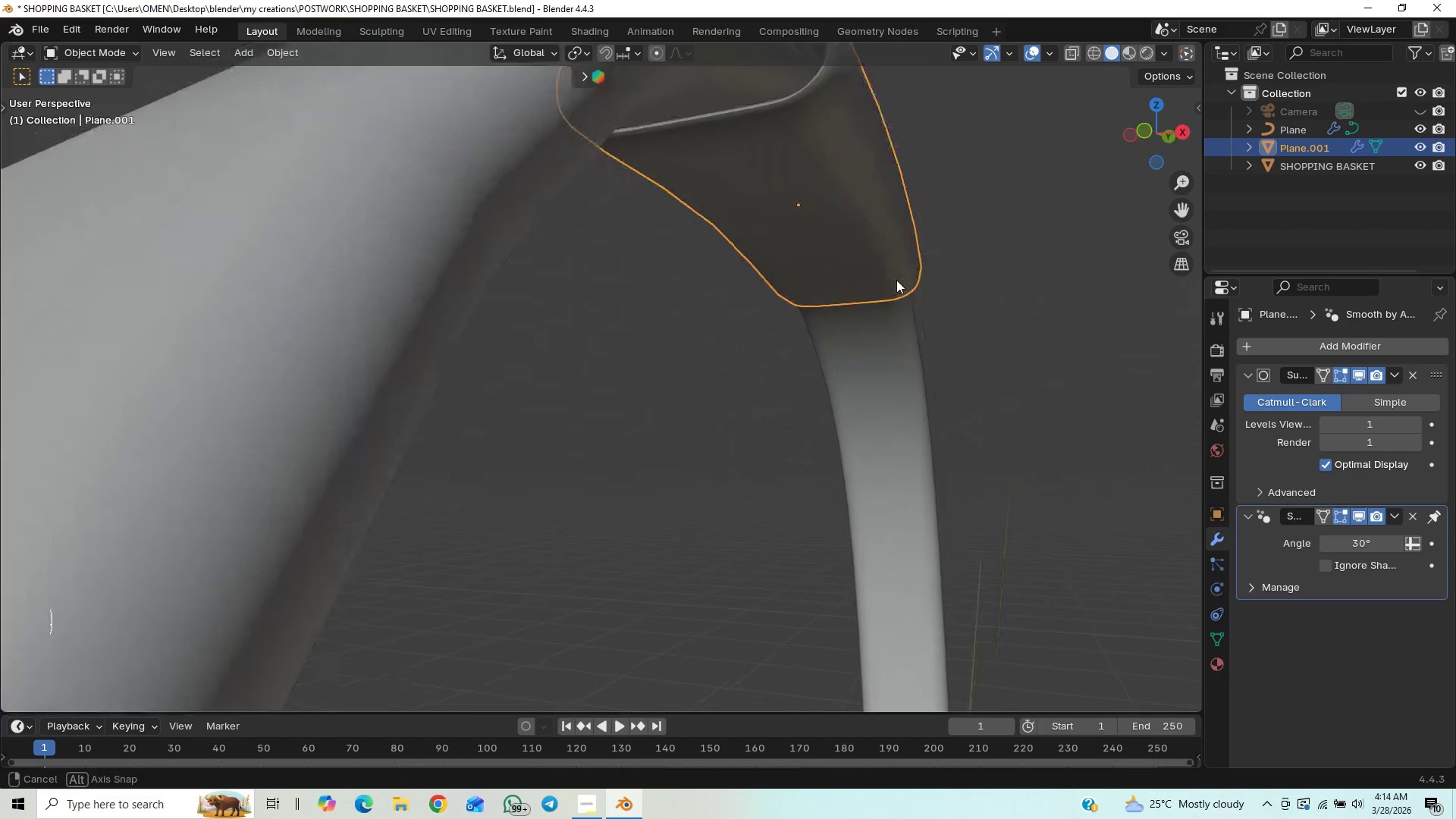 
key(Tab)
 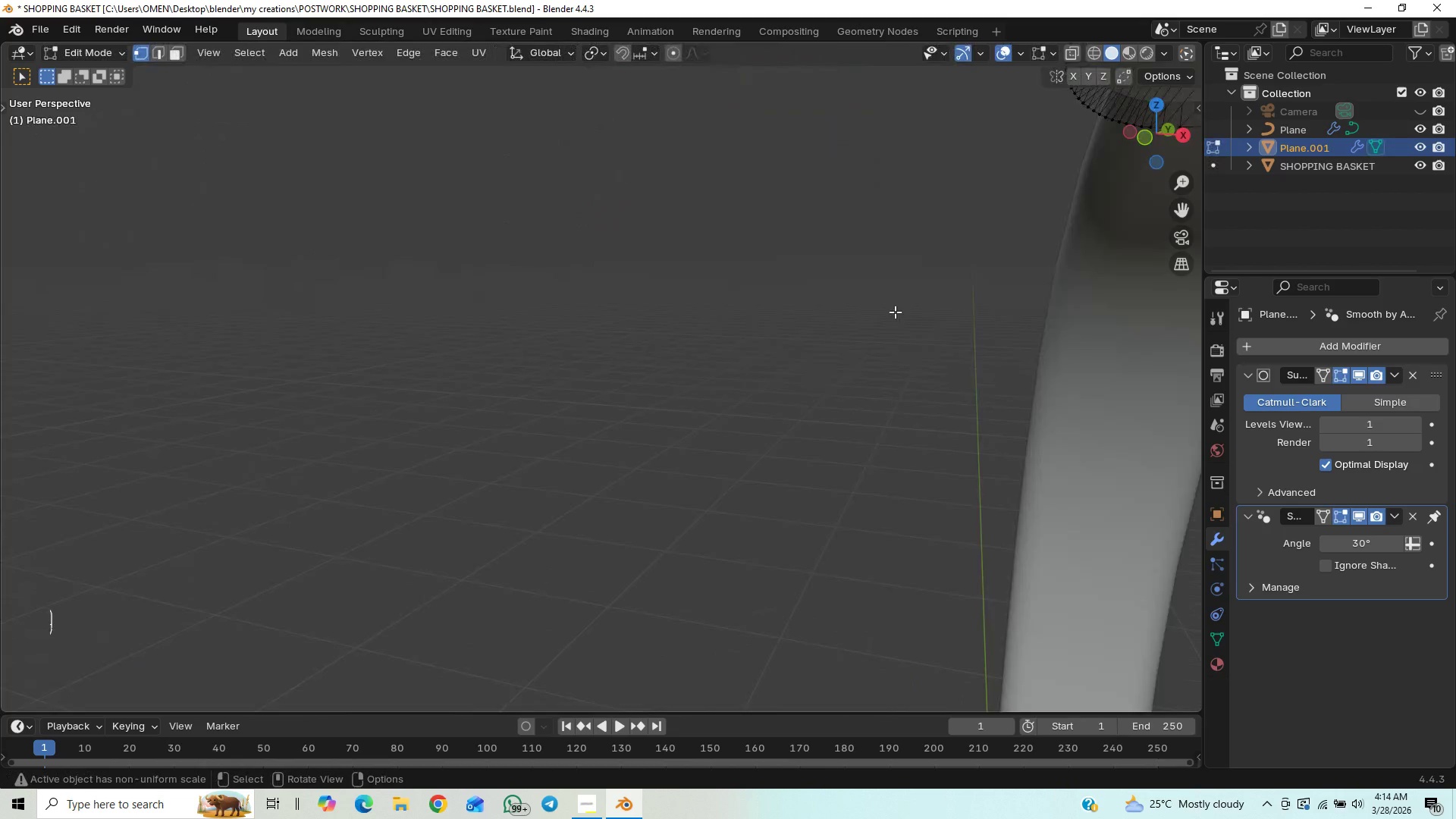 
scroll: coordinate [899, 314], scroll_direction: up, amount: 7.0
 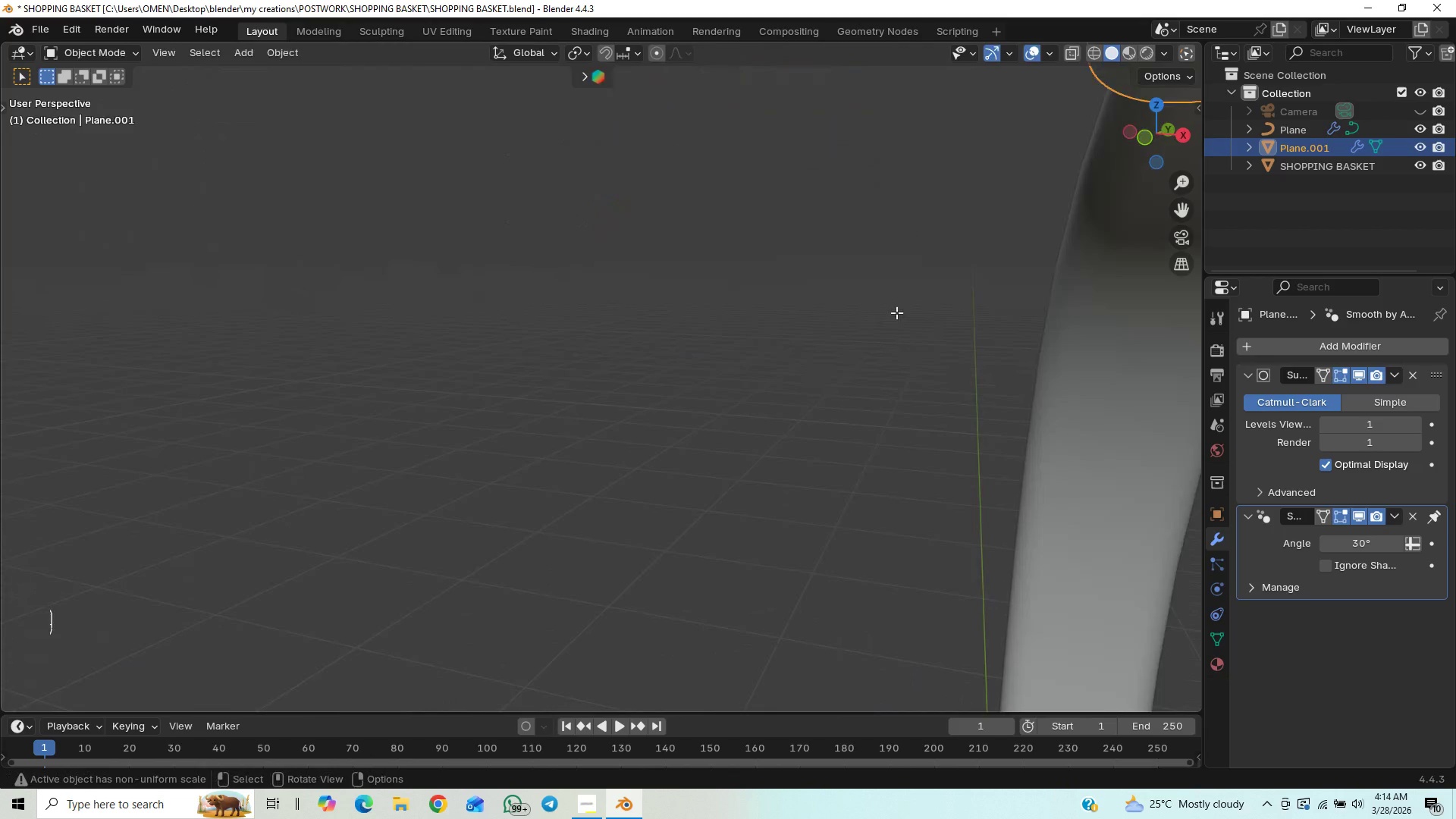 
scroll: coordinate [895, 312], scroll_direction: down, amount: 6.0
 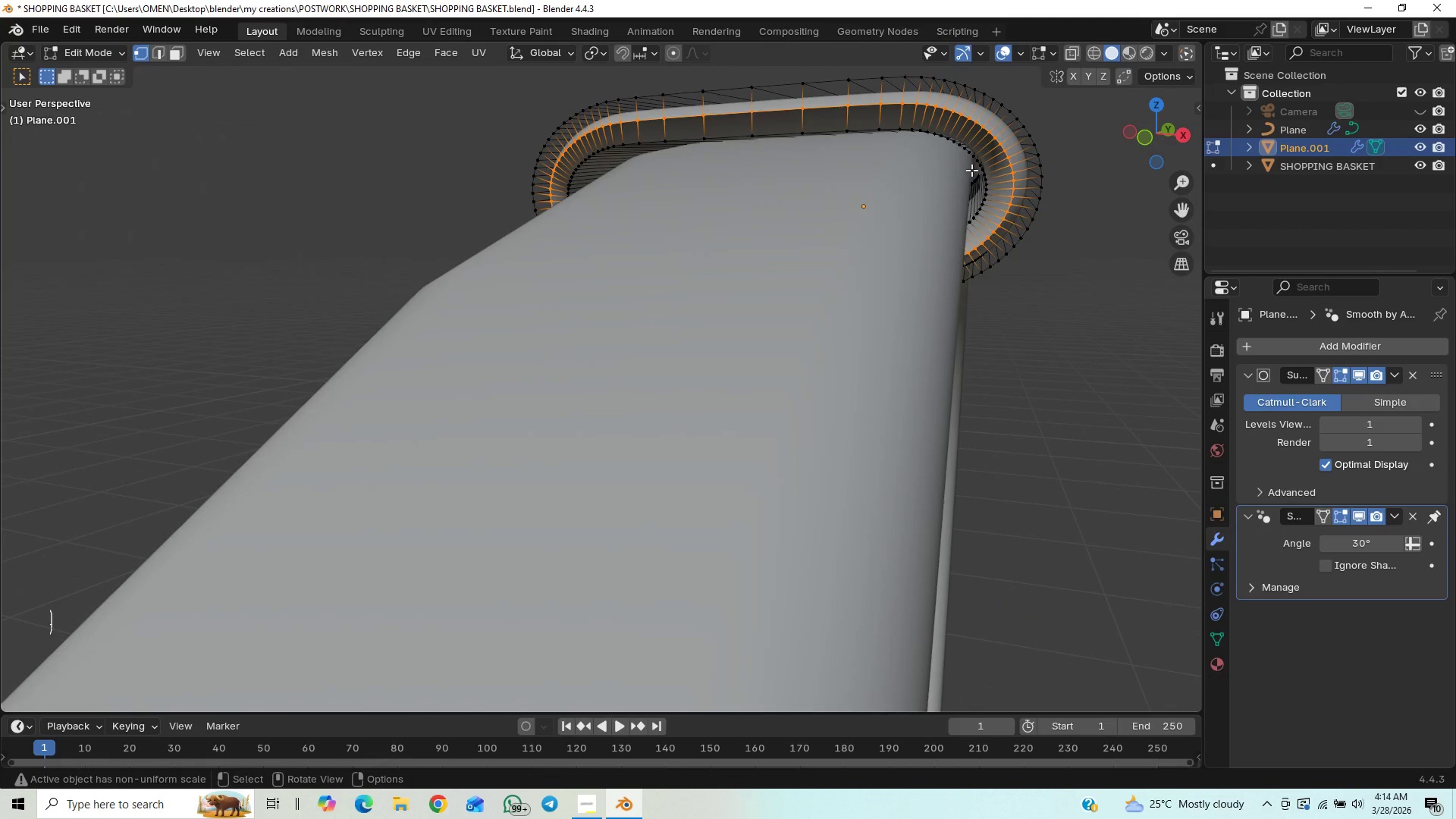 
key(Control+R)
 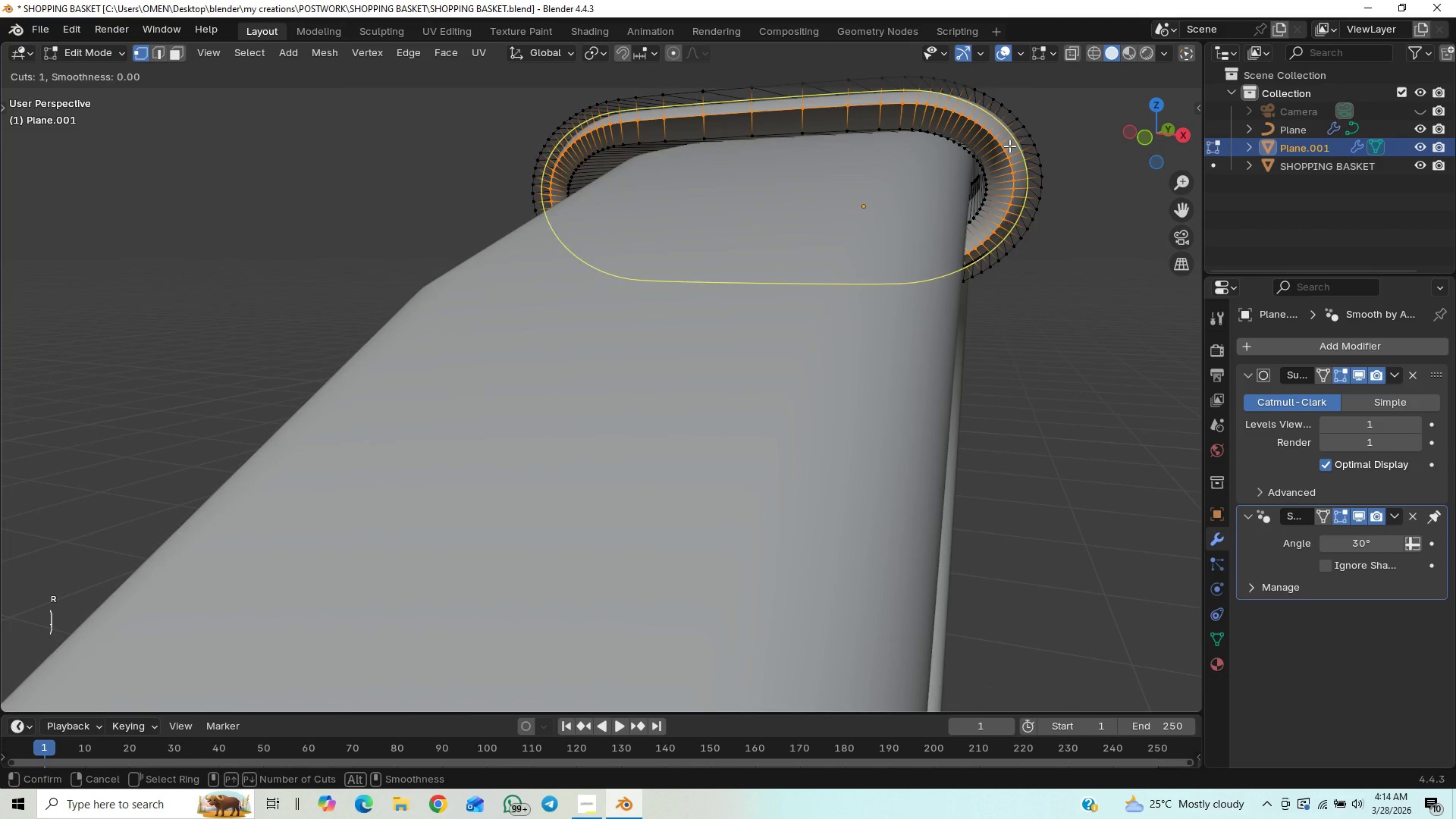 
left_click([1009, 146])
 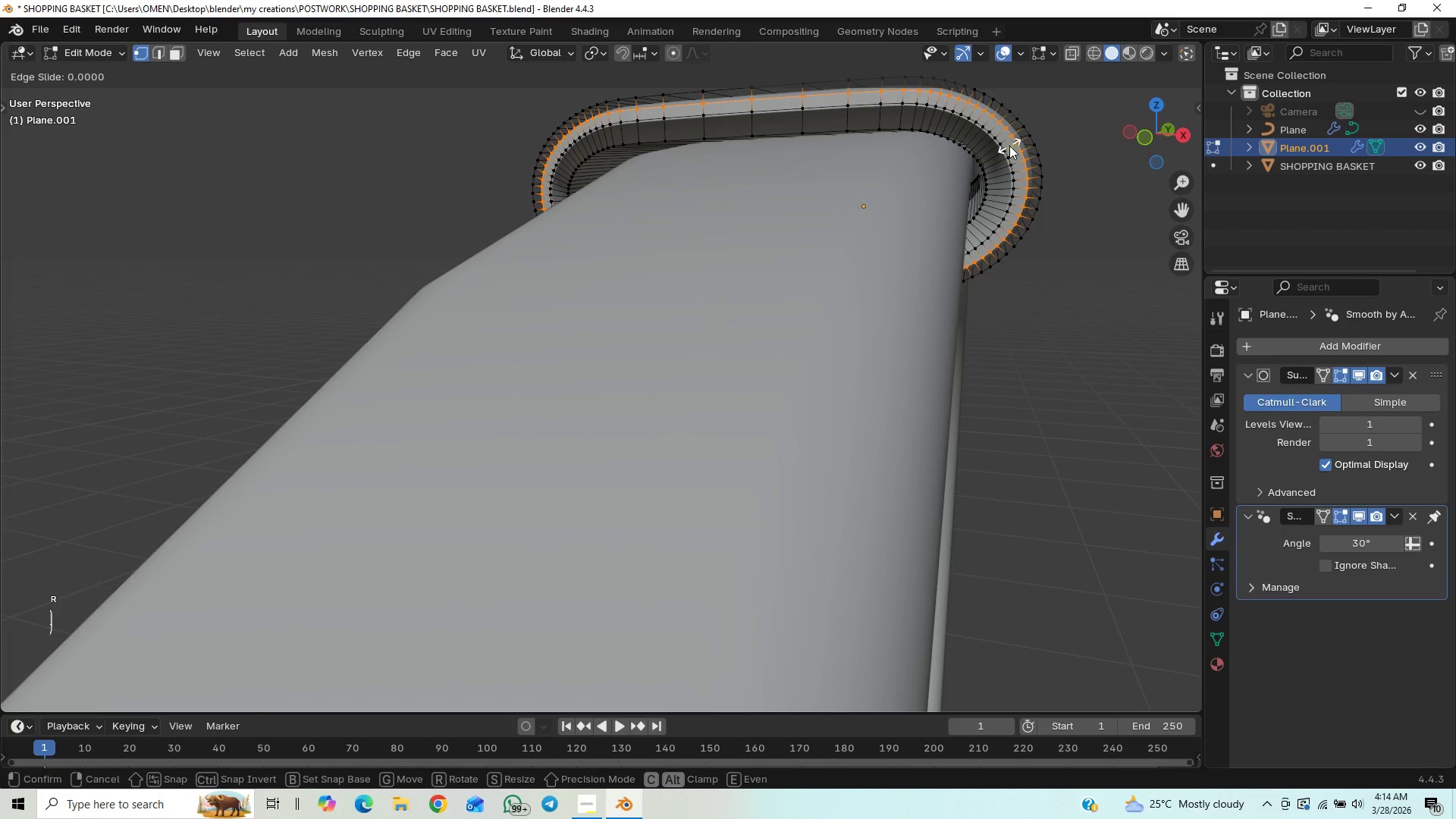 
right_click([1009, 146])
 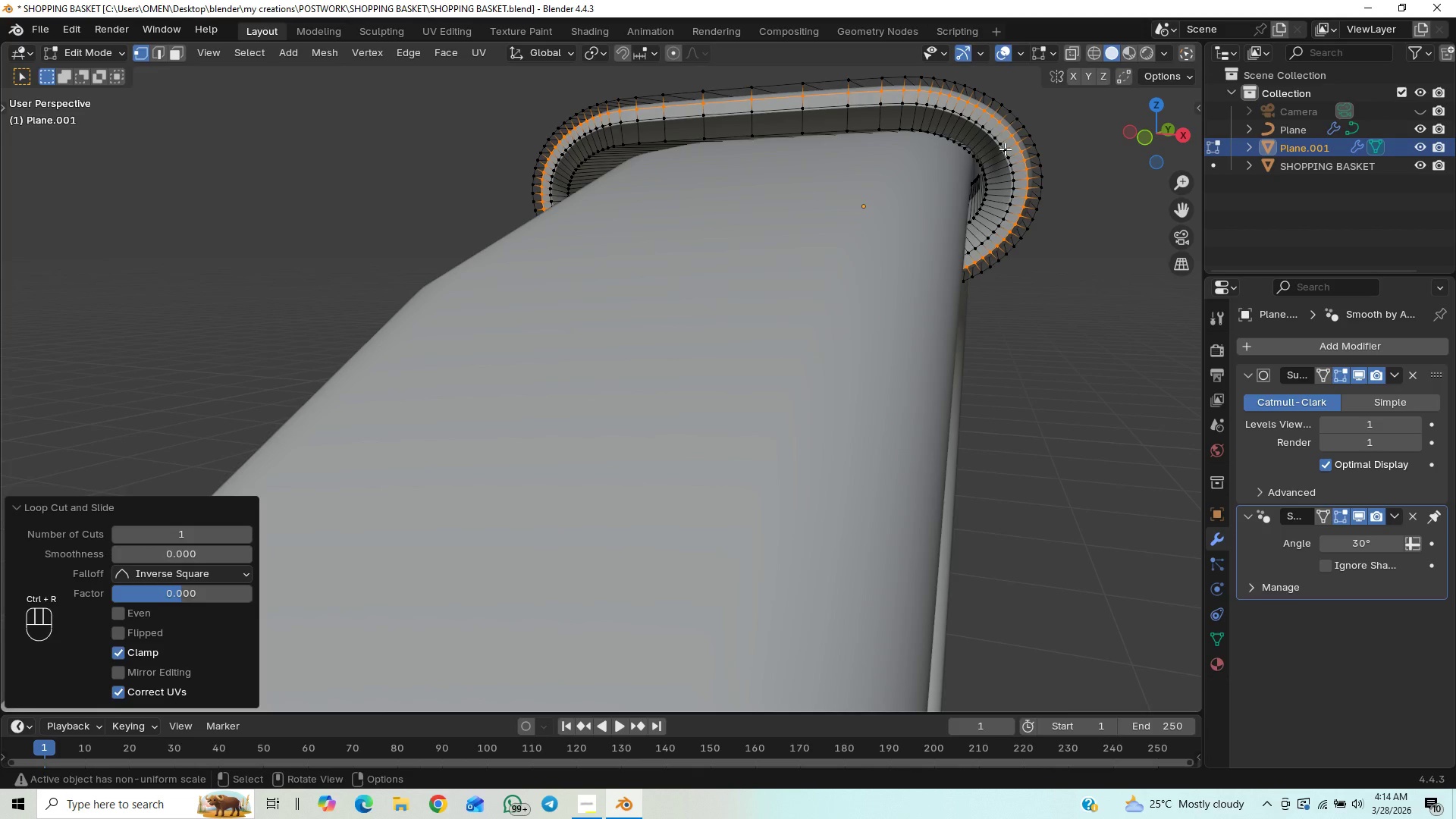 
key(Control+R)
 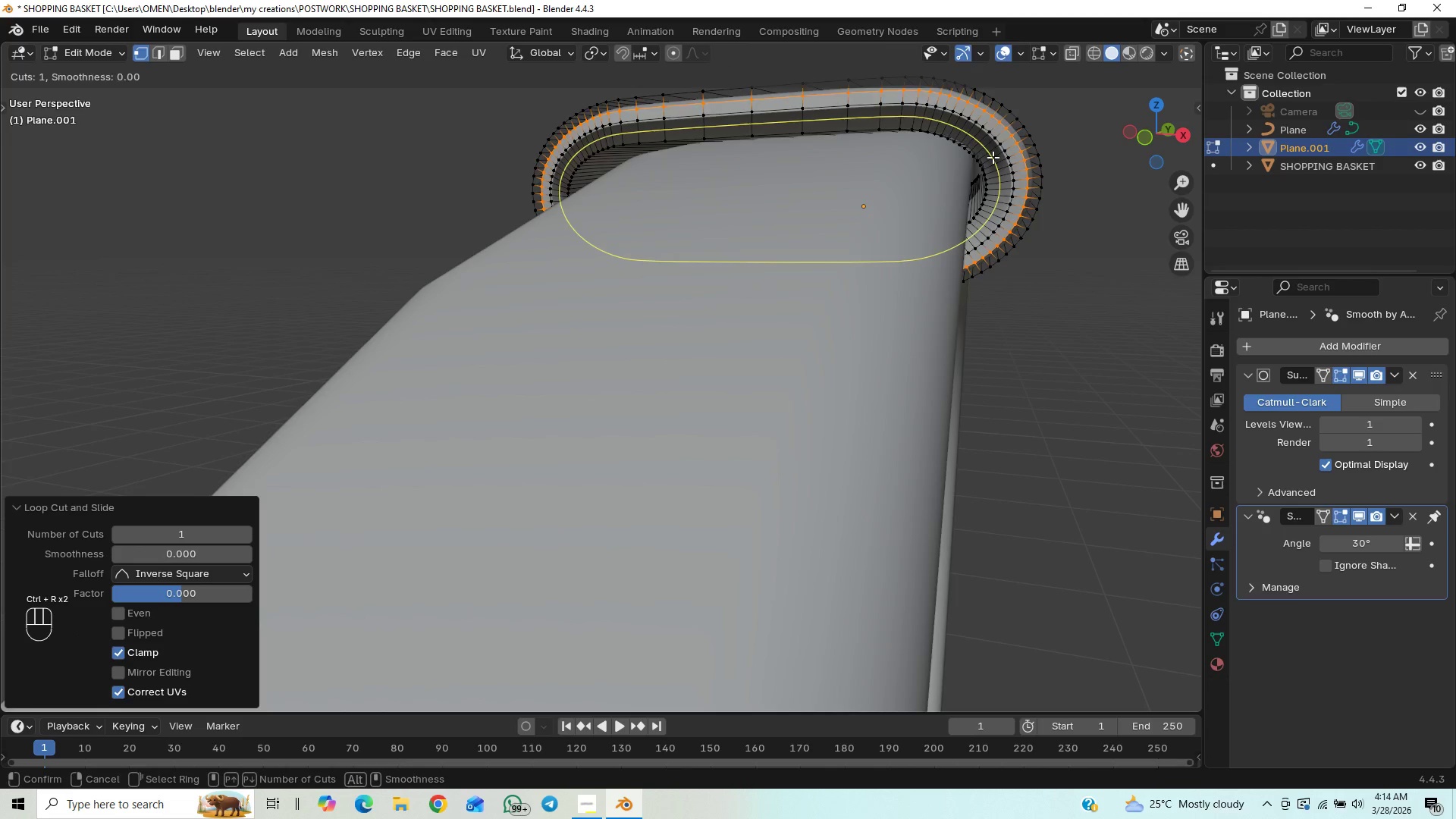 
left_click([993, 157])
 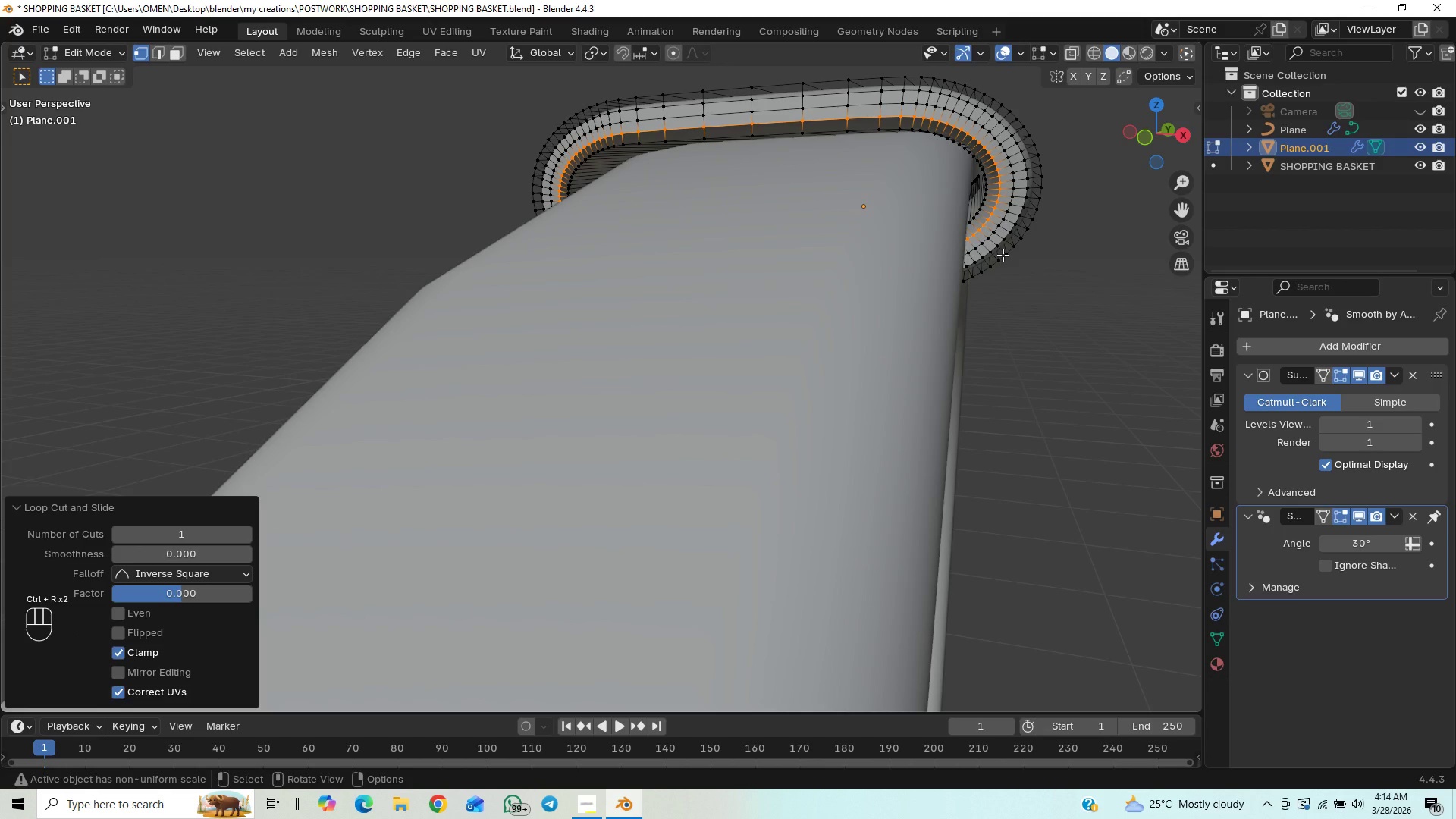 
key(Tab)
 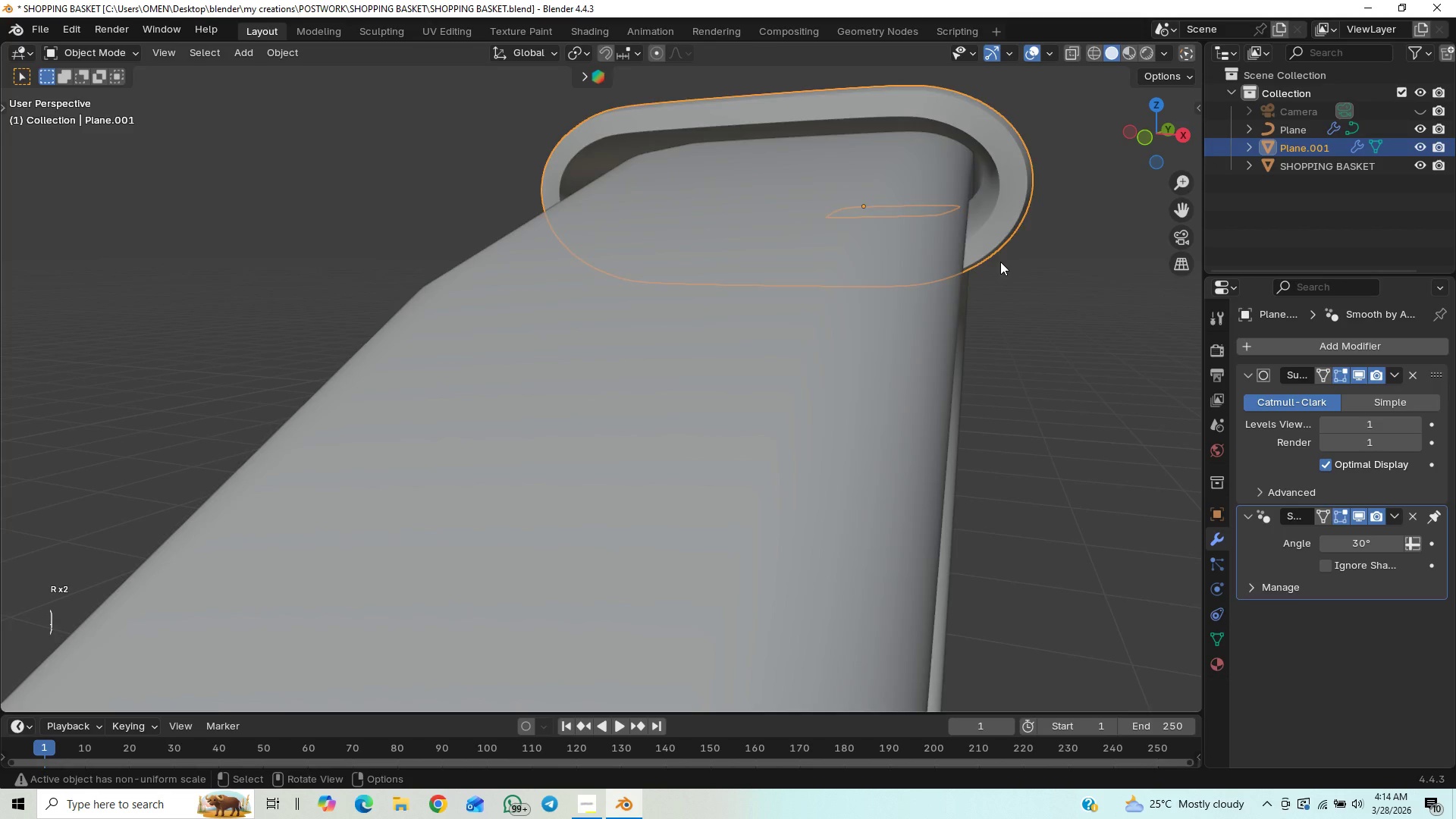 
scroll: coordinate [946, 290], scroll_direction: down, amount: 10.0
 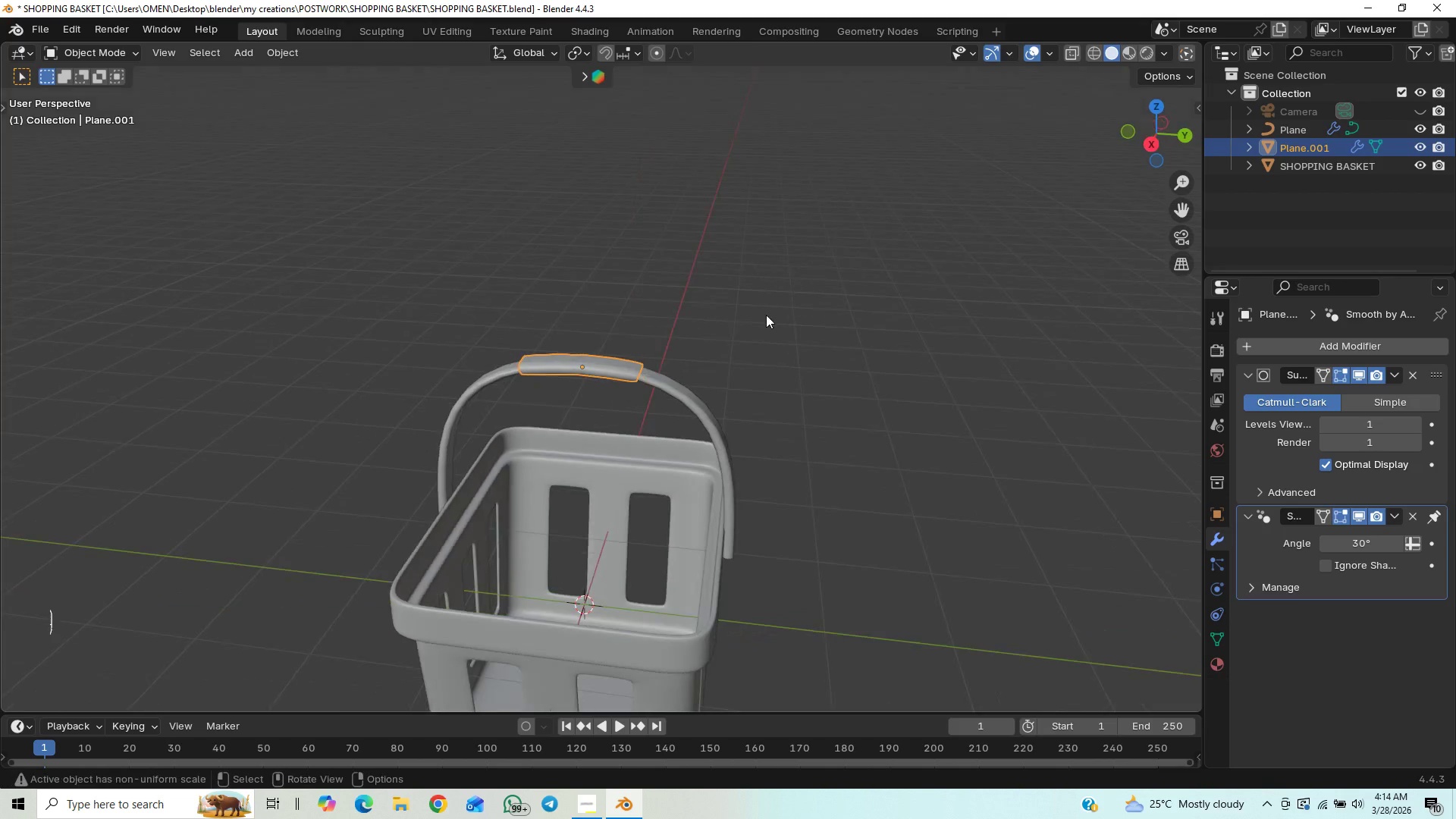 
scroll: coordinate [592, 310], scroll_direction: up, amount: 7.0
 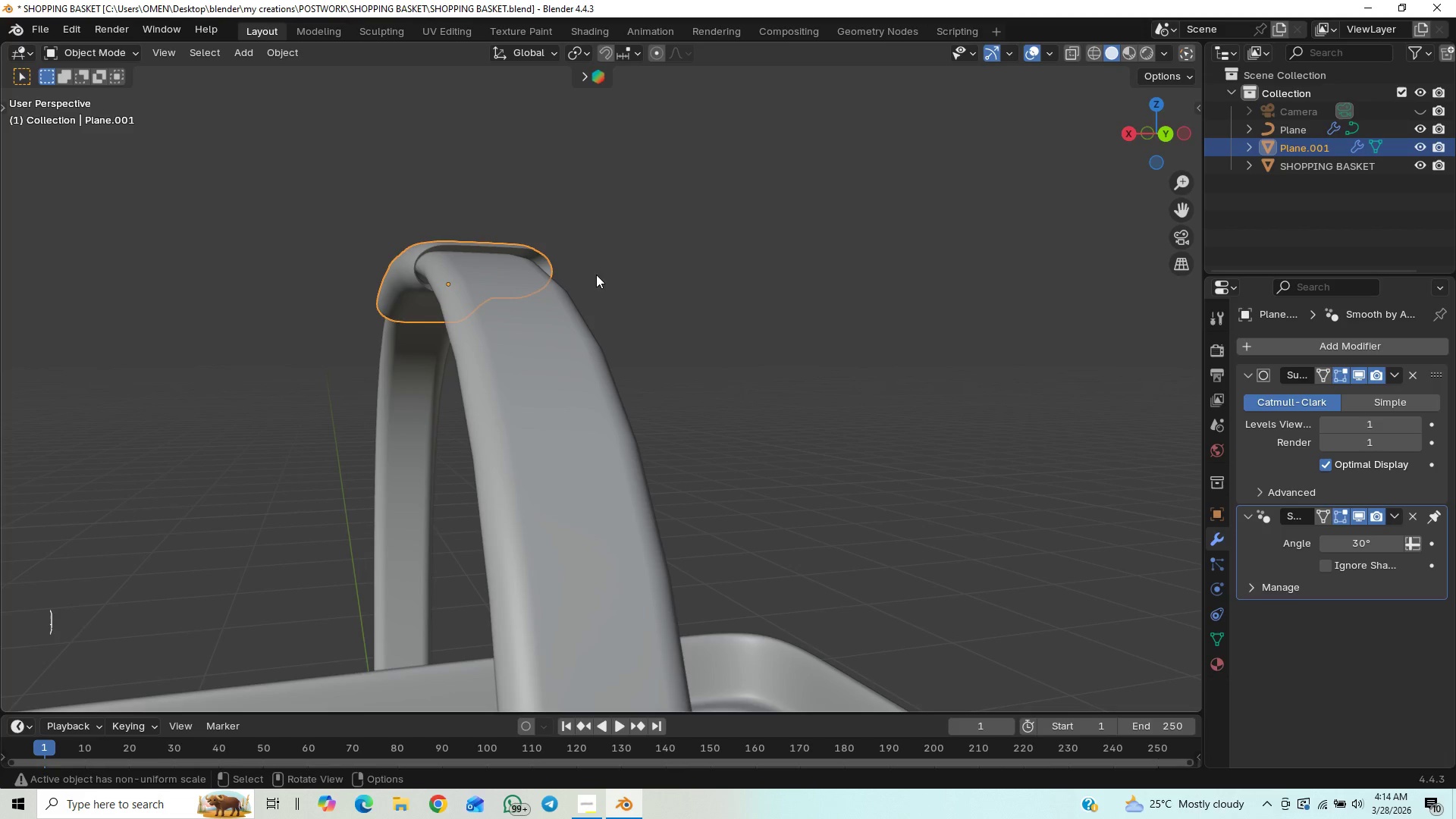 
hold_key(key=ShiftLeft, duration=0.42)
 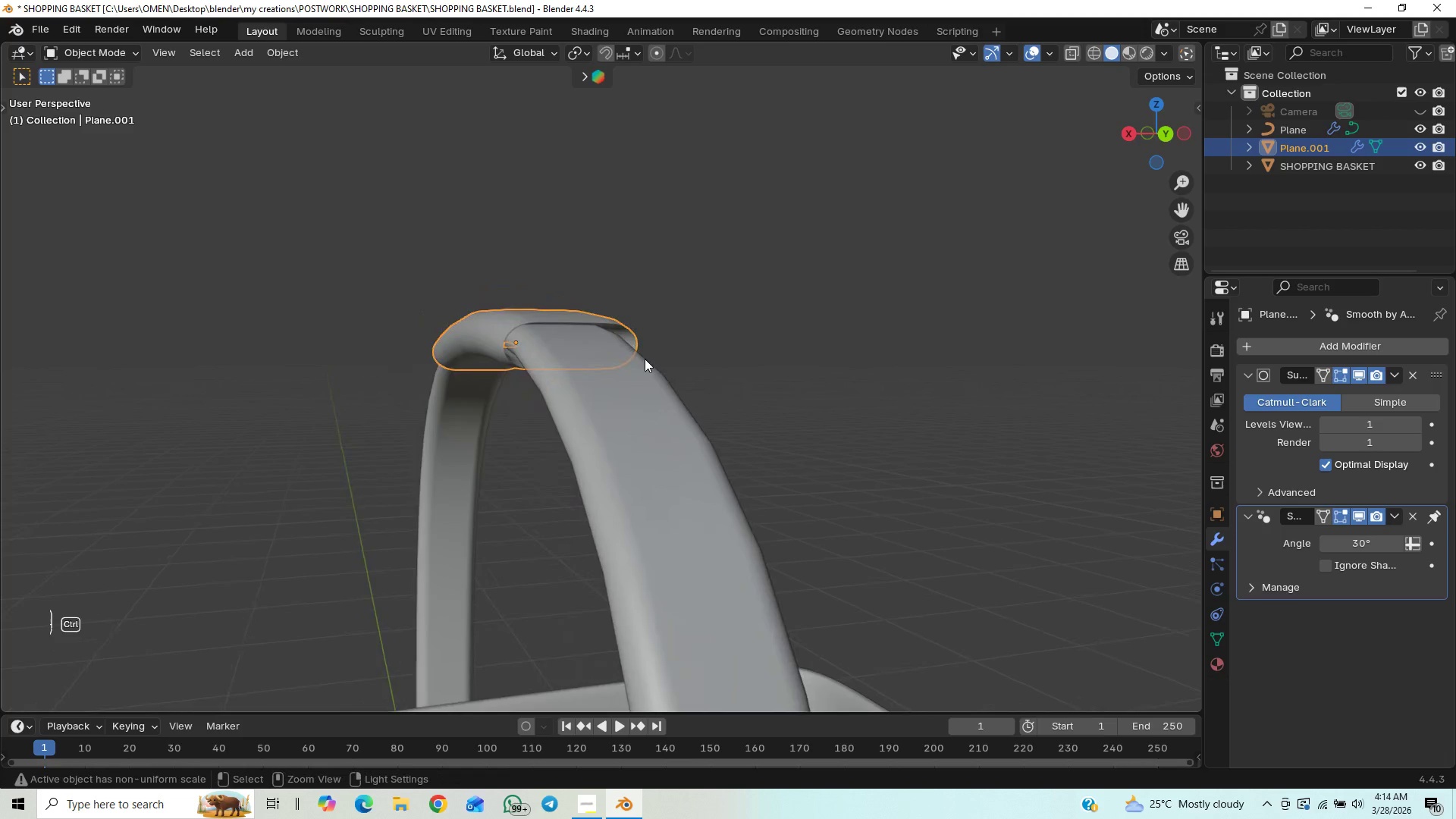 
hold_key(key=ControlLeft, duration=0.66)
 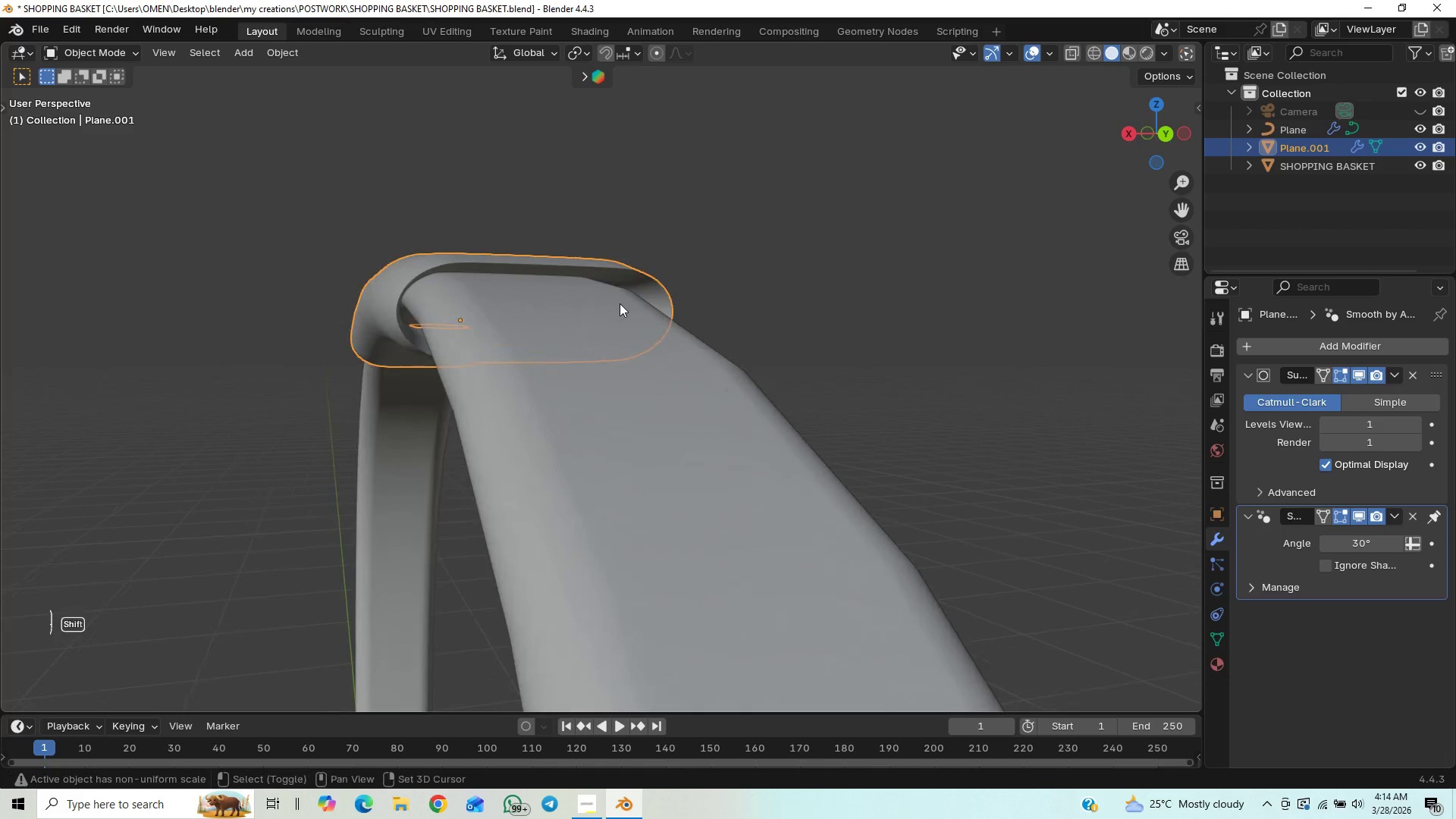 
hold_key(key=ShiftLeft, duration=0.45)
 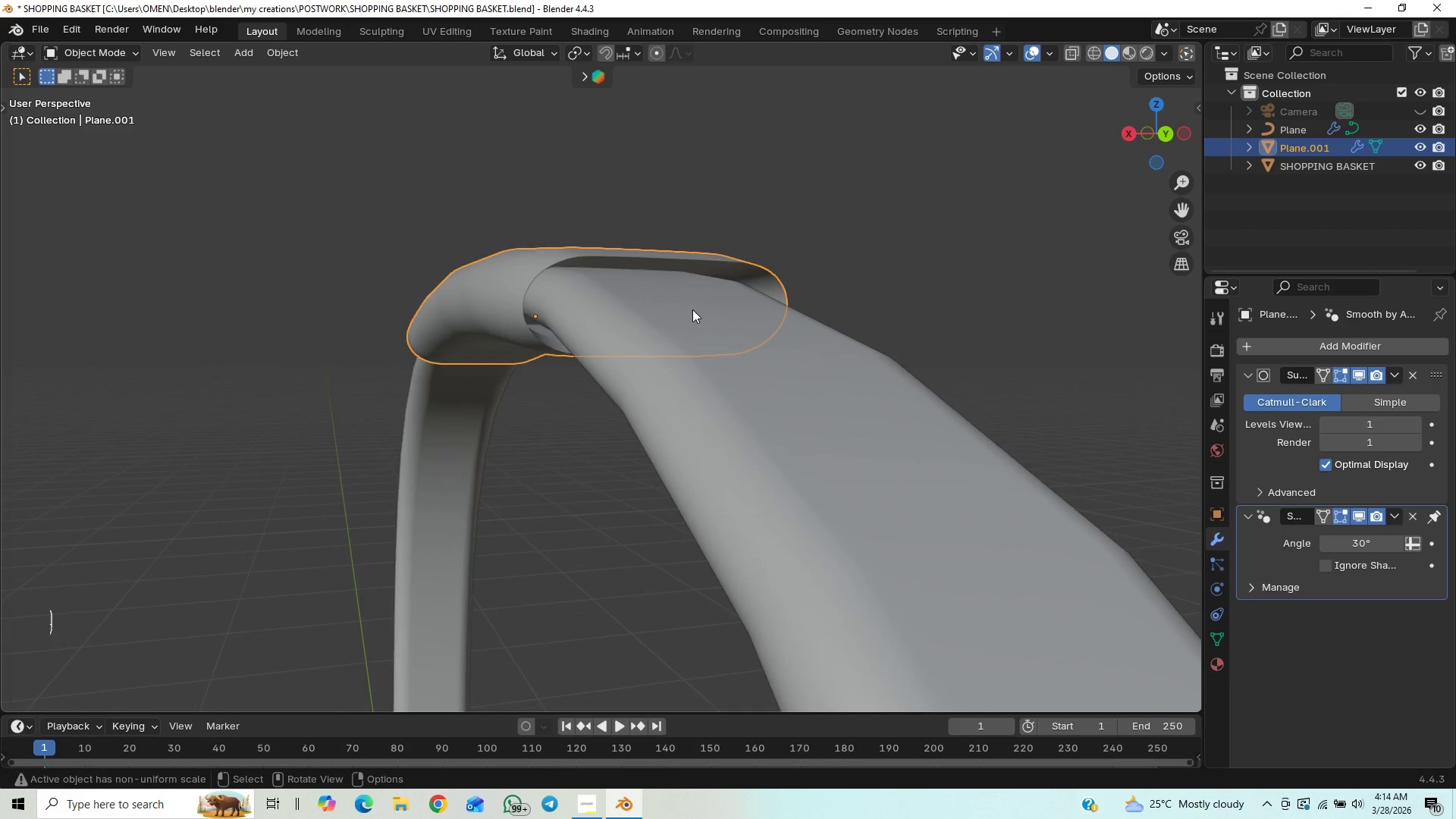 
key(Tab)
 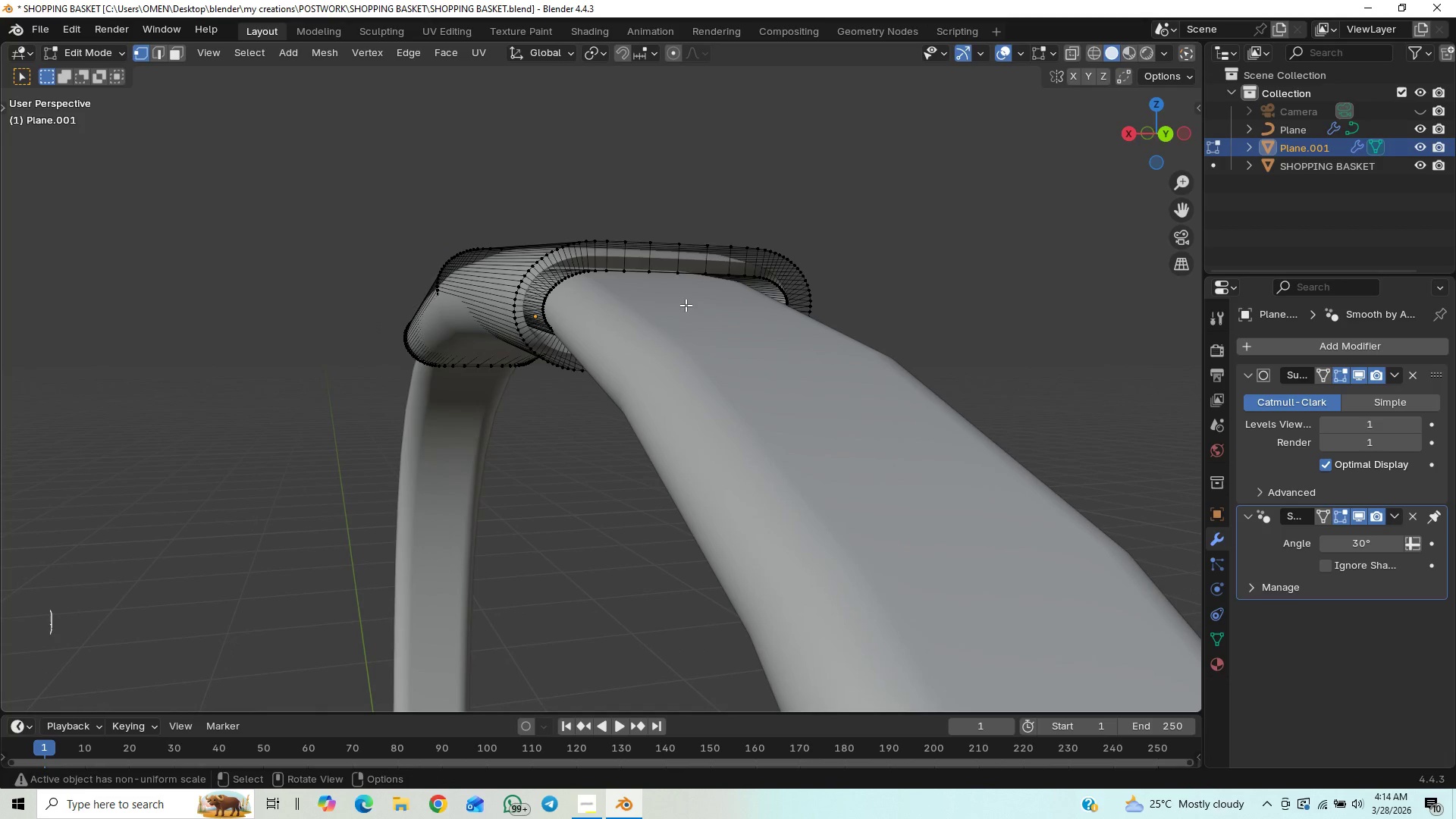 
key(Control+R)
 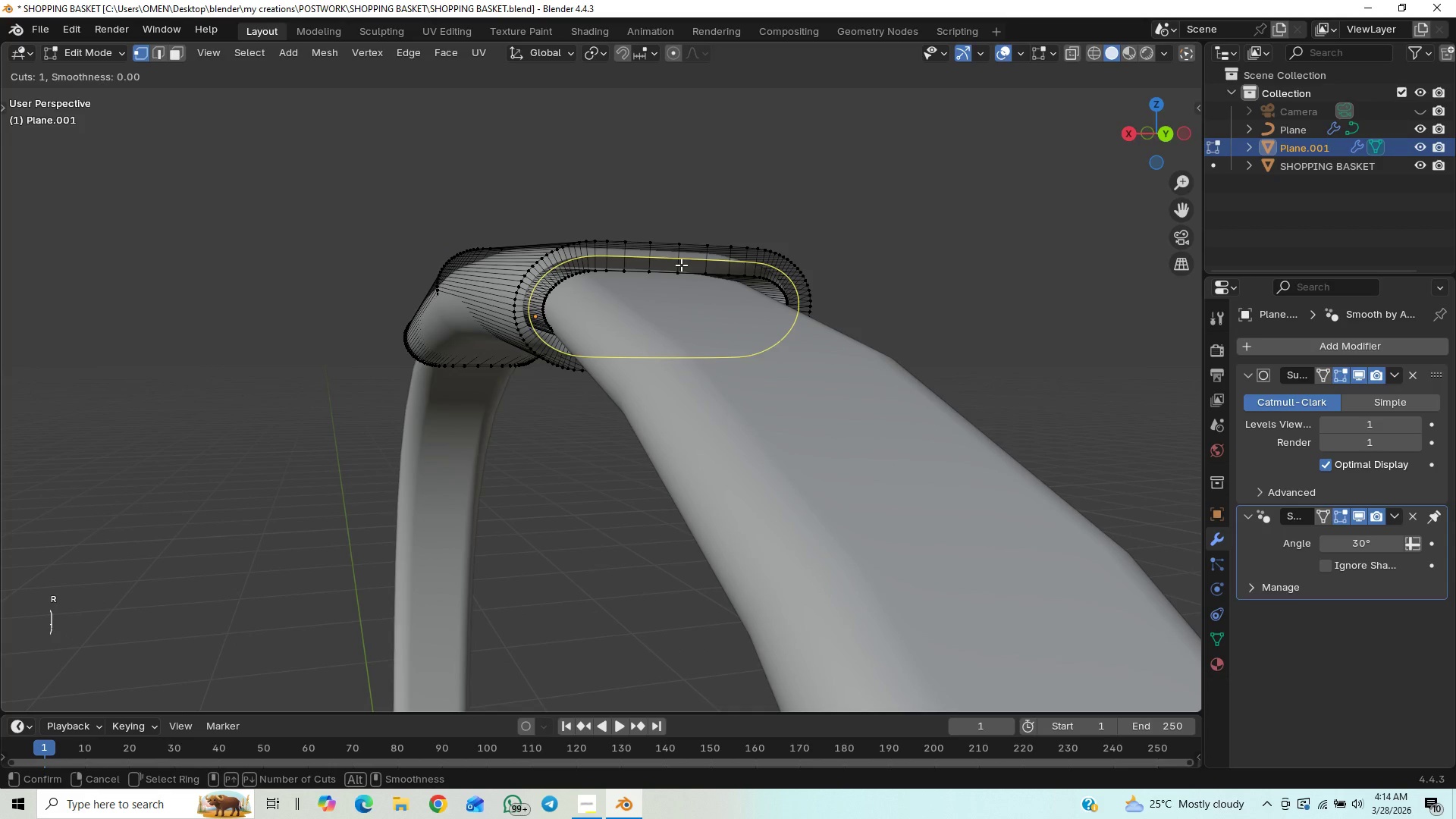 
left_click([681, 265])
 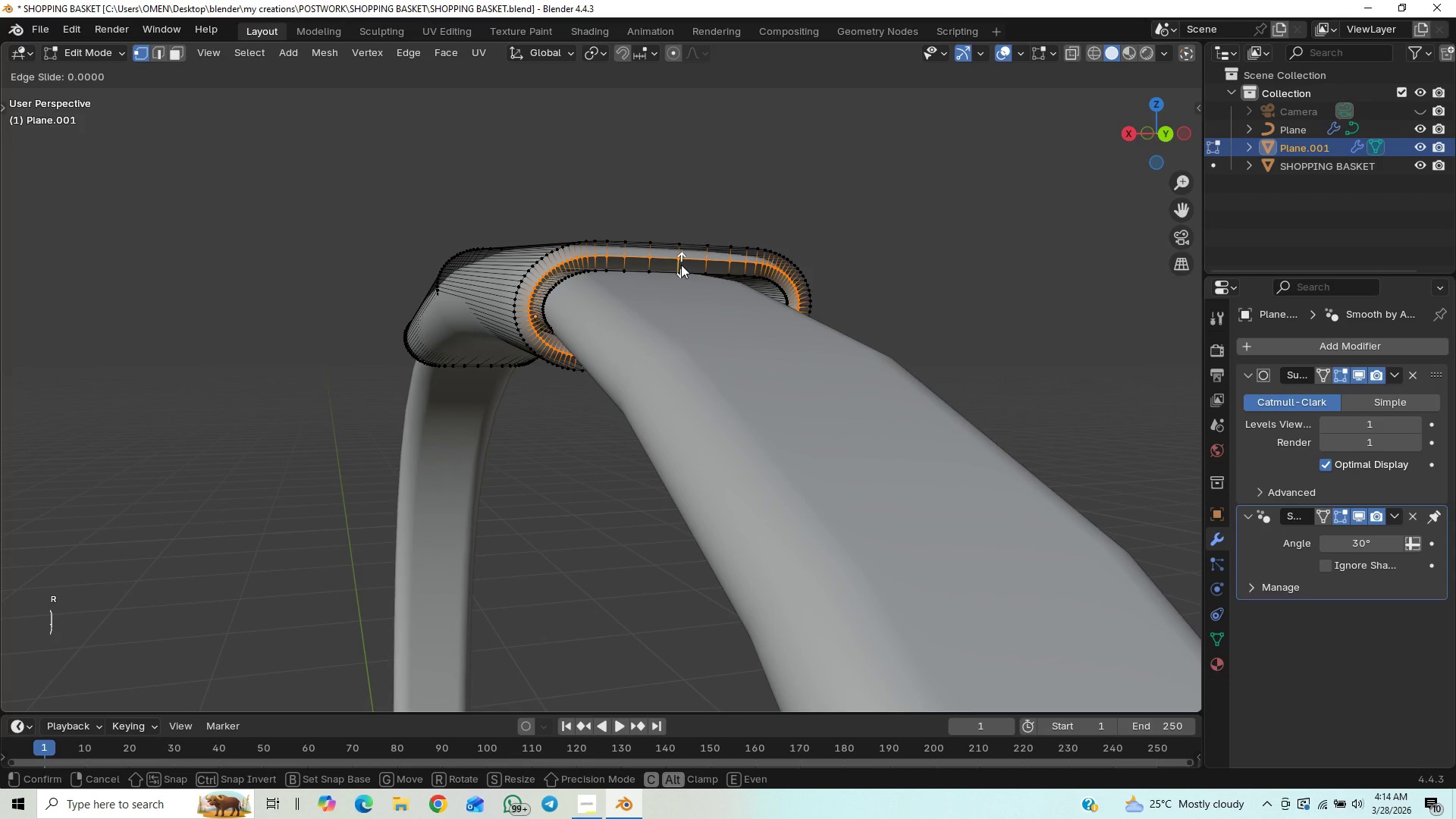 
right_click([681, 265])
 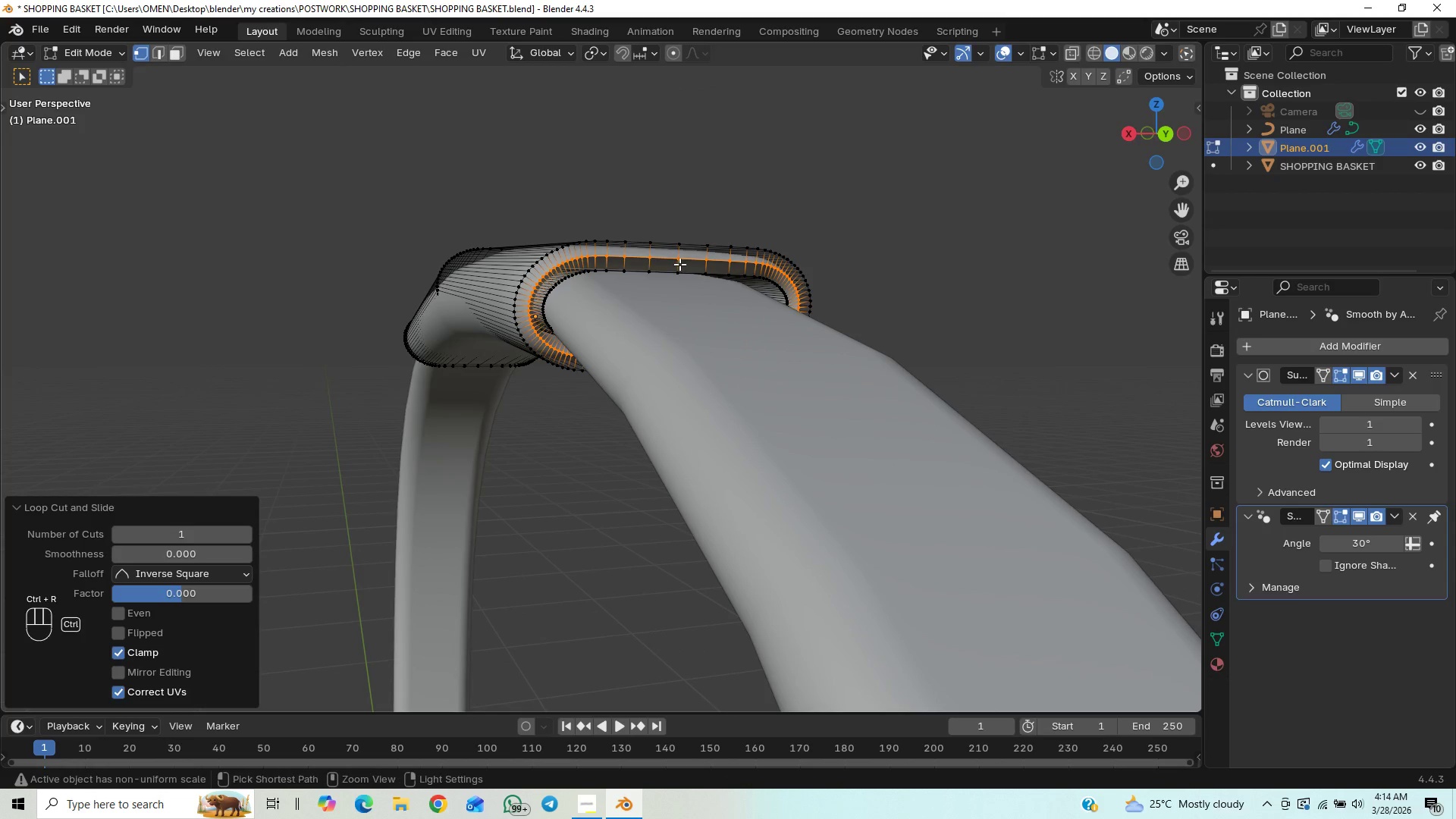 
key(Control+R)
 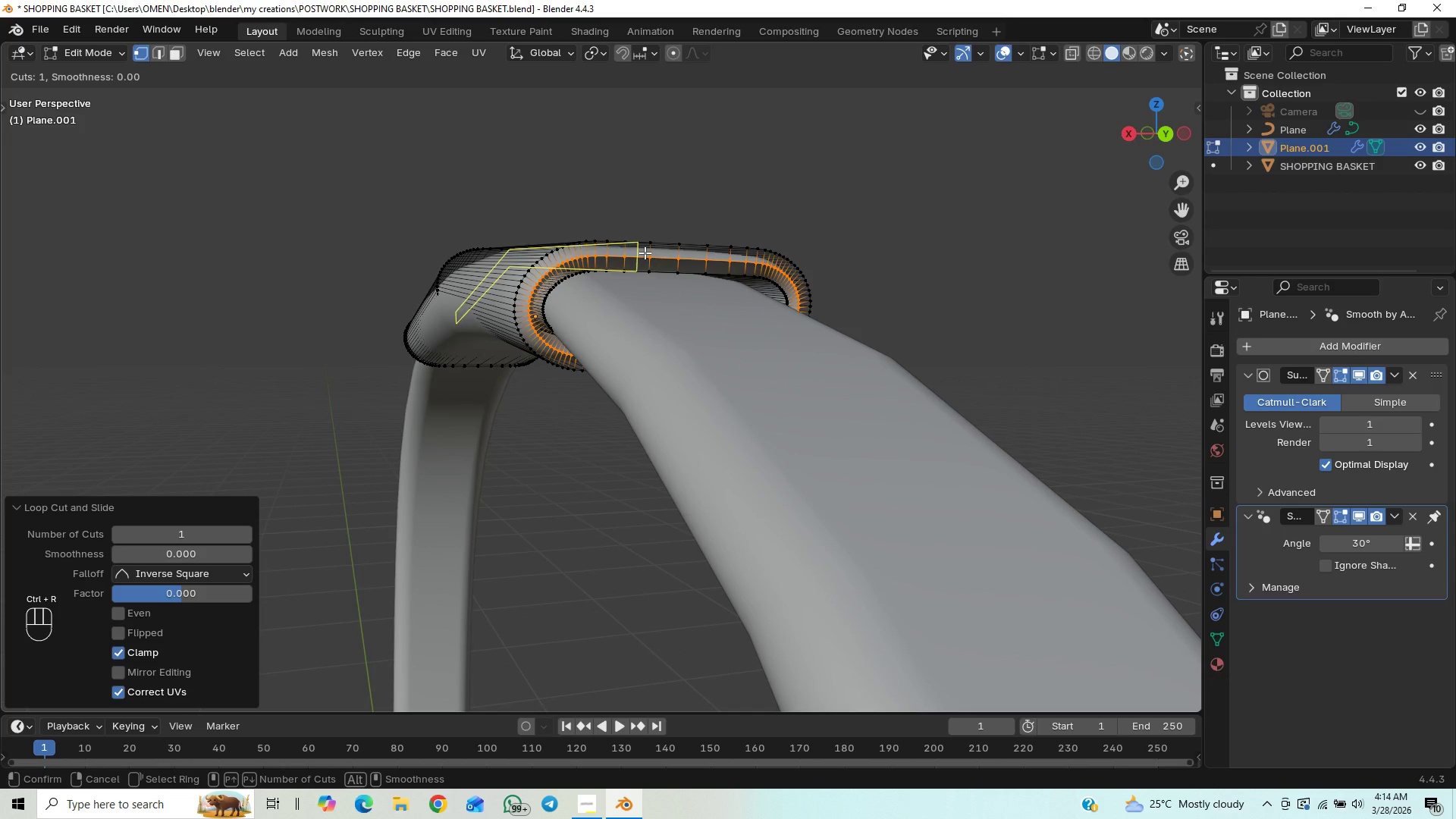 
left_click([655, 250])
 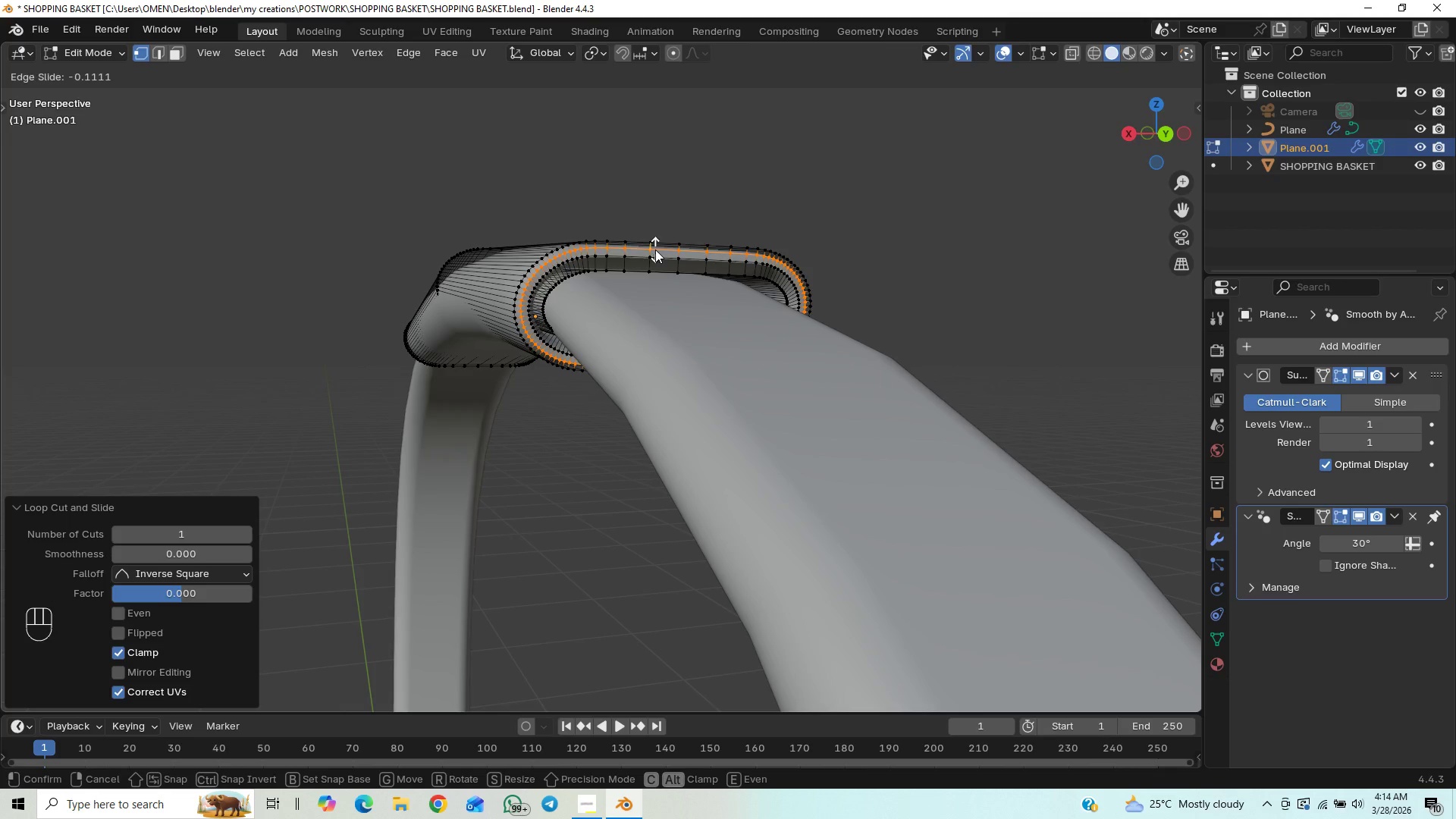 
right_click([655, 249])
 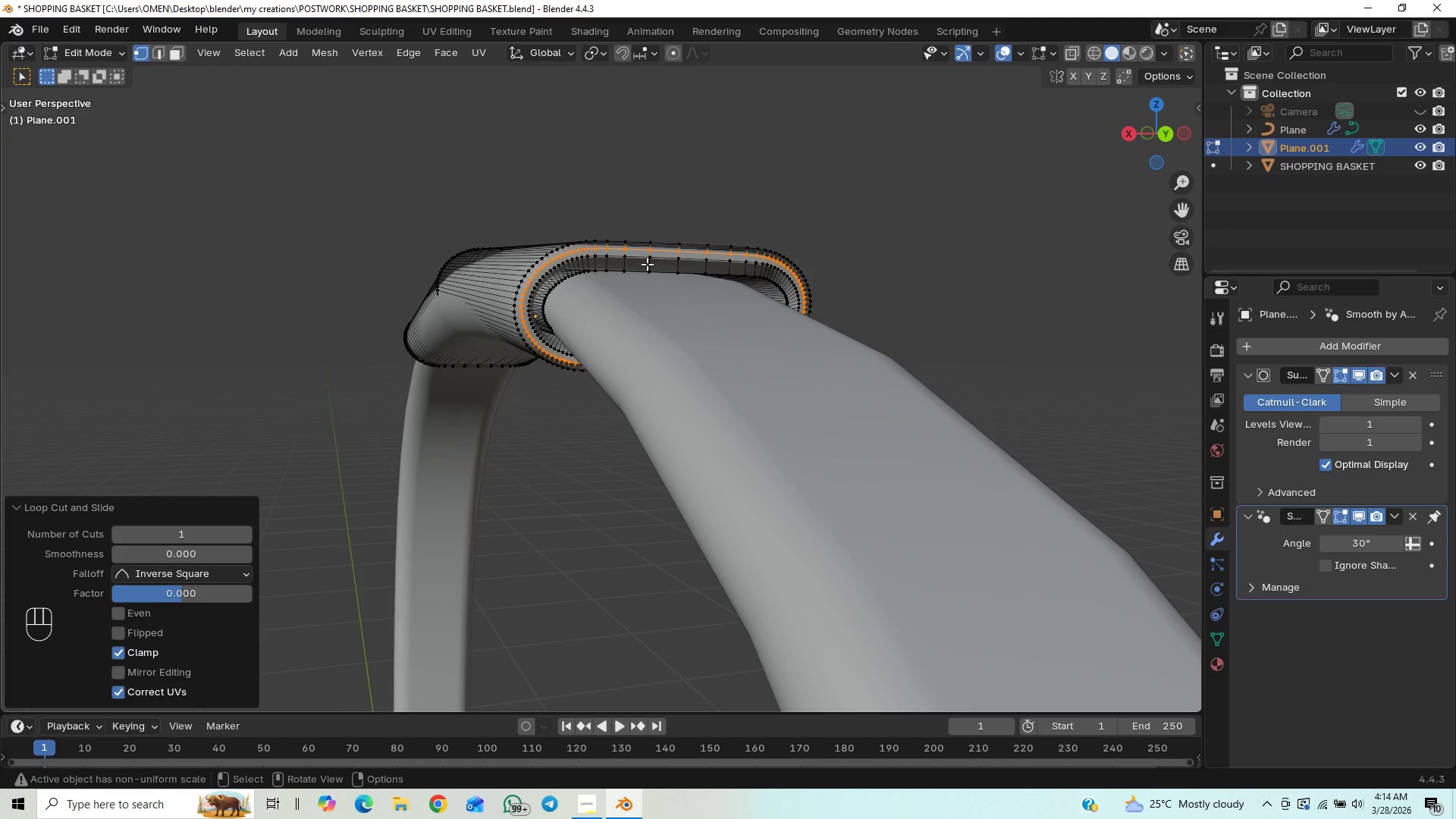 
key(Control+R)
 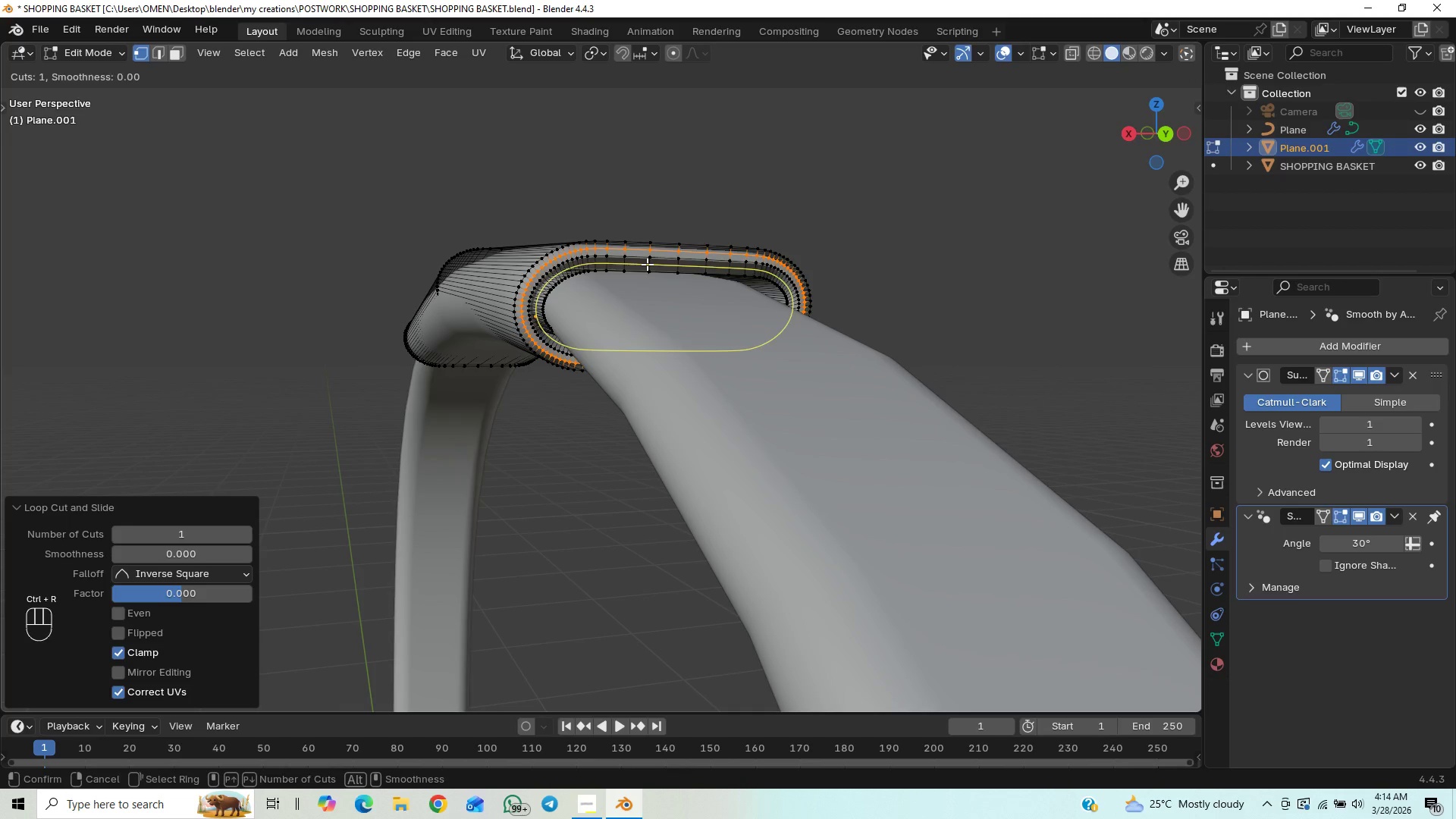 
left_click([647, 264])
 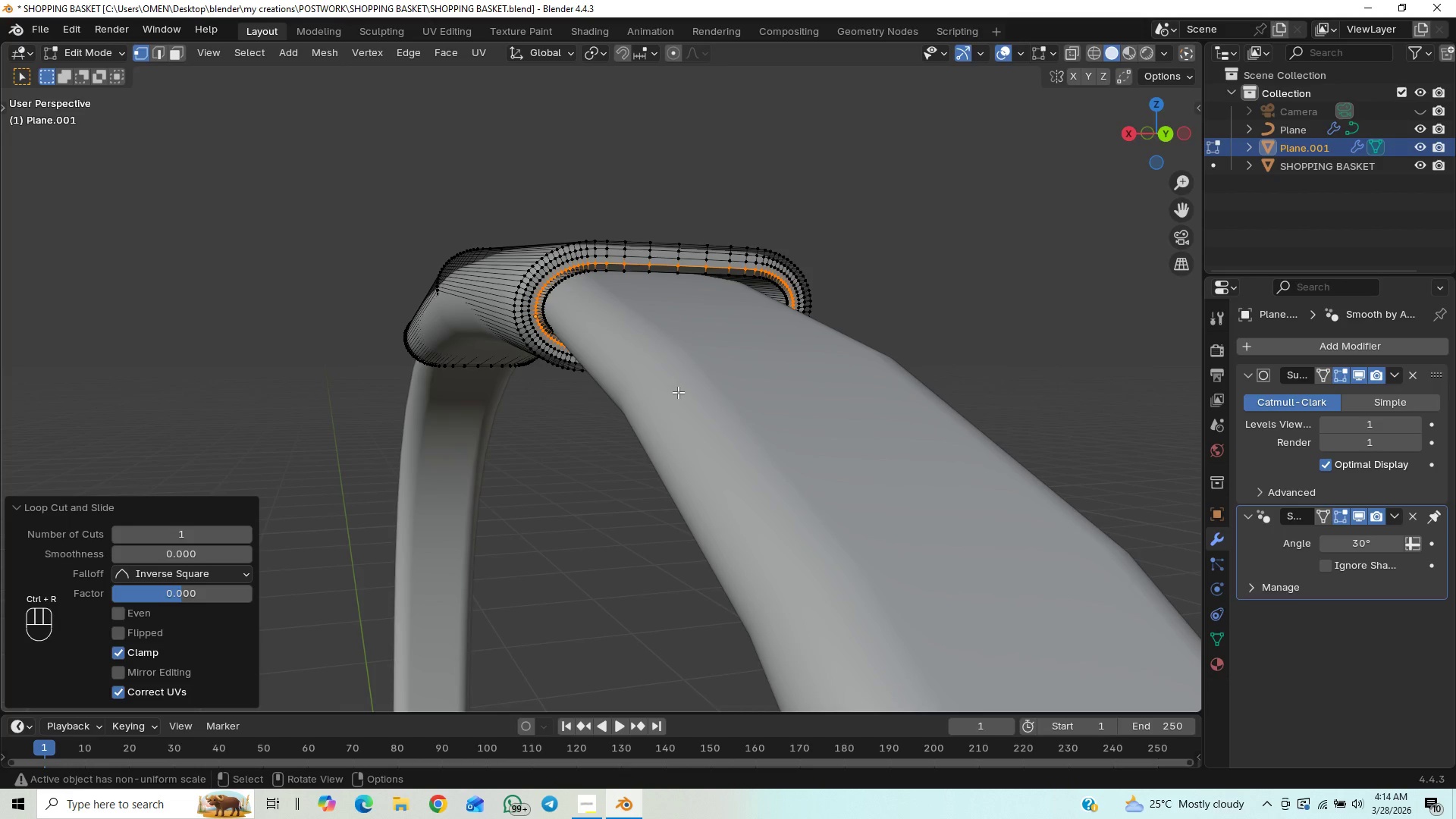 
key(Tab)
 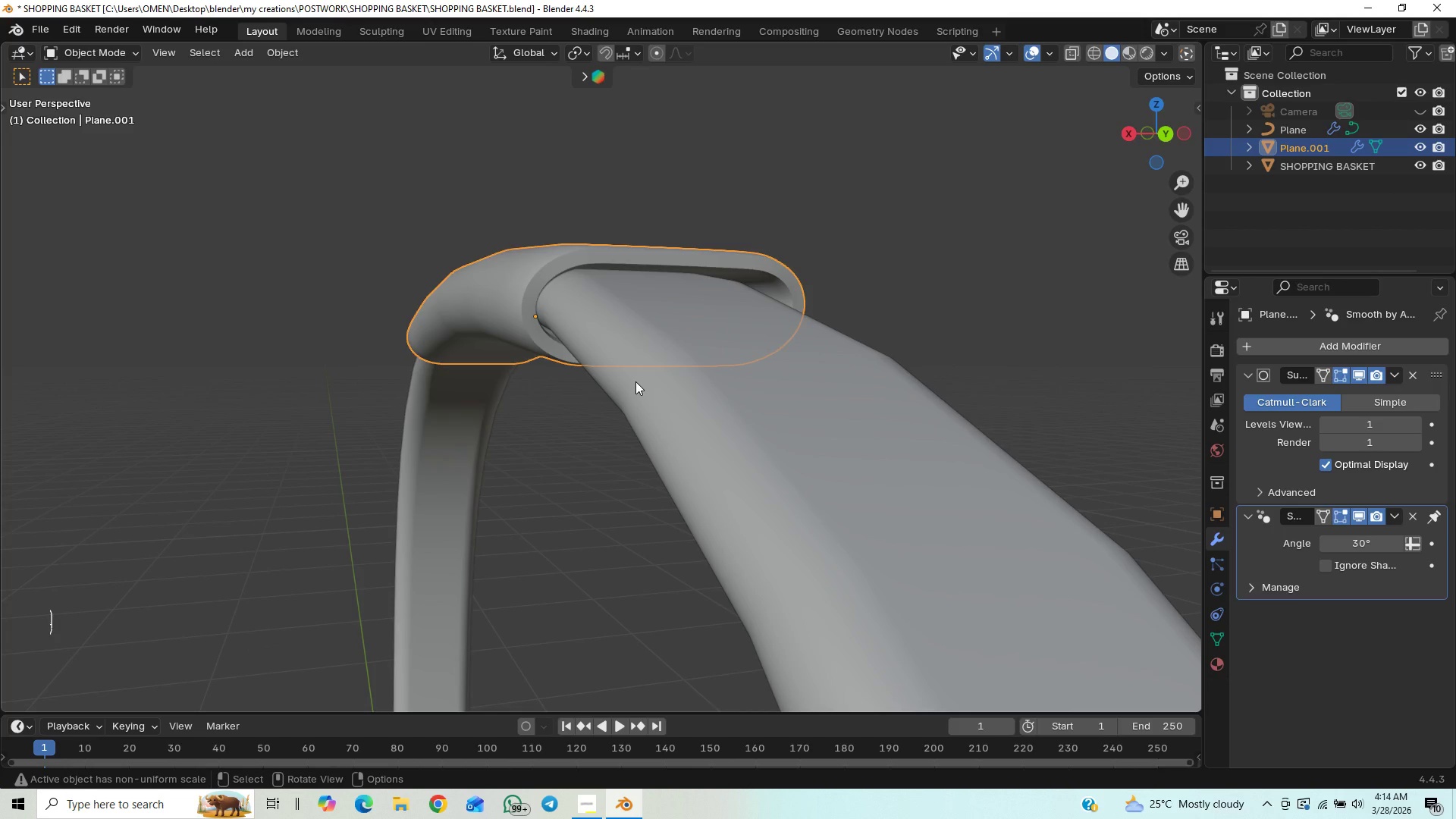 
scroll: coordinate [635, 381], scroll_direction: down, amount: 21.0
 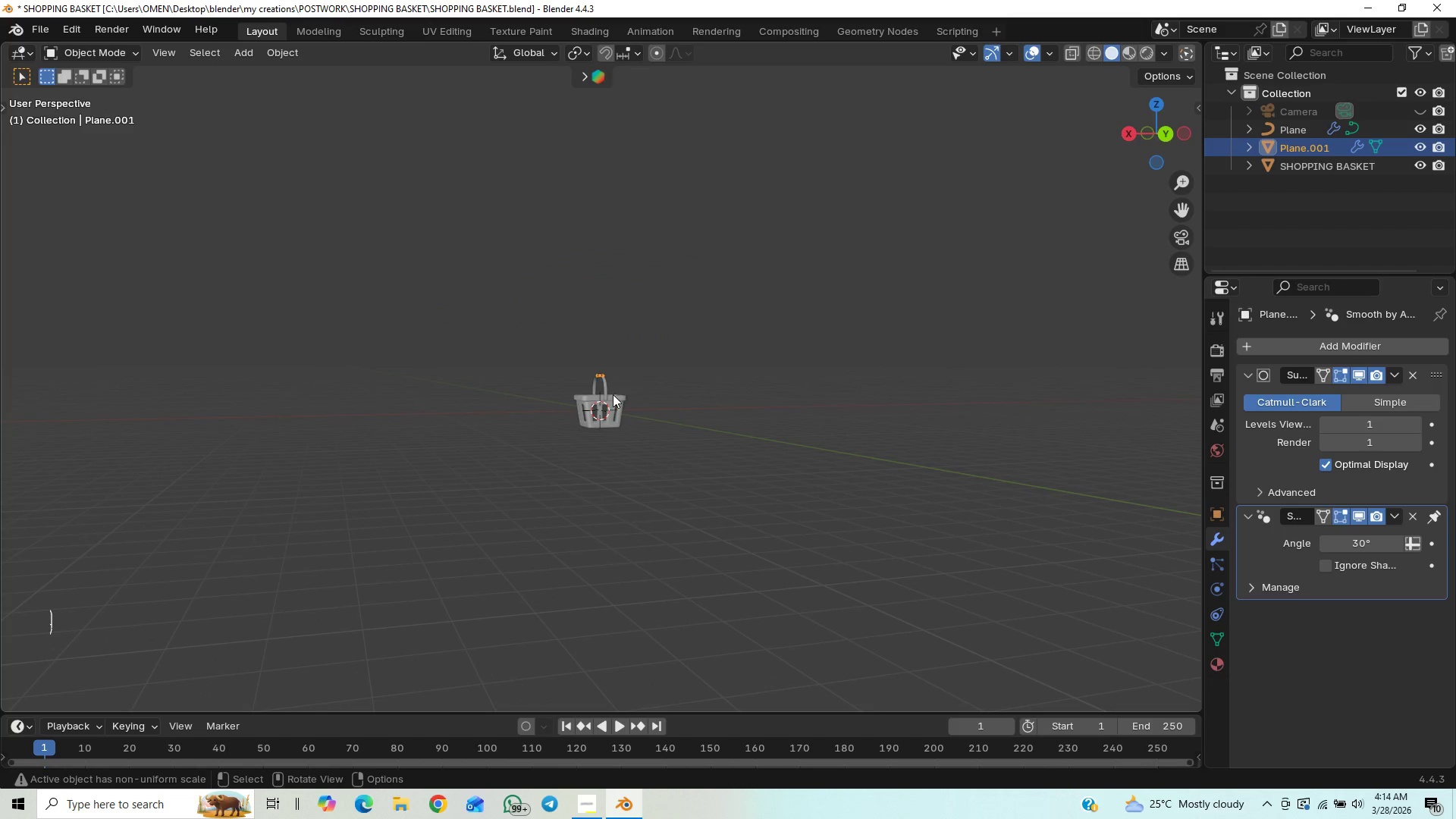 
scroll: coordinate [615, 398], scroll_direction: up, amount: 18.0
 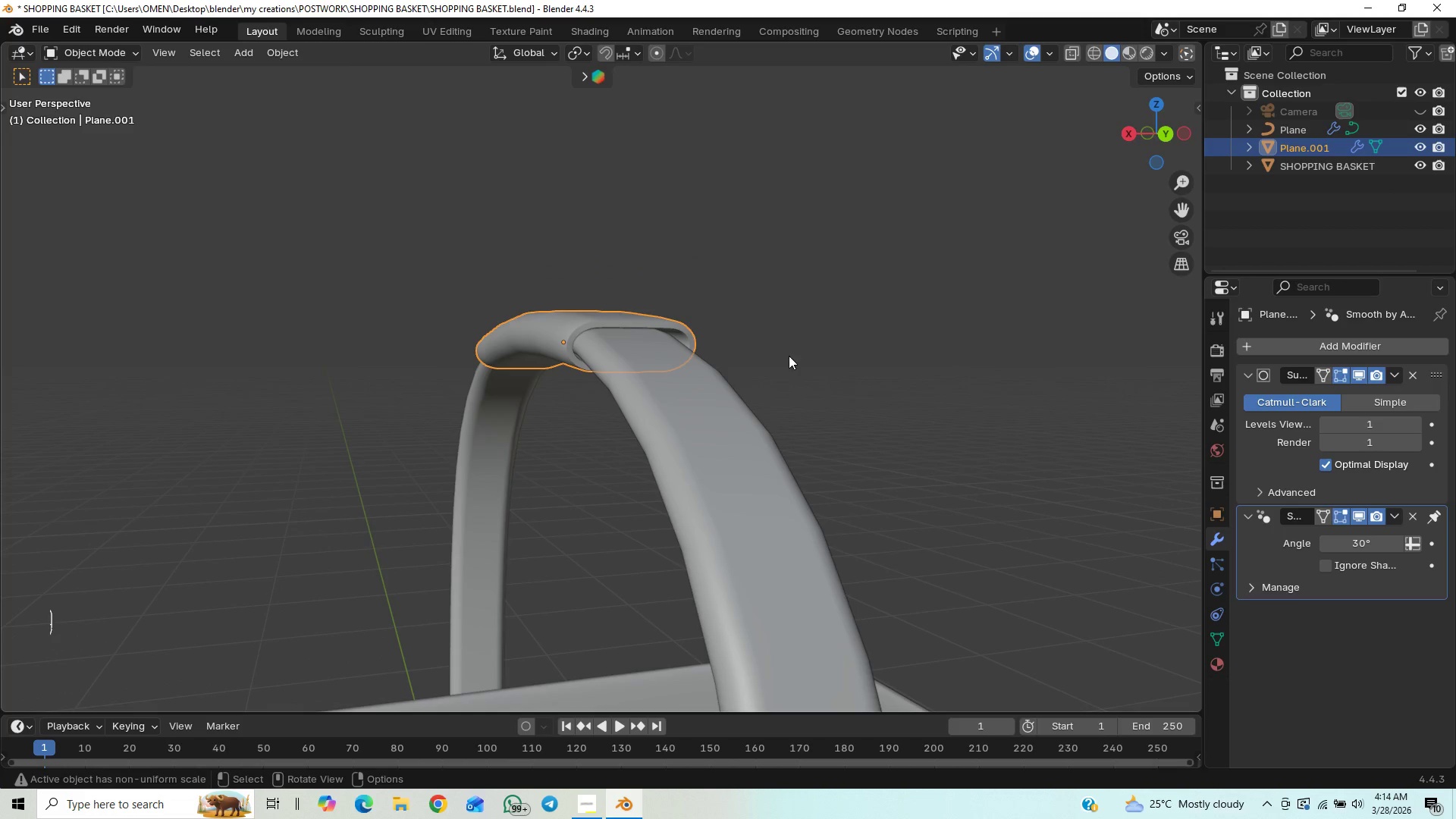 
left_click([795, 351])
 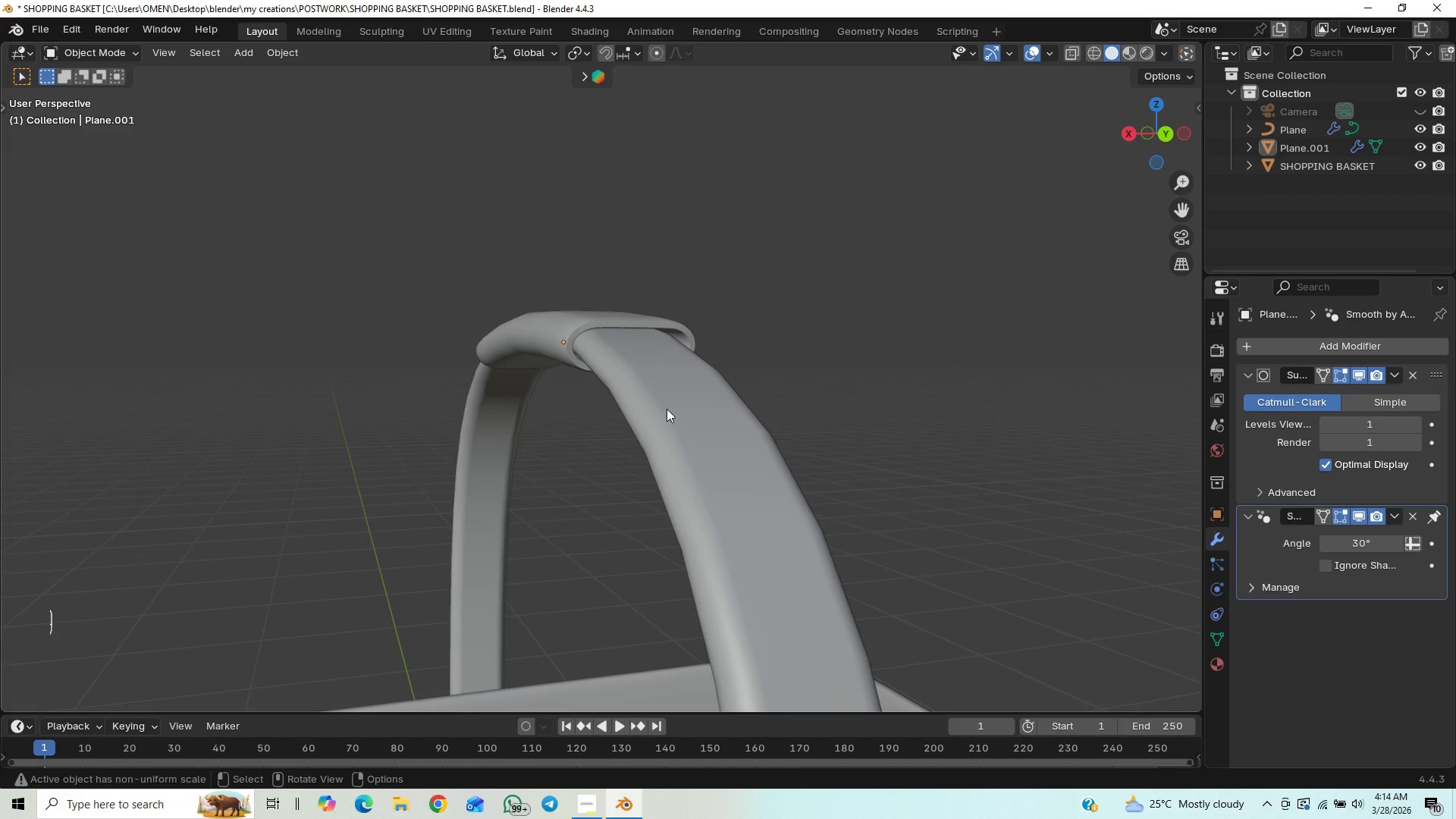 
scroll: coordinate [638, 437], scroll_direction: up, amount: 38.0
 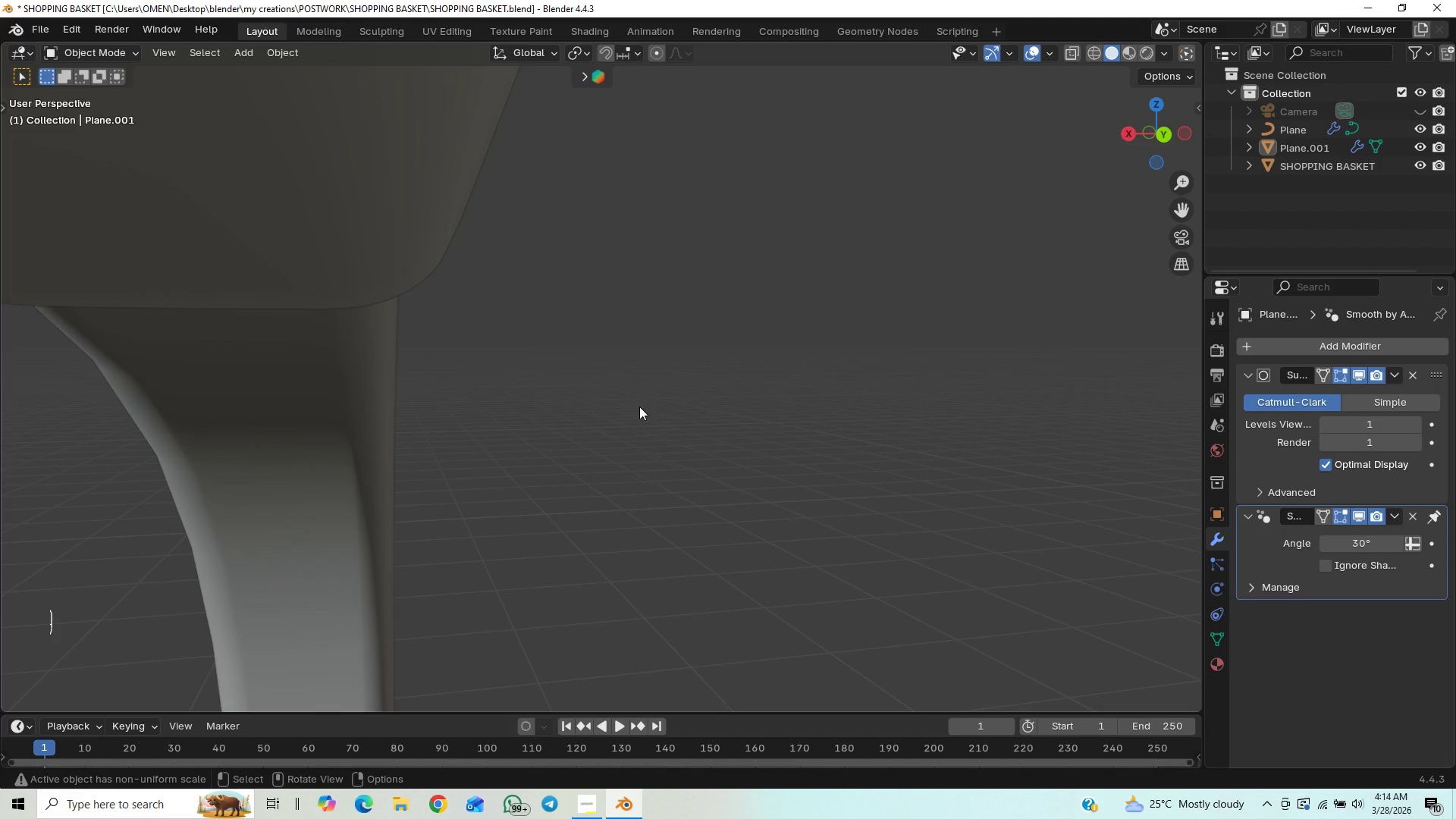 
scroll: coordinate [608, 388], scroll_direction: down, amount: 58.0
 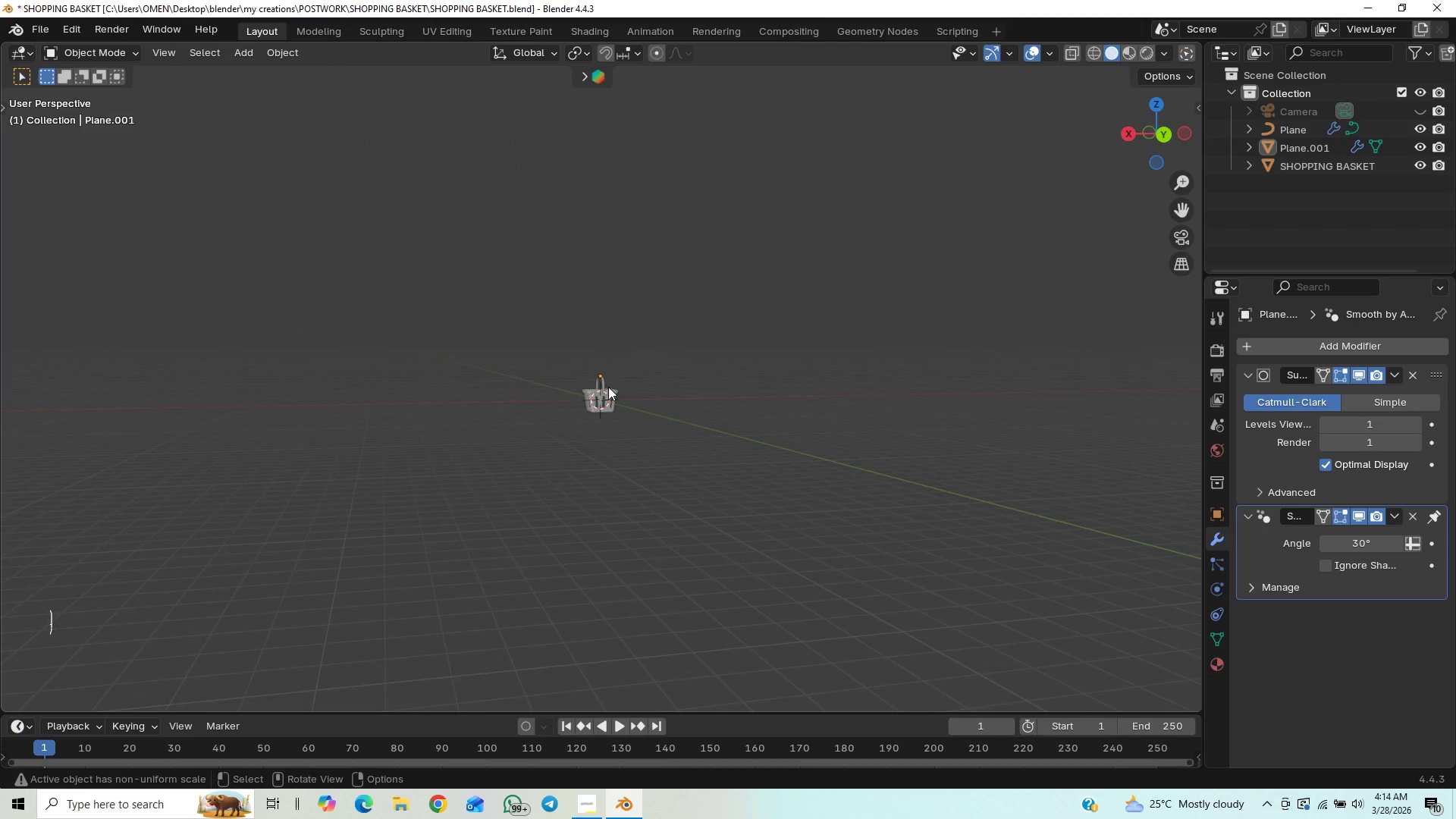 
scroll: coordinate [608, 389], scroll_direction: up, amount: 25.0
 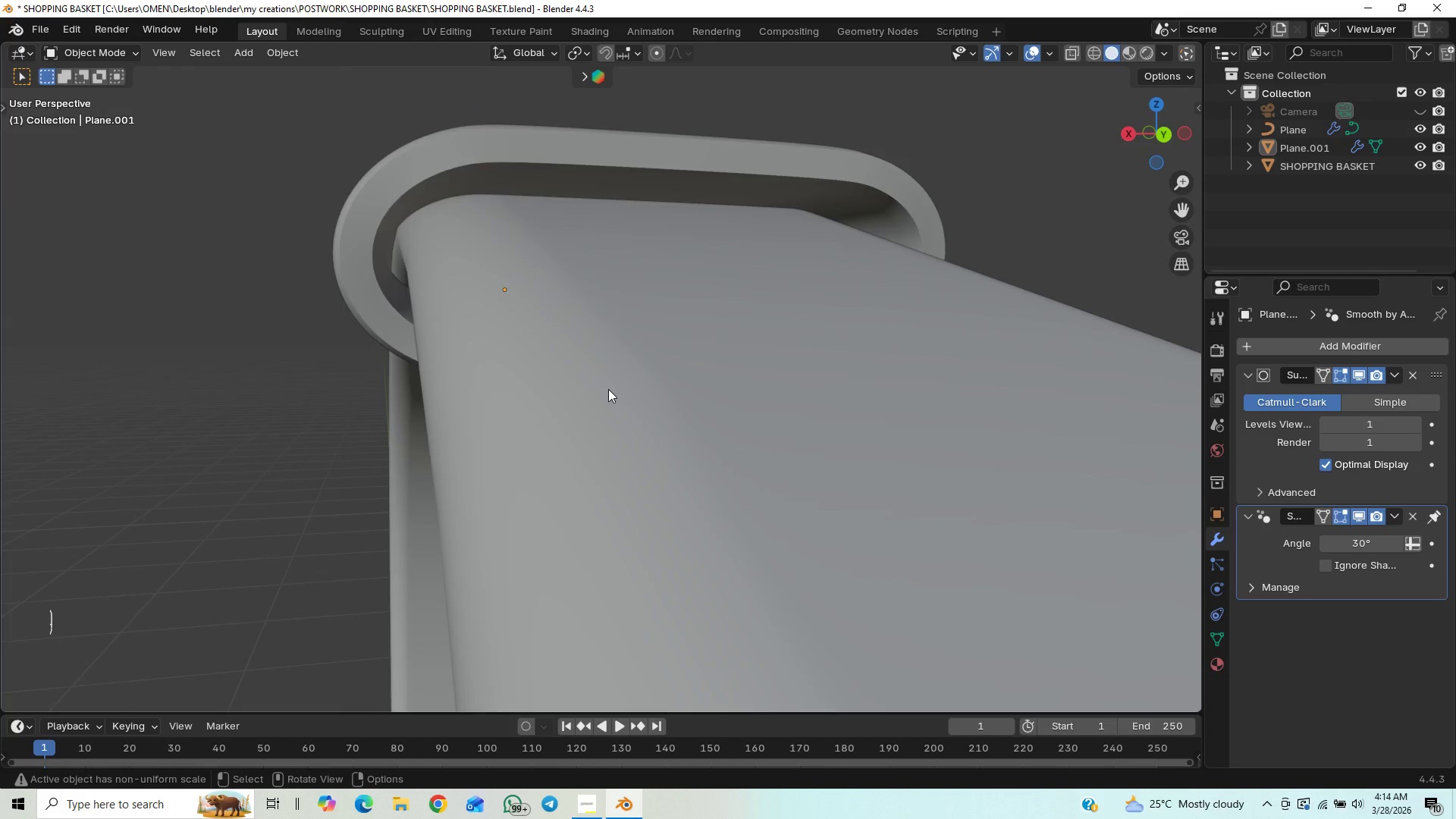 
scroll: coordinate [608, 389], scroll_direction: down, amount: 1.0
 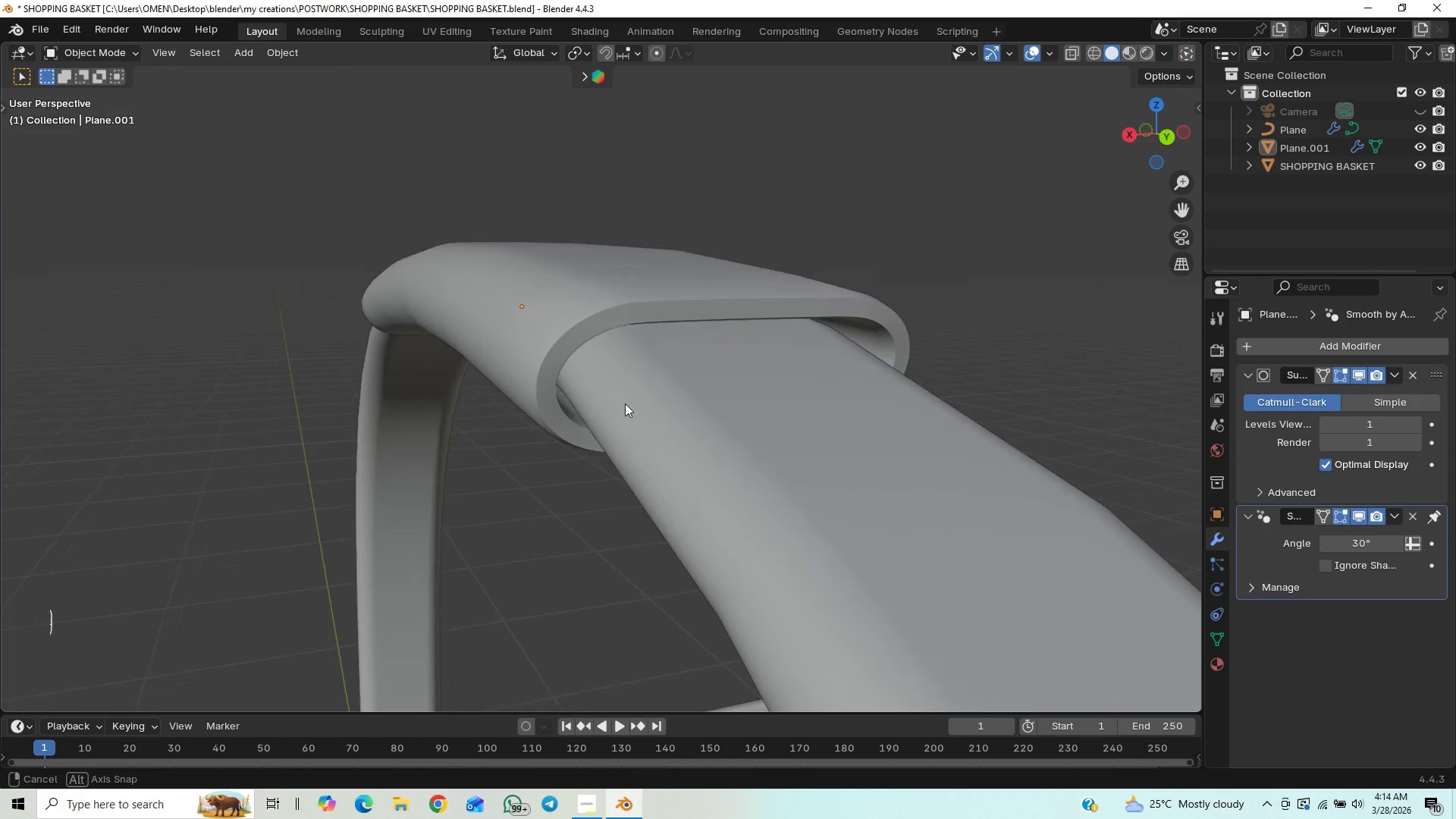 
middle_click([625, 403])
 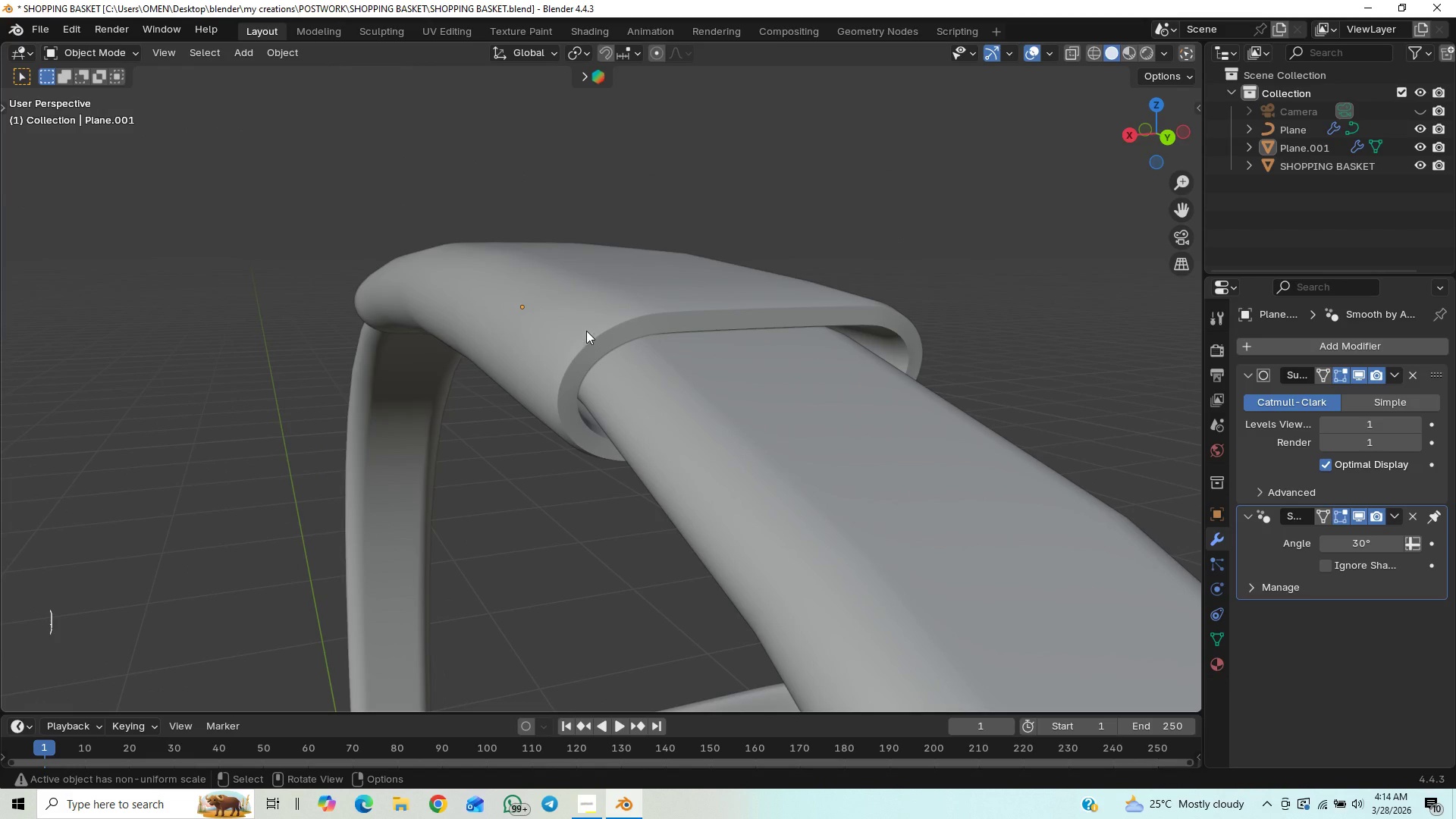 
left_click([586, 329])
 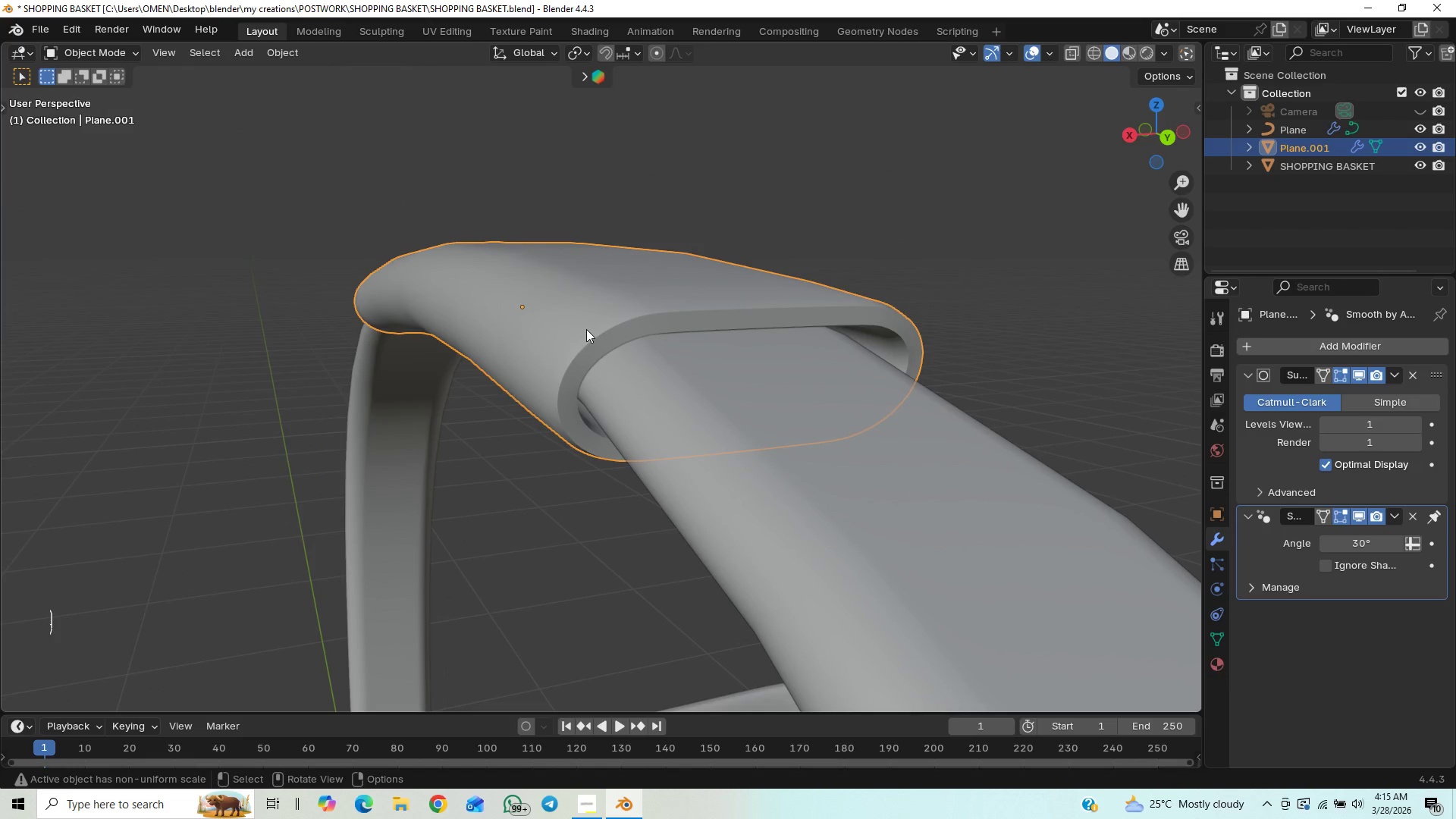 
key(Tab)
 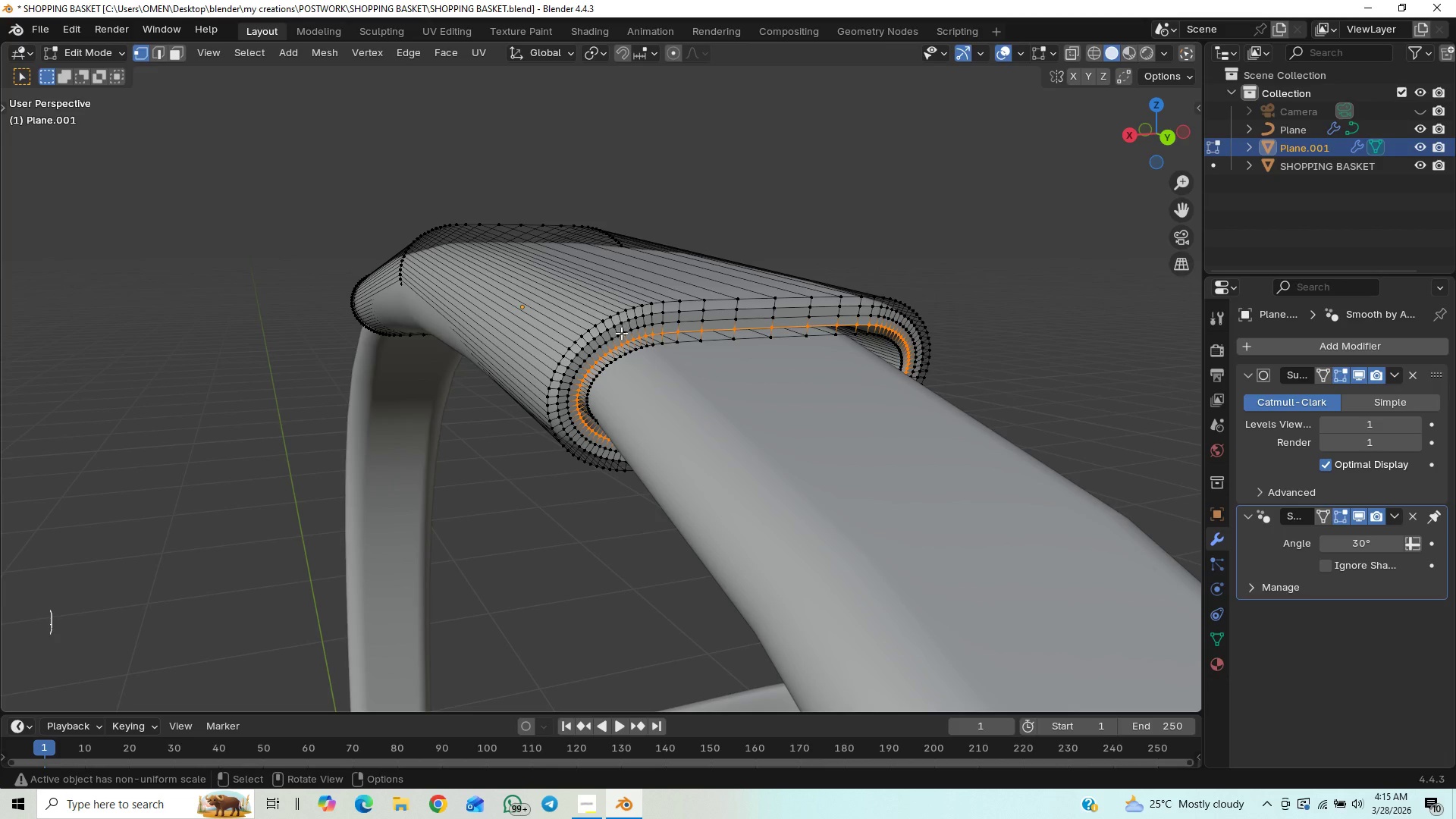 
key(Tab)
 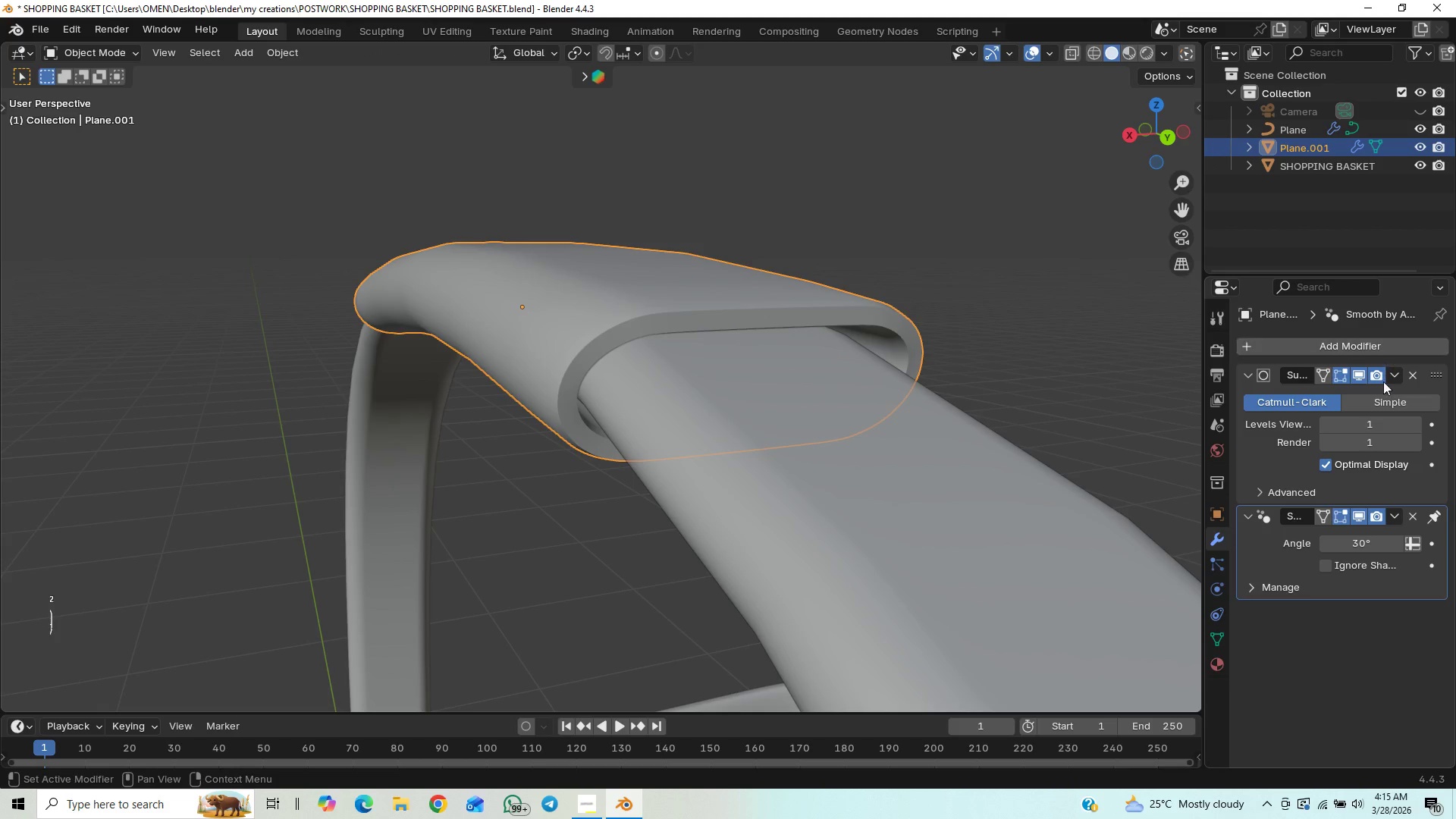 
left_click([1414, 422])
 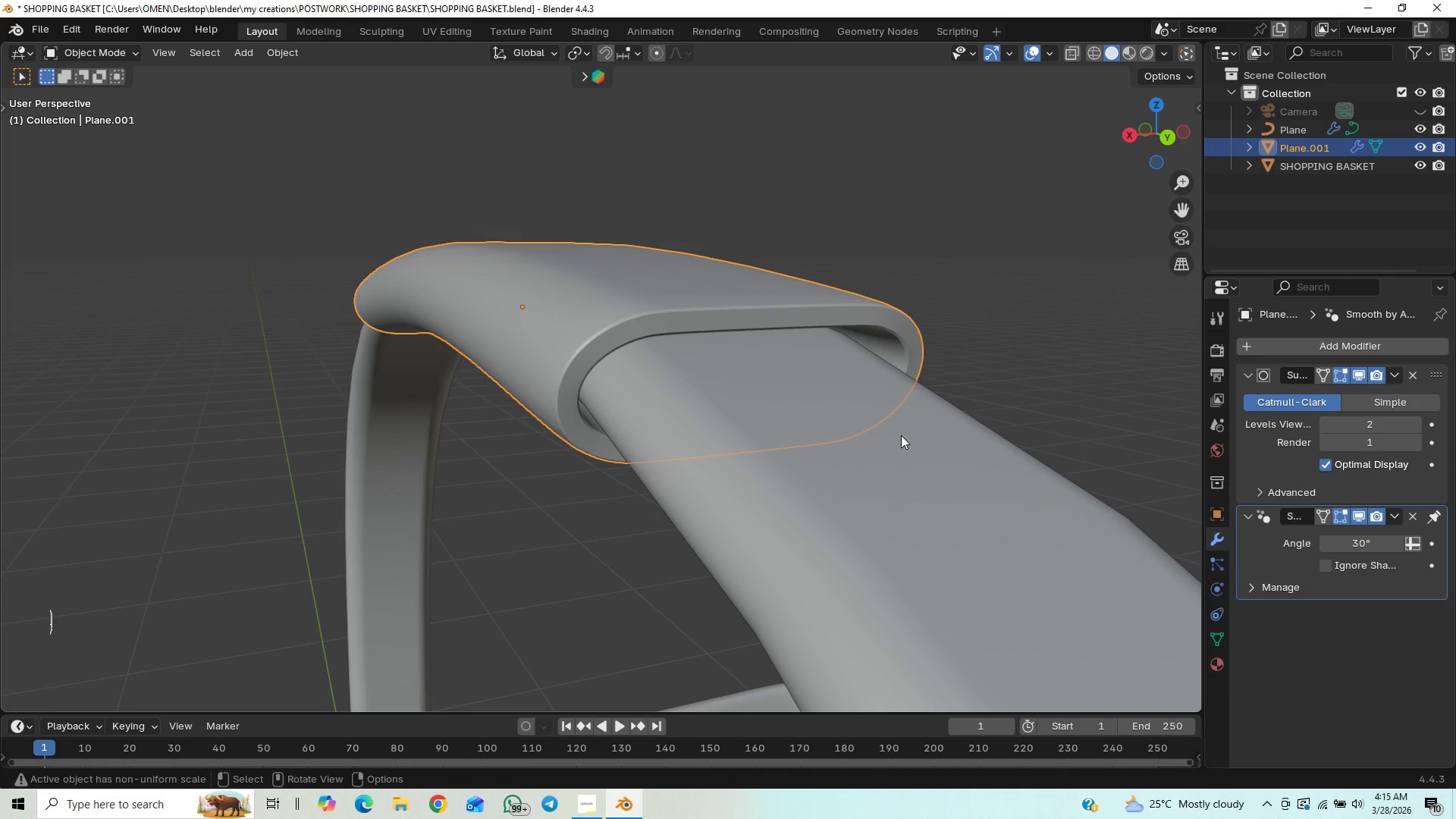 
key(Tab)
 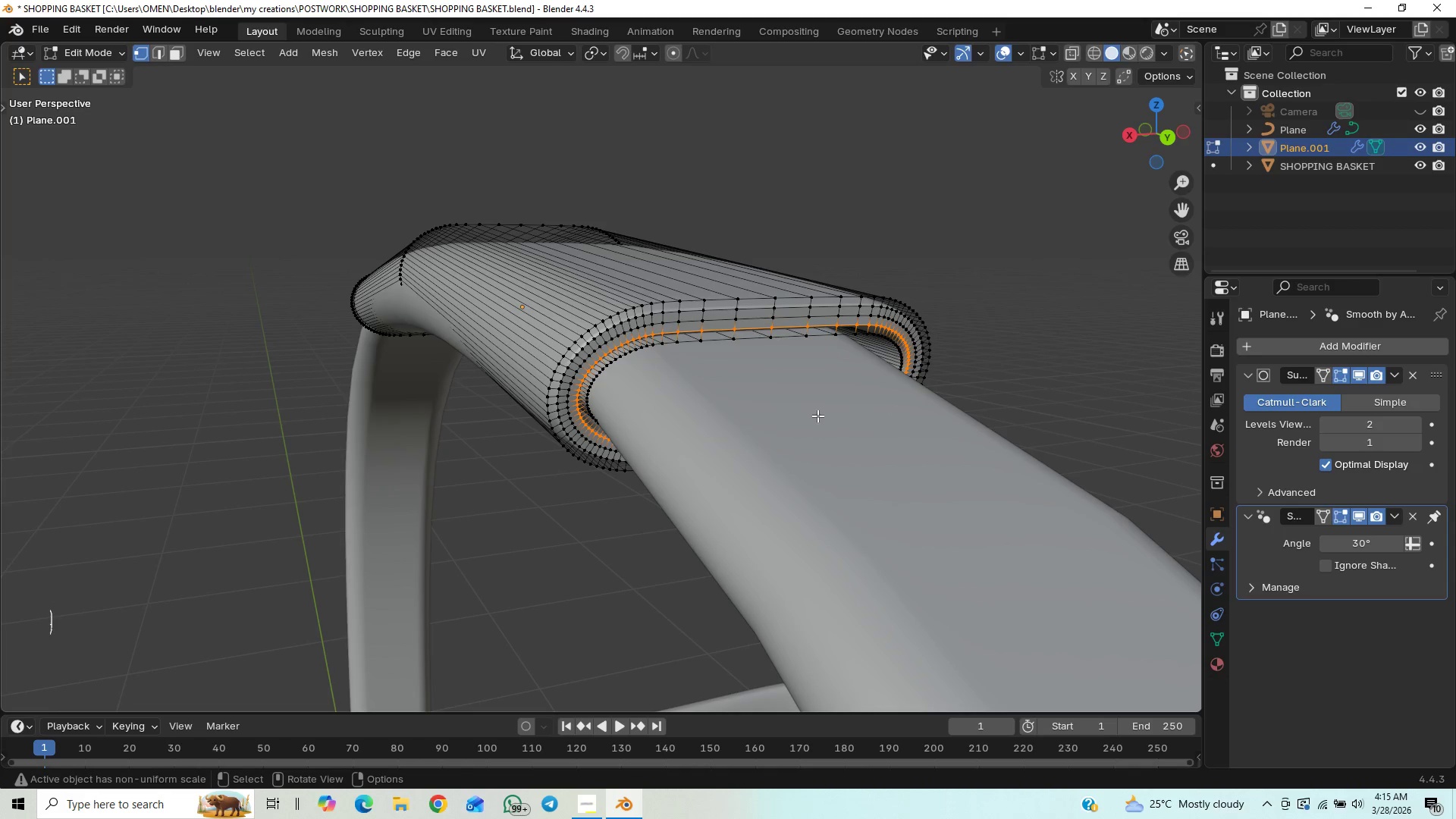 
key(Tab)
 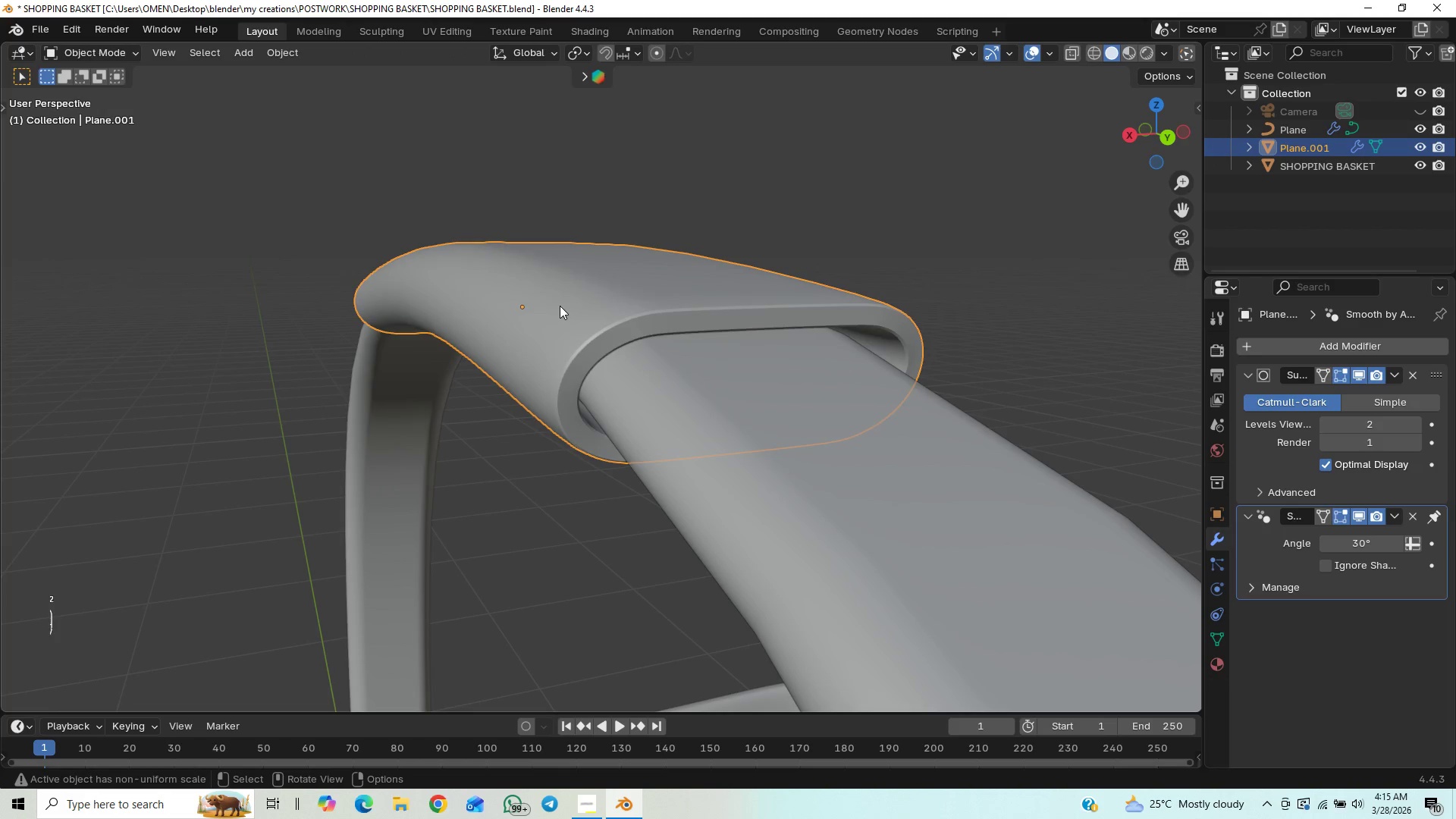 
scroll: coordinate [560, 306], scroll_direction: down, amount: 1.0
 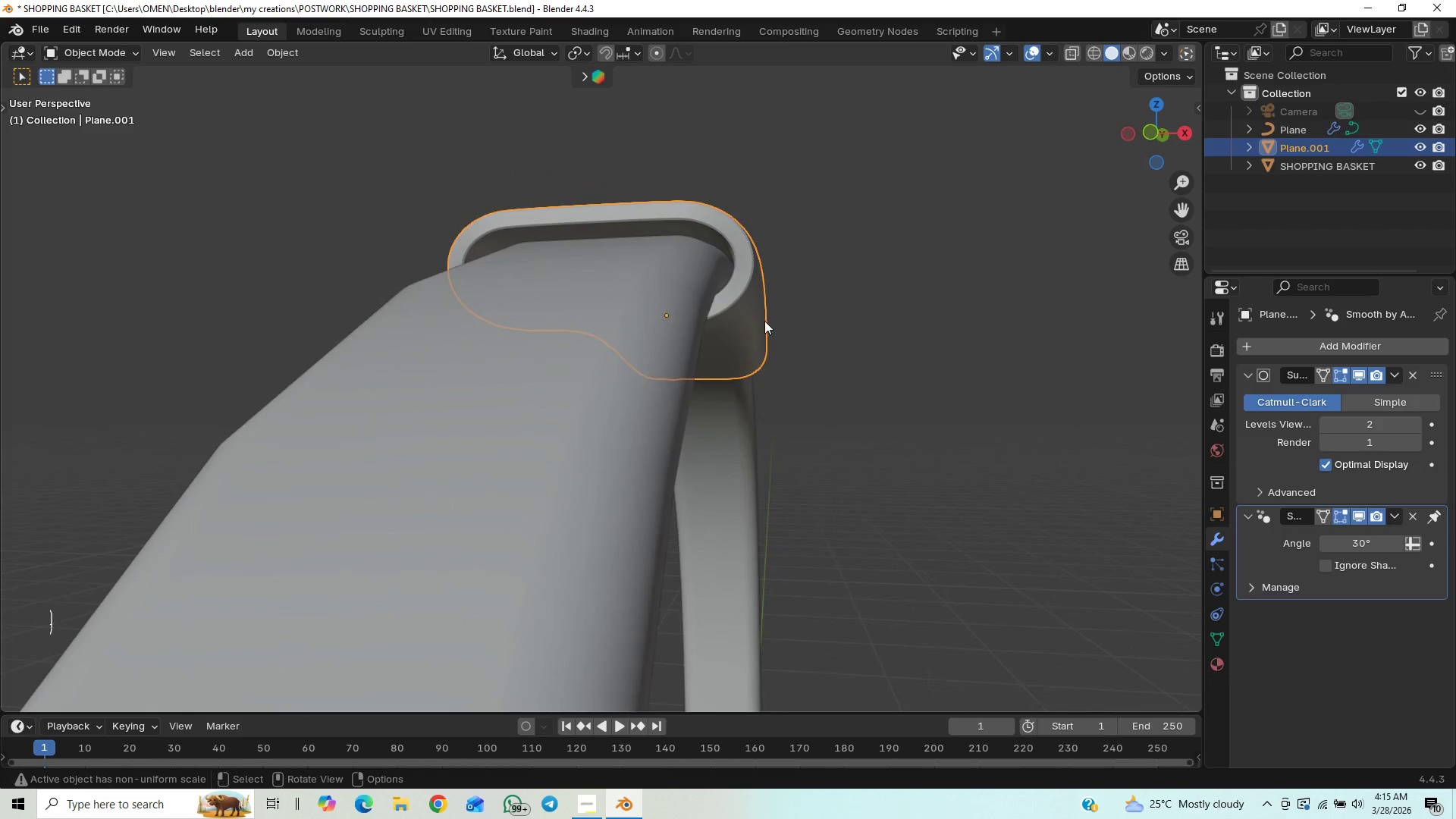 
wait(5.19)
 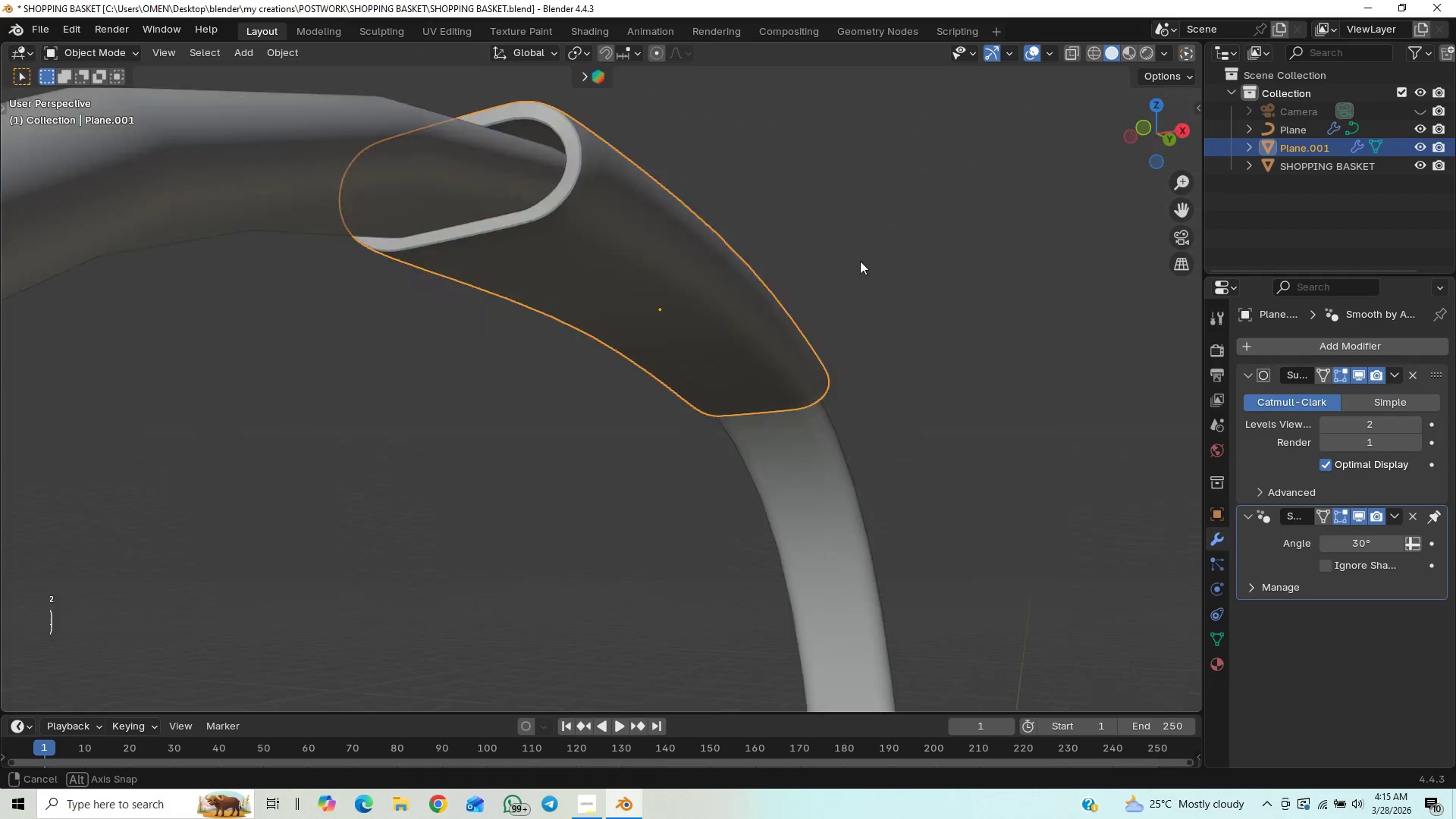 
key(S)
 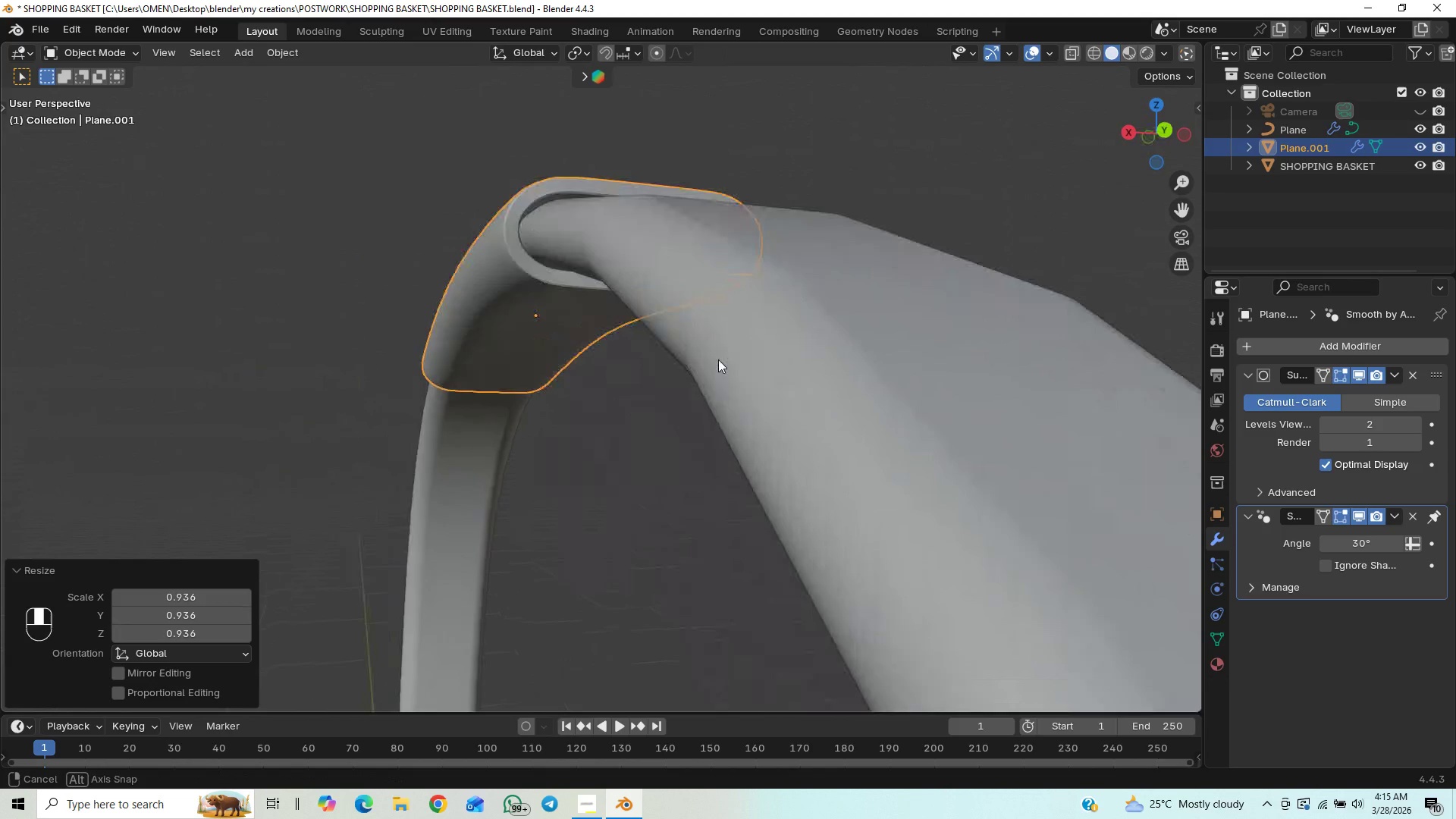 
wait(6.14)
 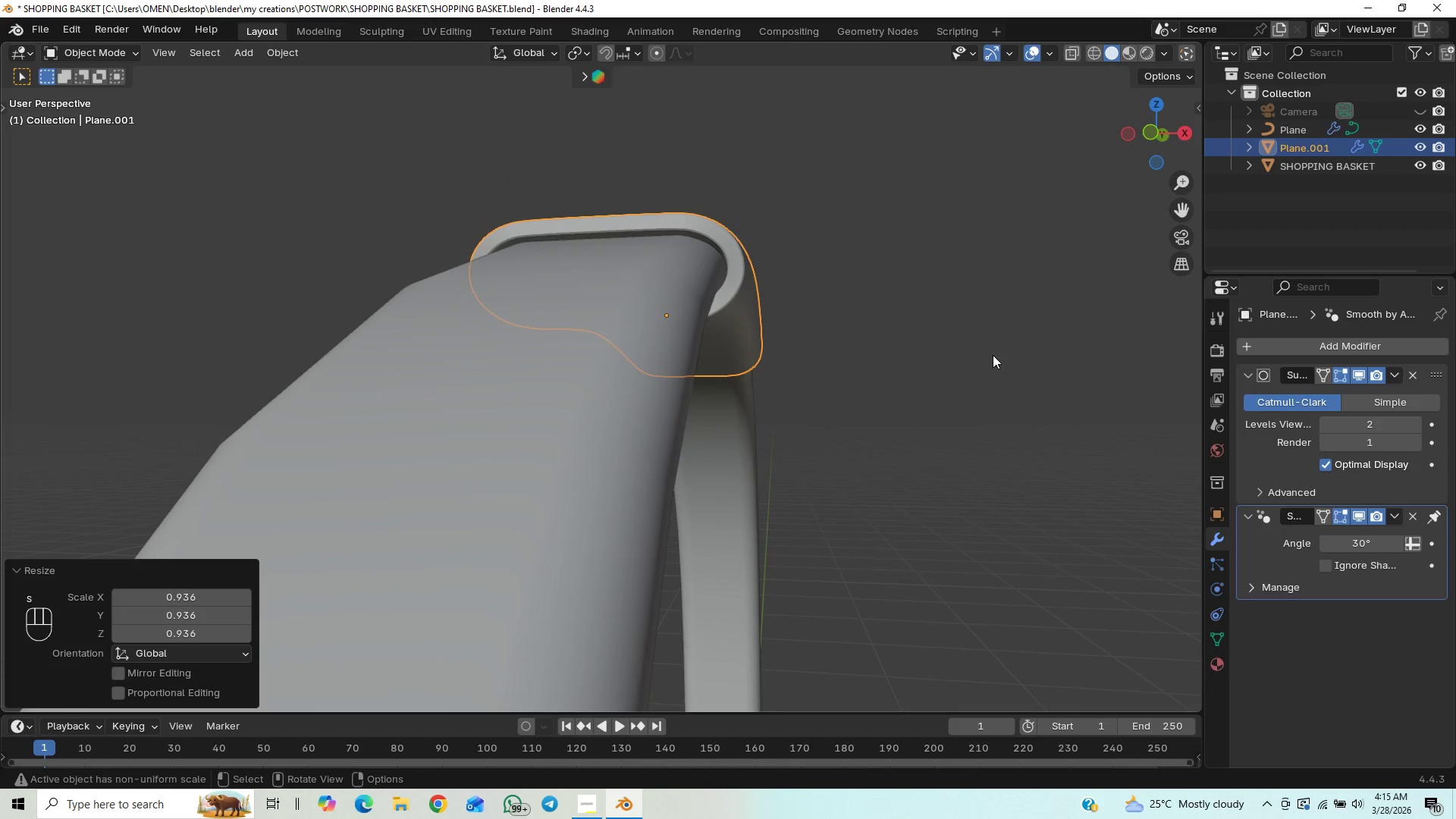 
key(S)
 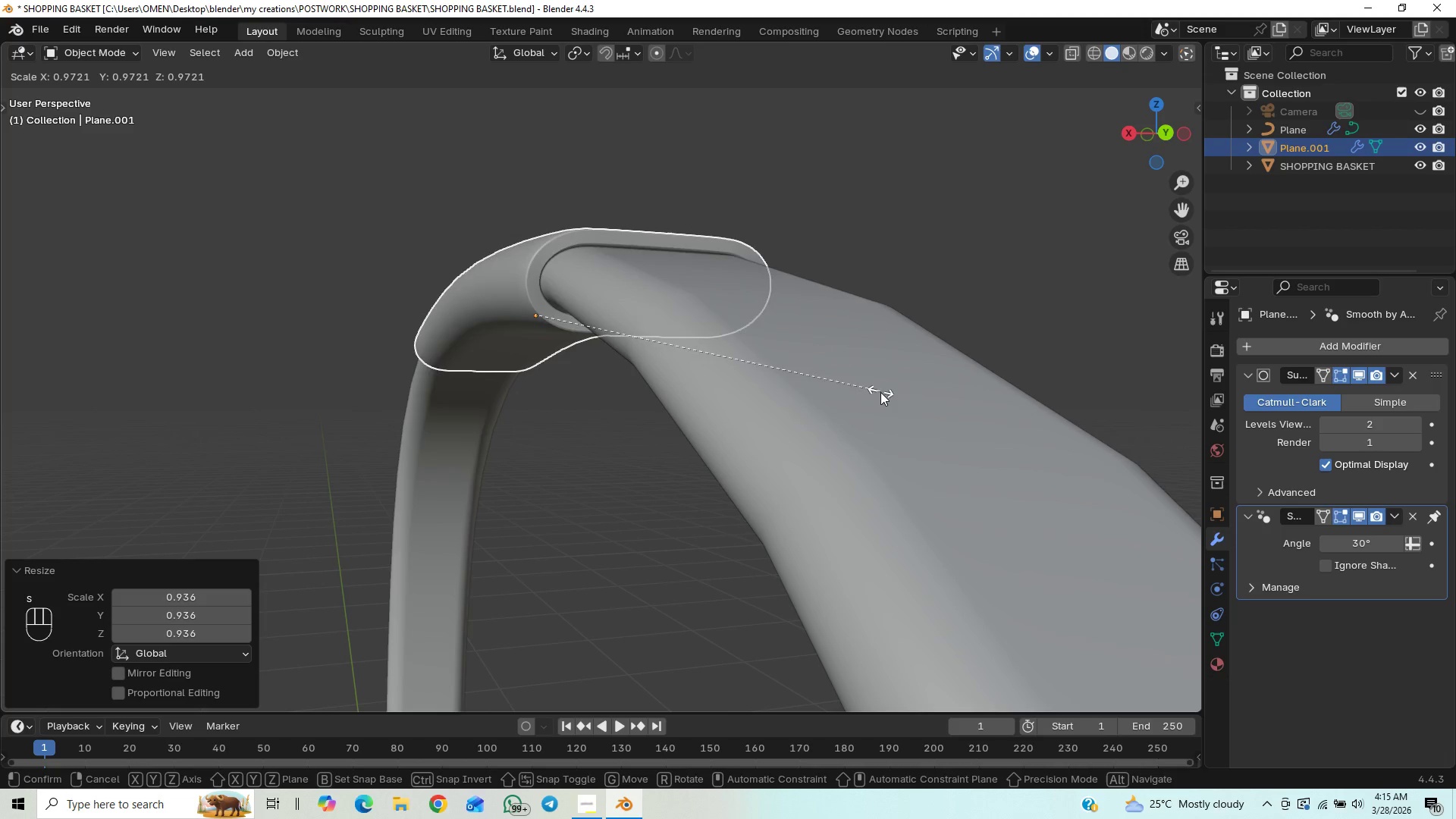 
left_click([880, 392])
 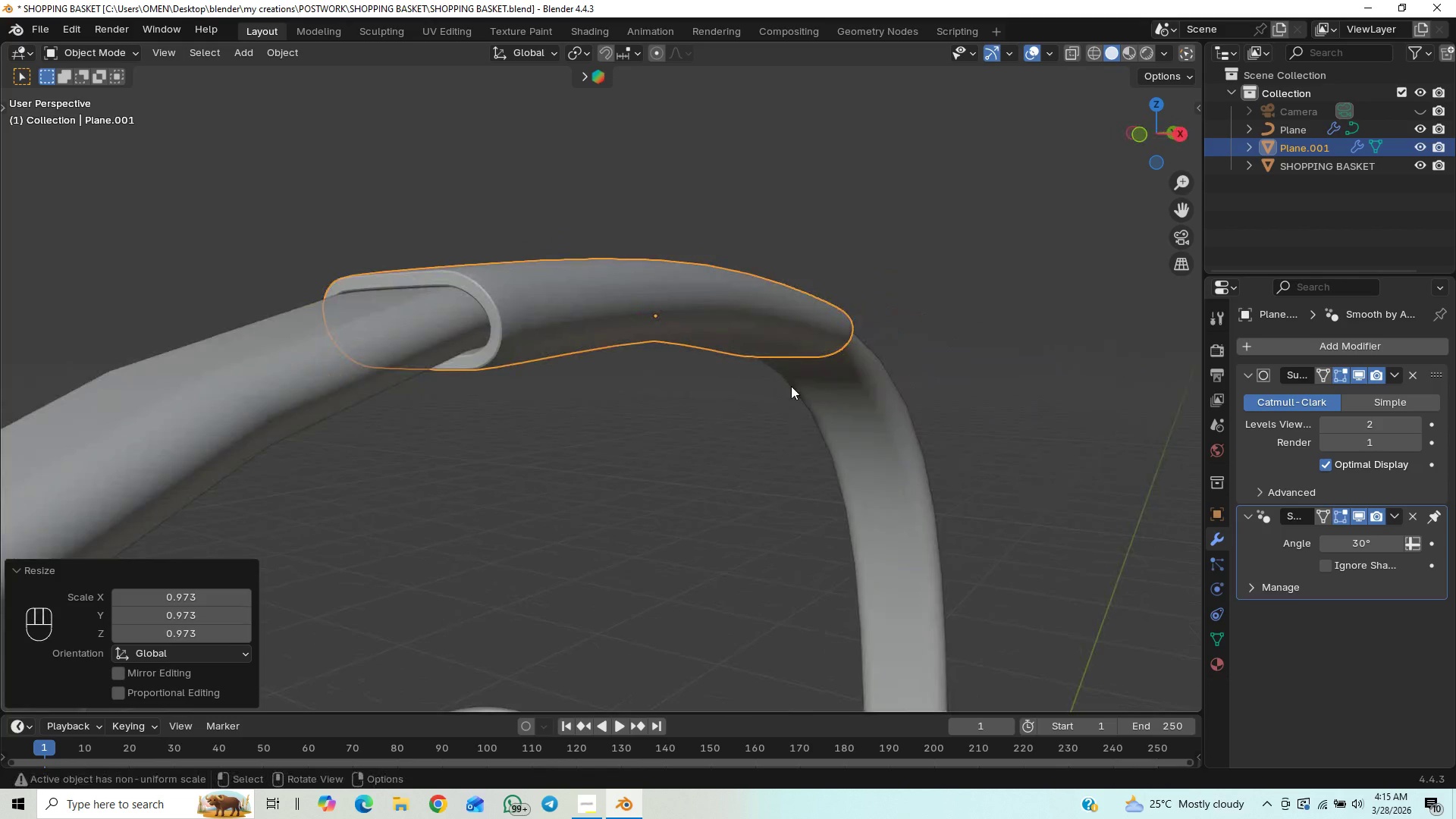 
key(Control+S)
 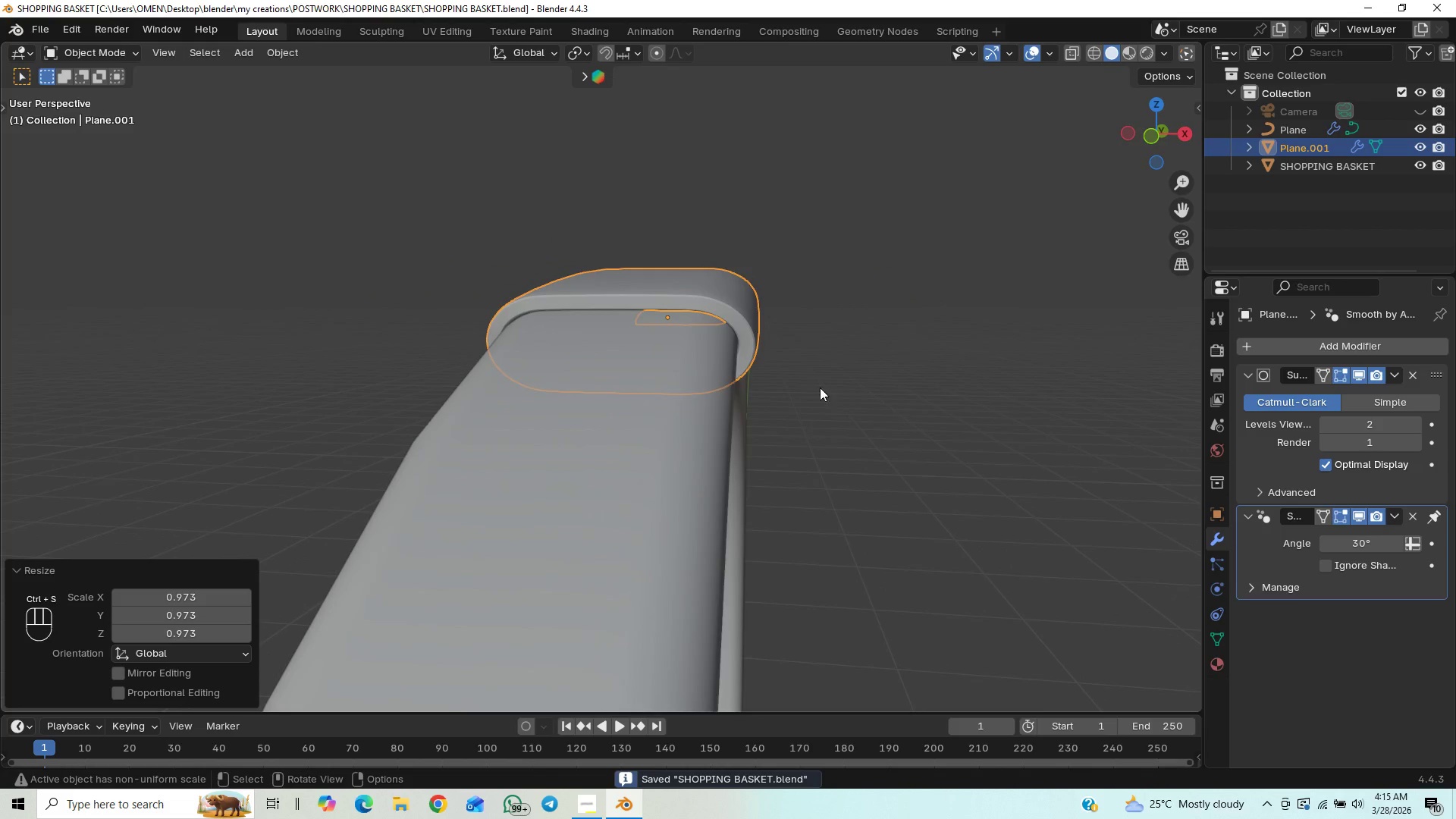 
scroll: coordinate [820, 388], scroll_direction: down, amount: 5.0
 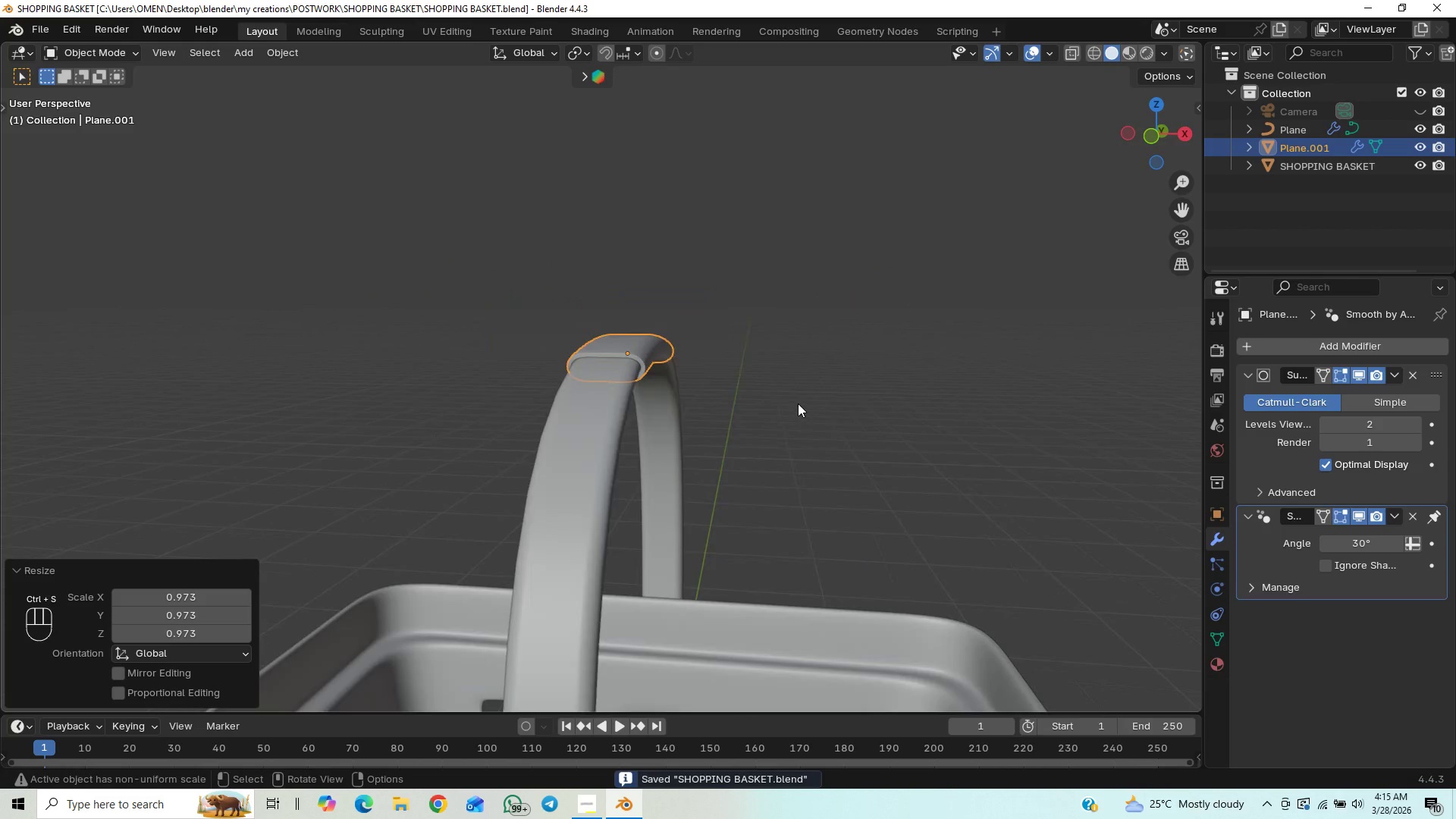 
left_click([798, 403])
 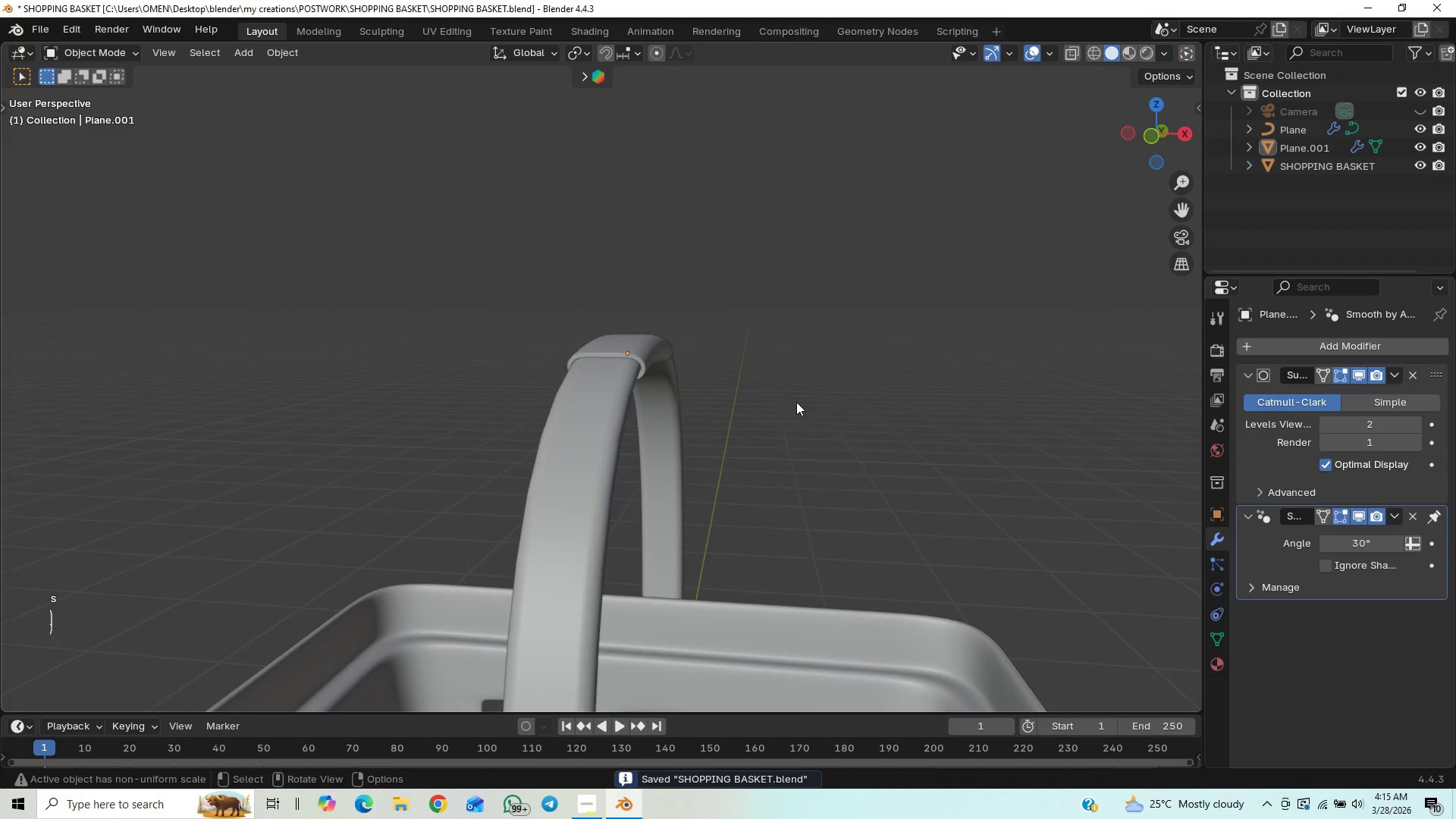 
scroll: coordinate [651, 457], scroll_direction: down, amount: 5.0
 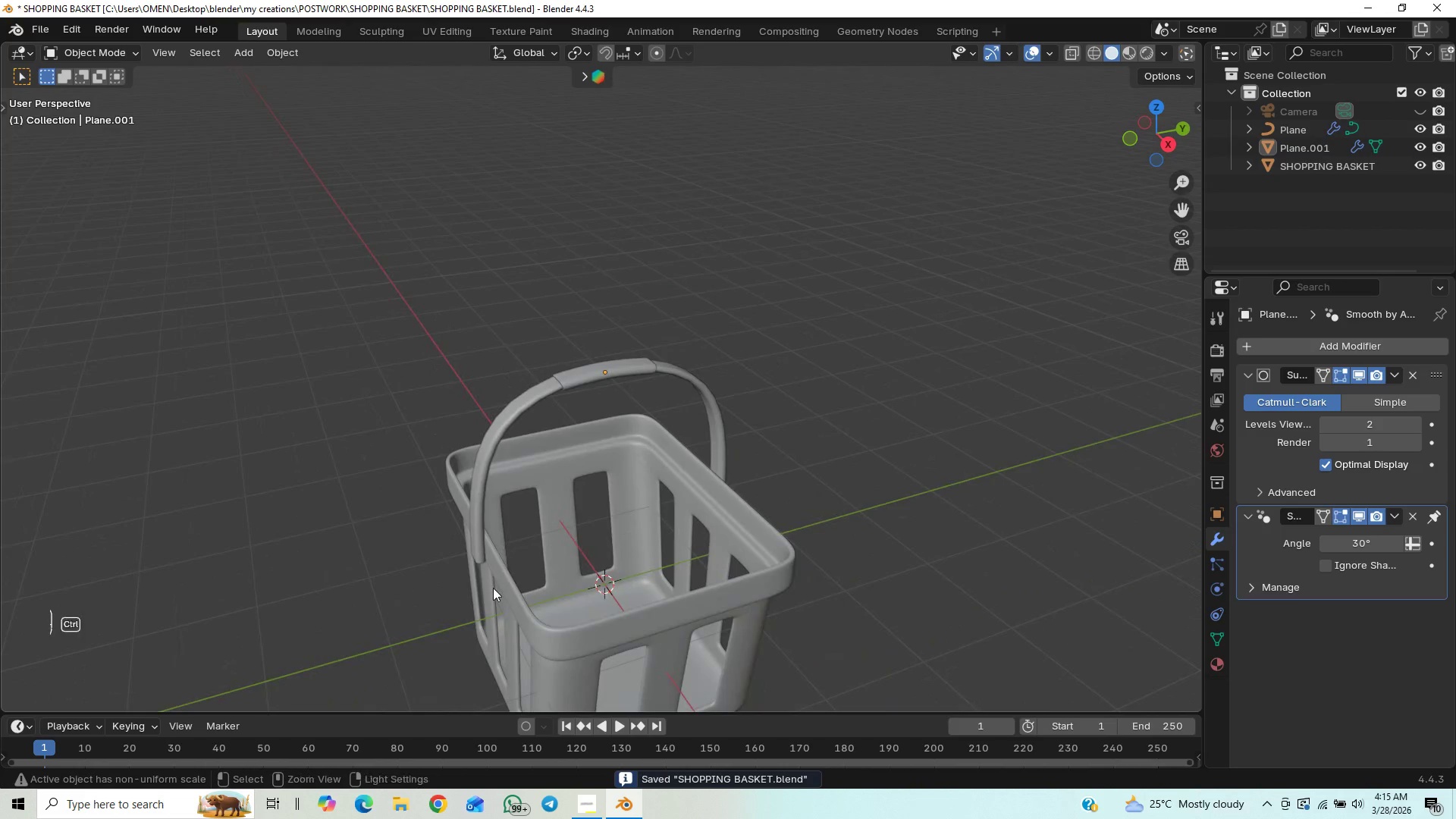 
key(Control+S)
 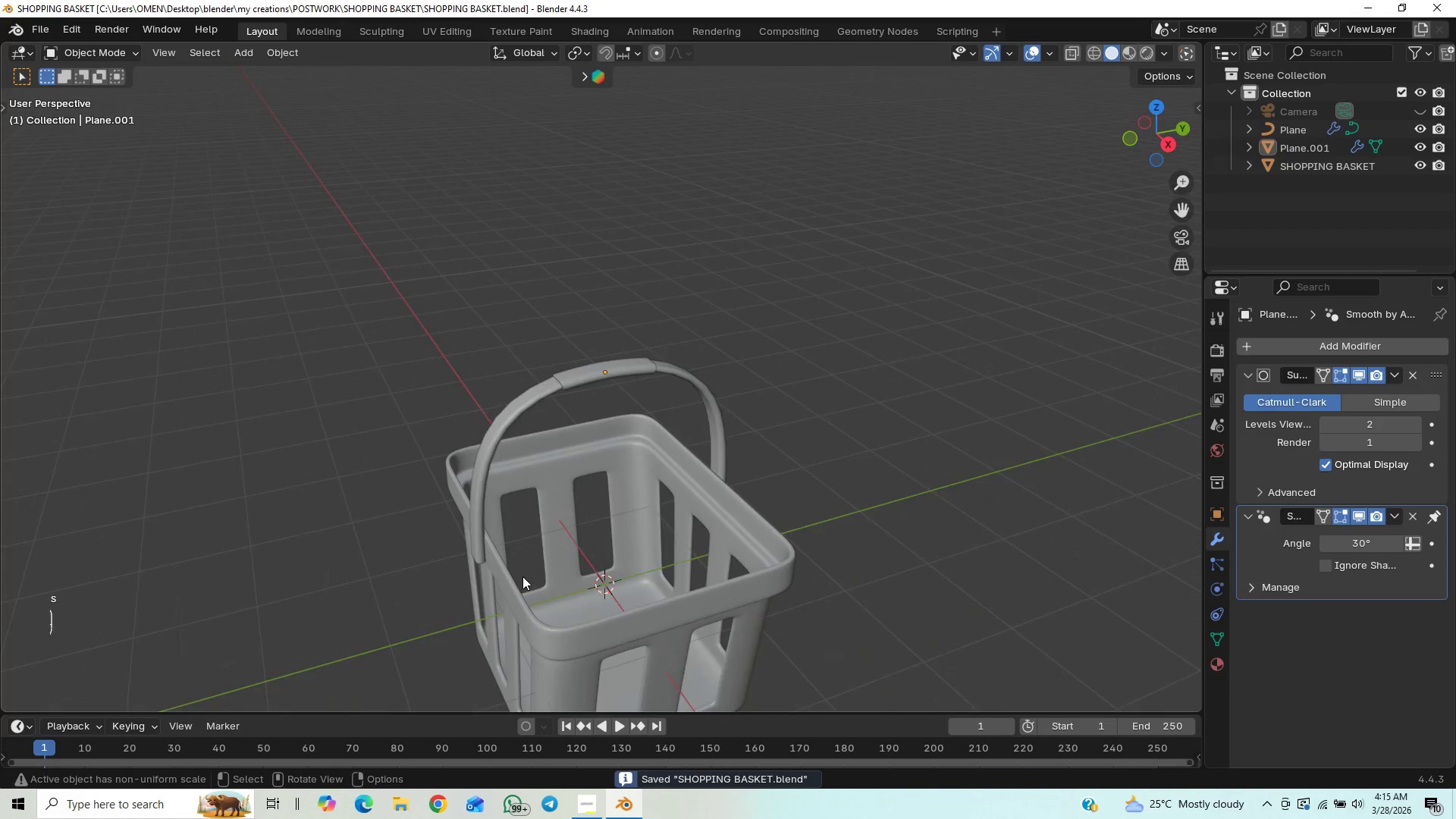 
scroll: coordinate [538, 565], scroll_direction: down, amount: 3.0
 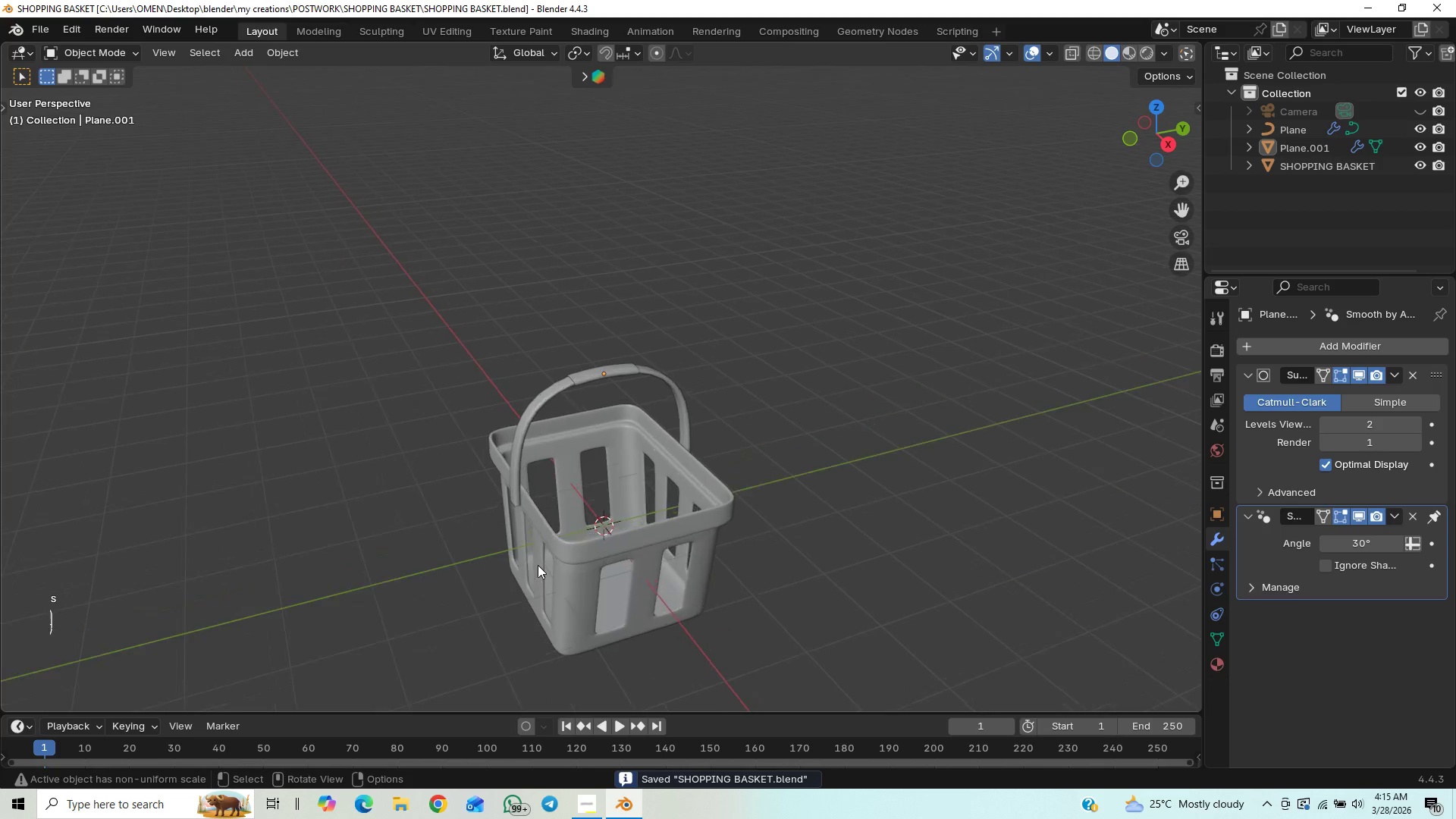 
scroll: coordinate [538, 565], scroll_direction: up, amount: 8.0
 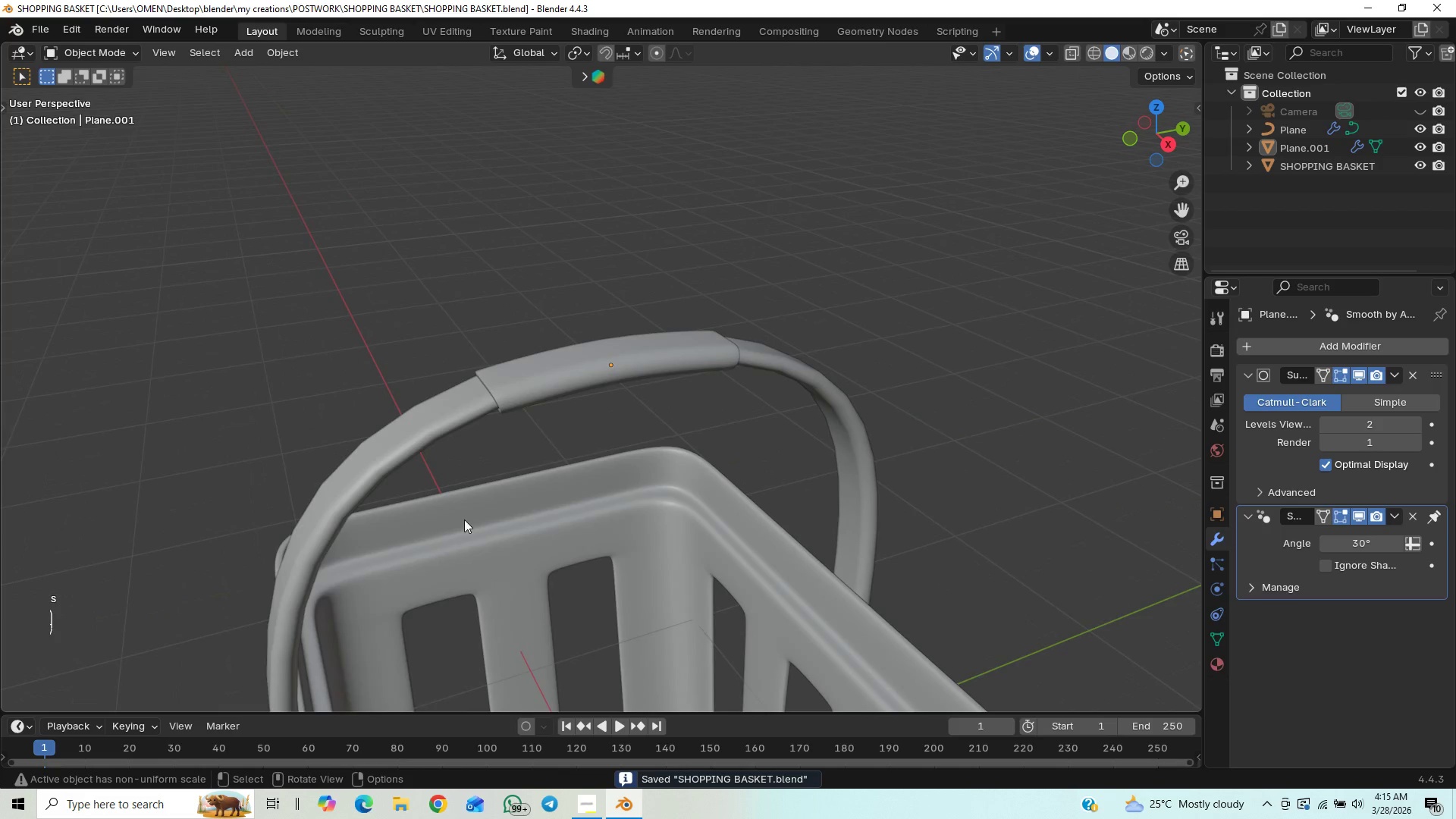 
hold_key(key=ShiftLeft, duration=0.38)
 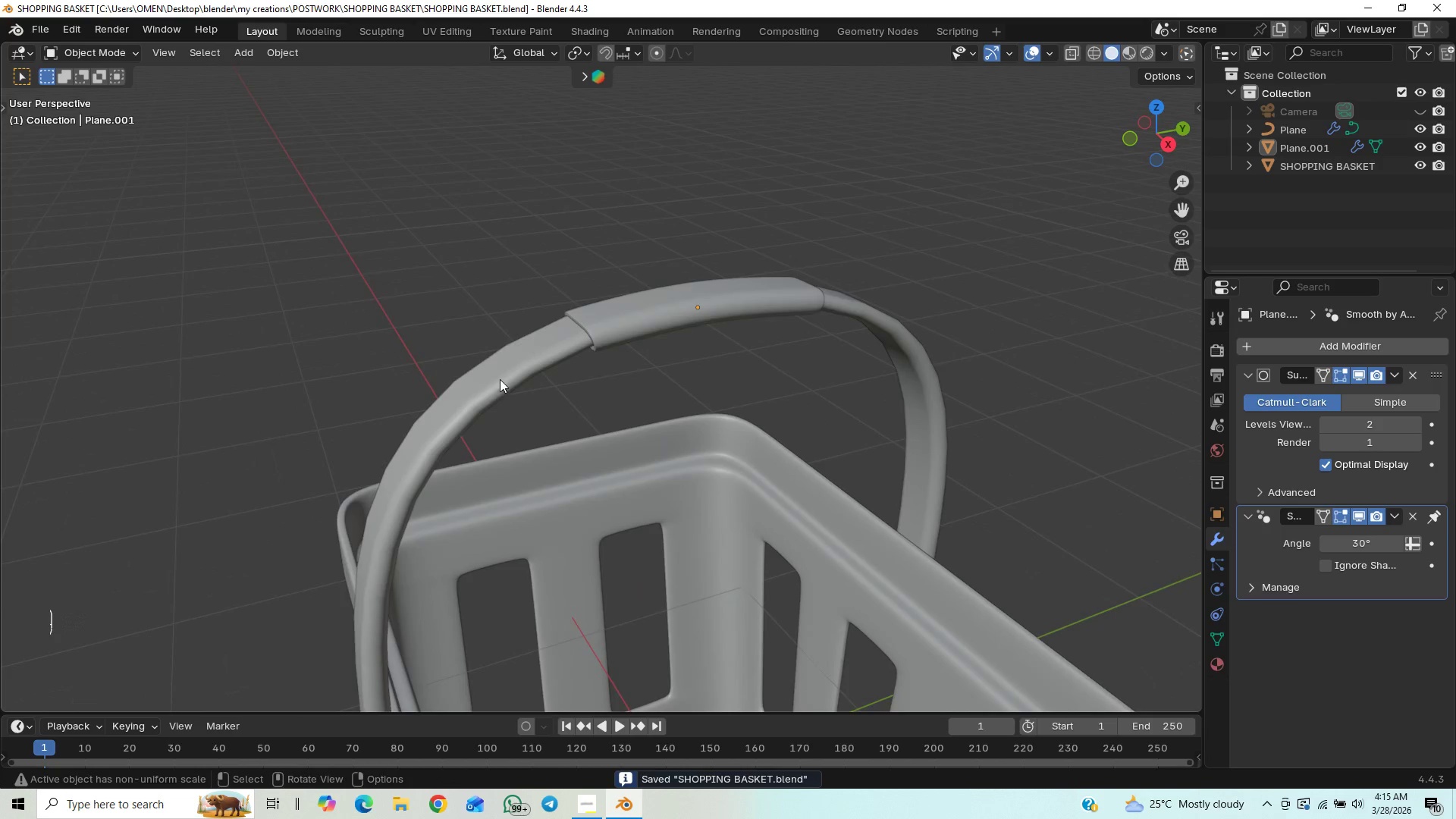 
left_click([500, 379])
 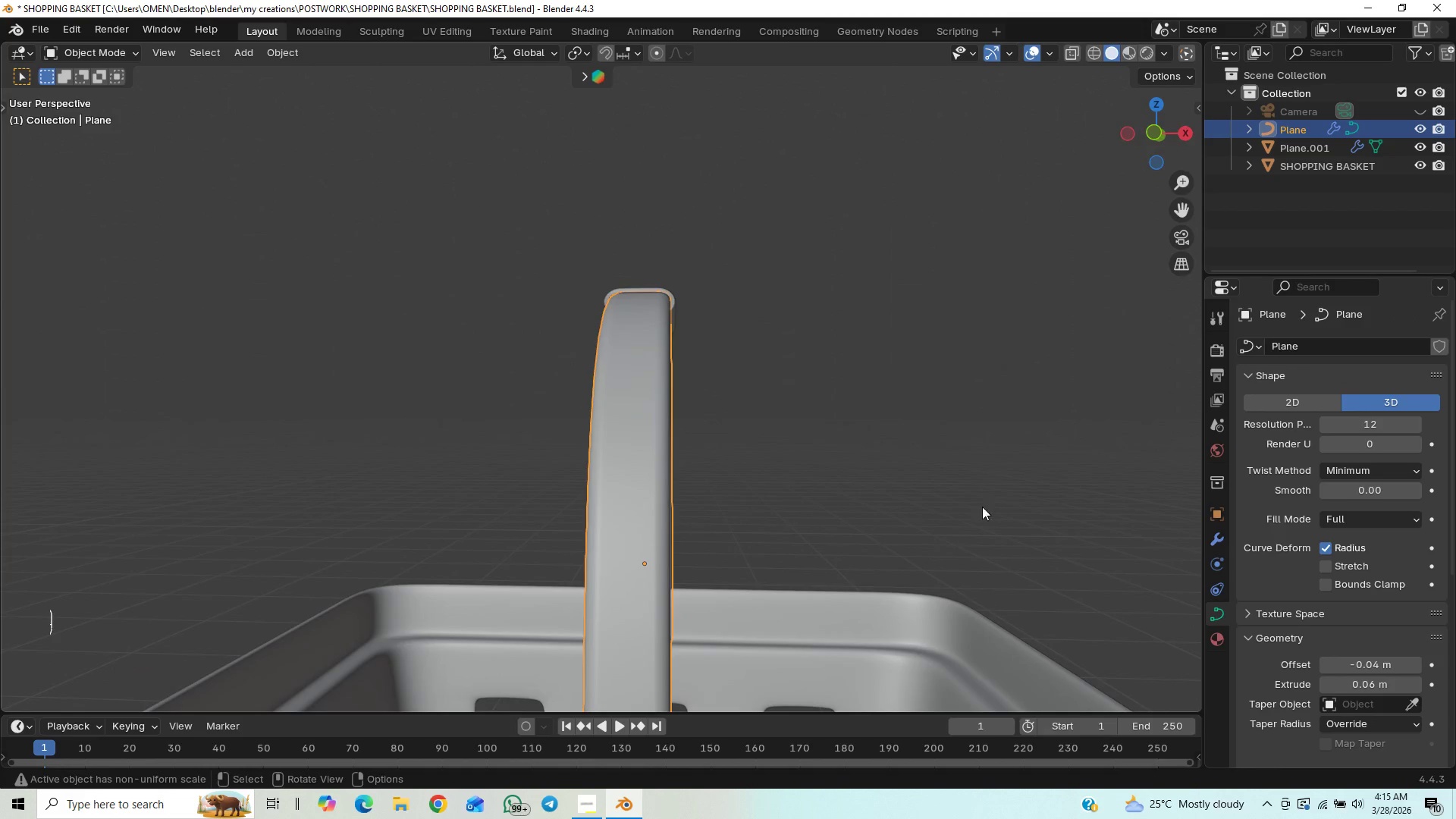 
wait(11.03)
 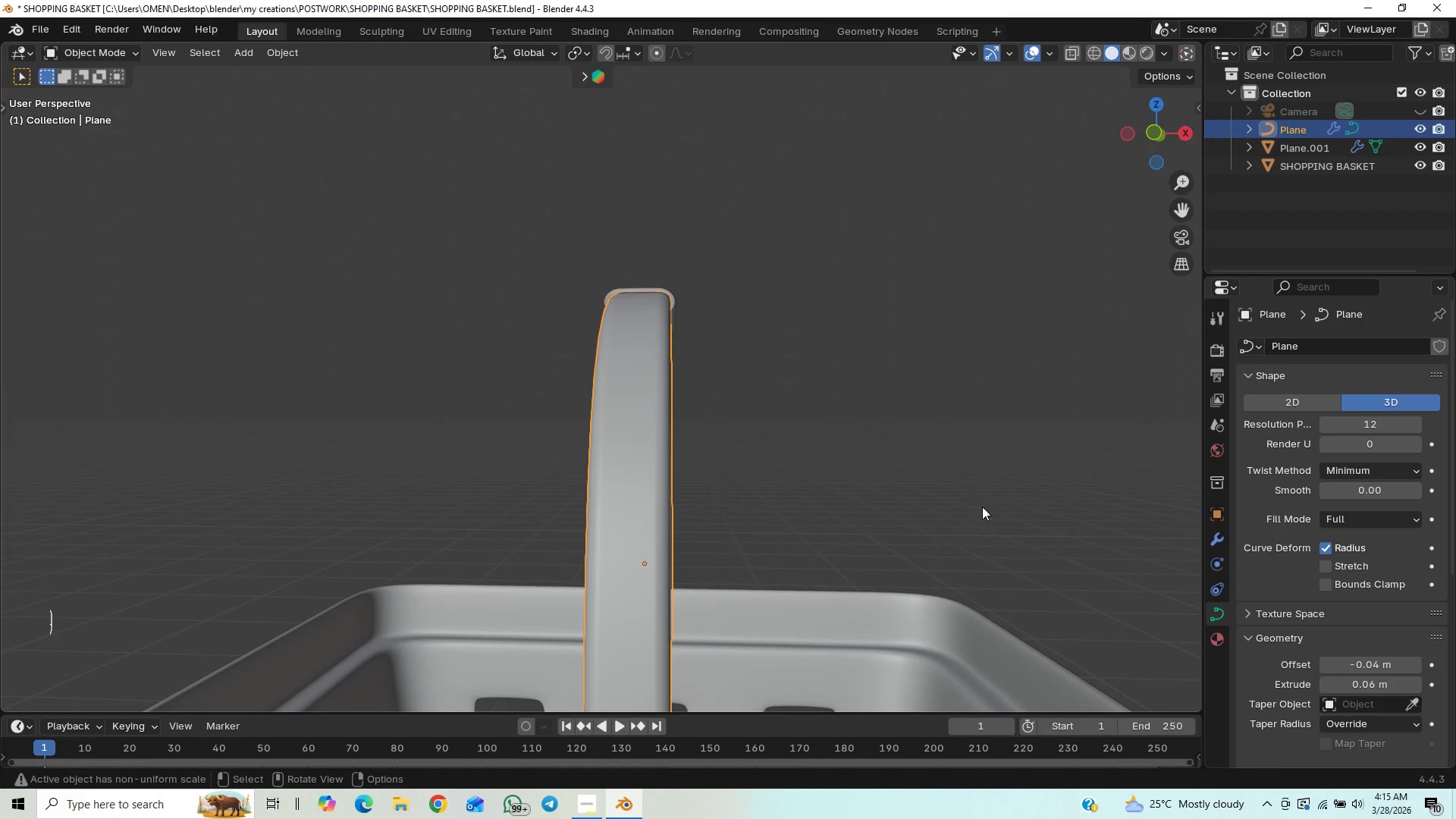 
left_click([1215, 547])
 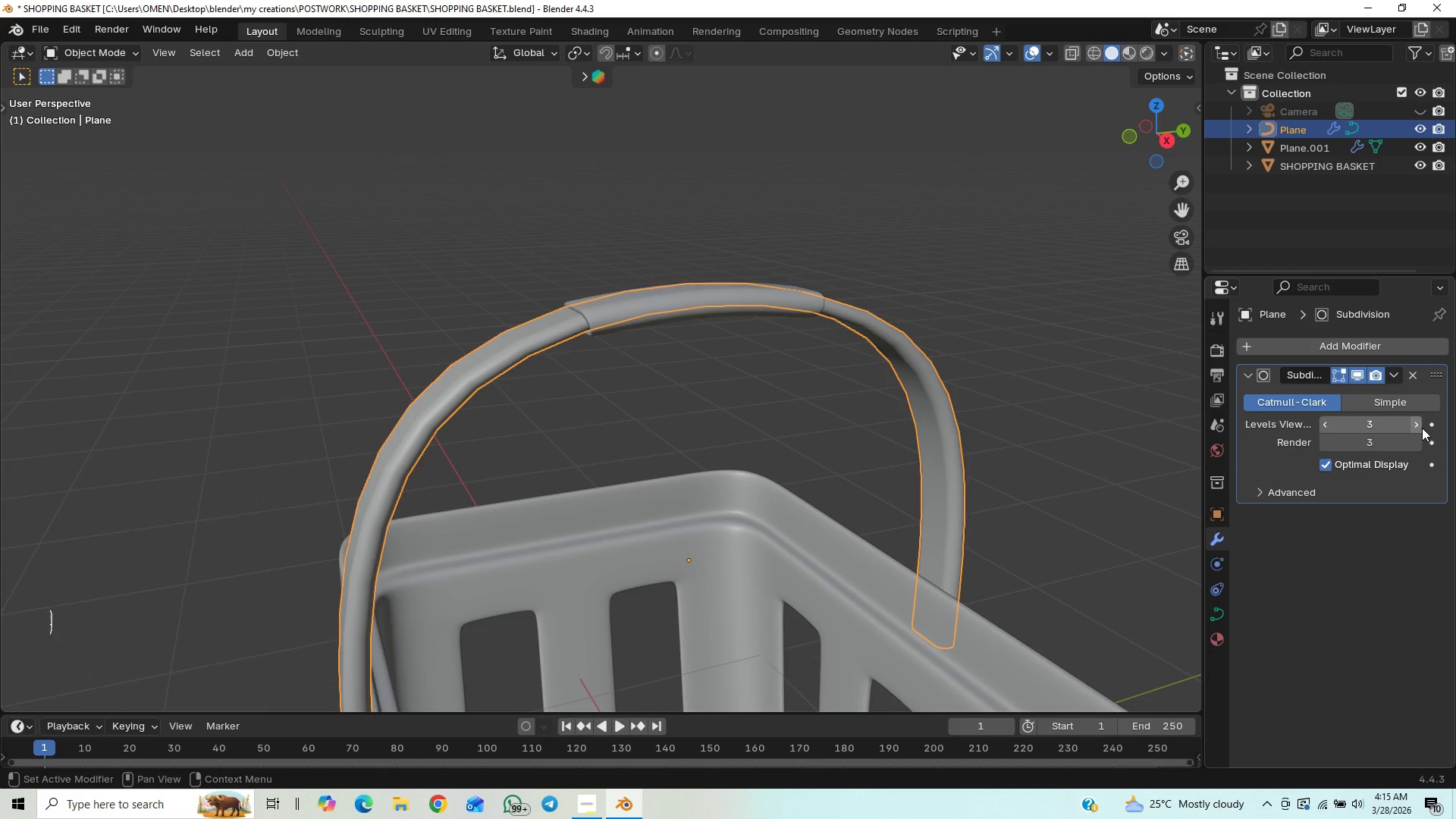 
left_click([1422, 427])
 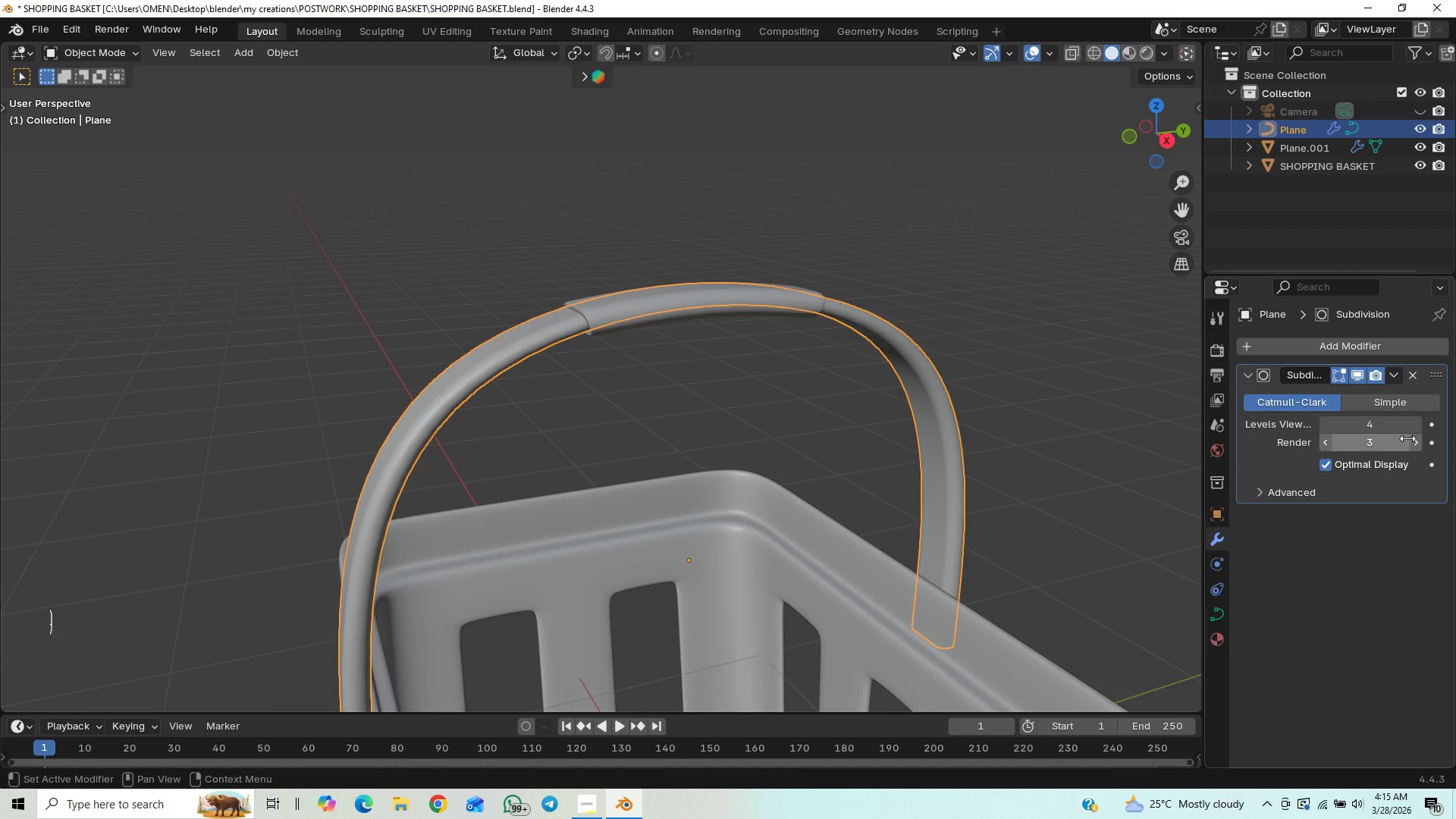 
left_click_drag(start_coordinate=[1413, 443], to_coordinate=[249, 443])
 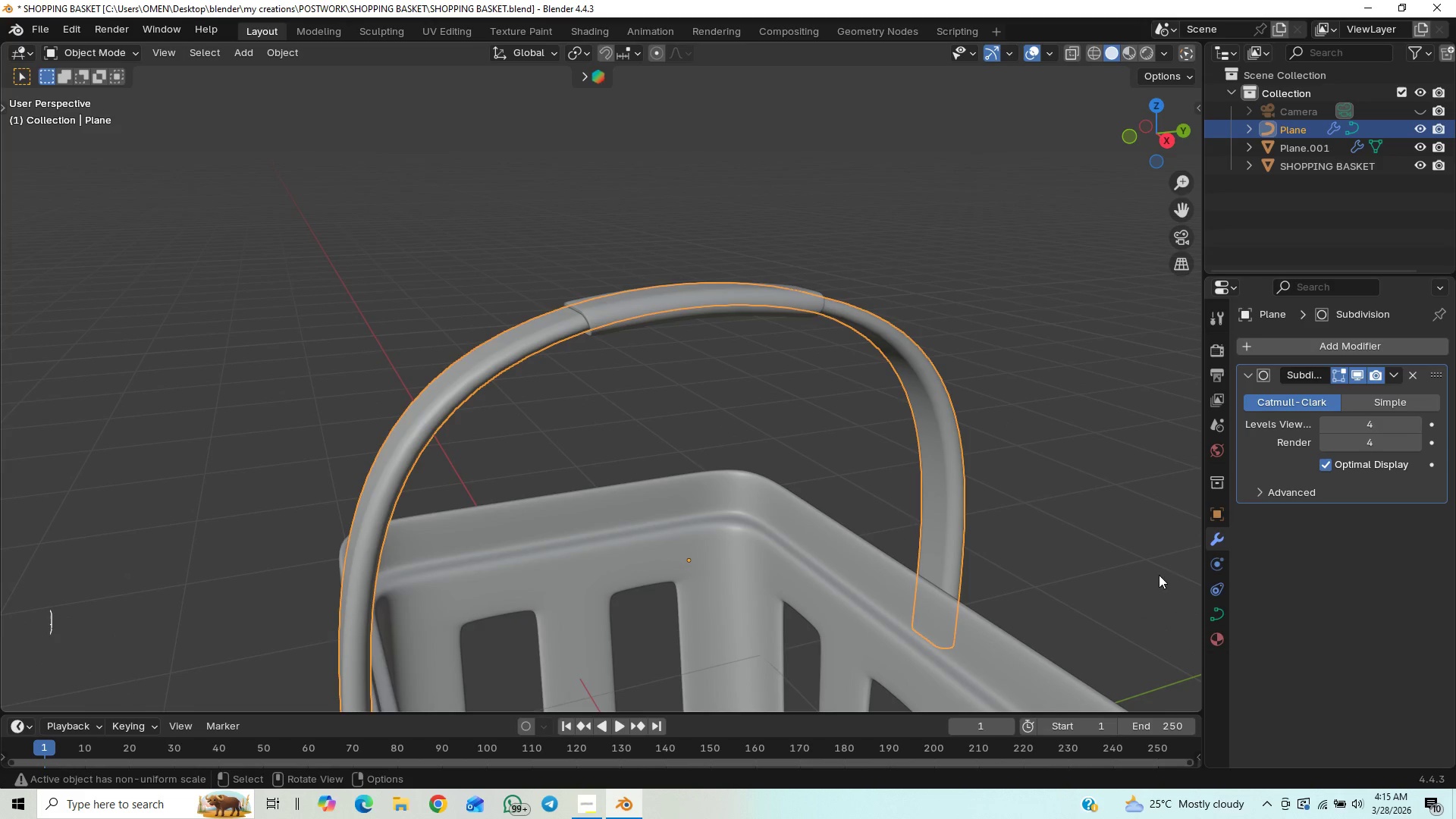 
key(Control+S)
 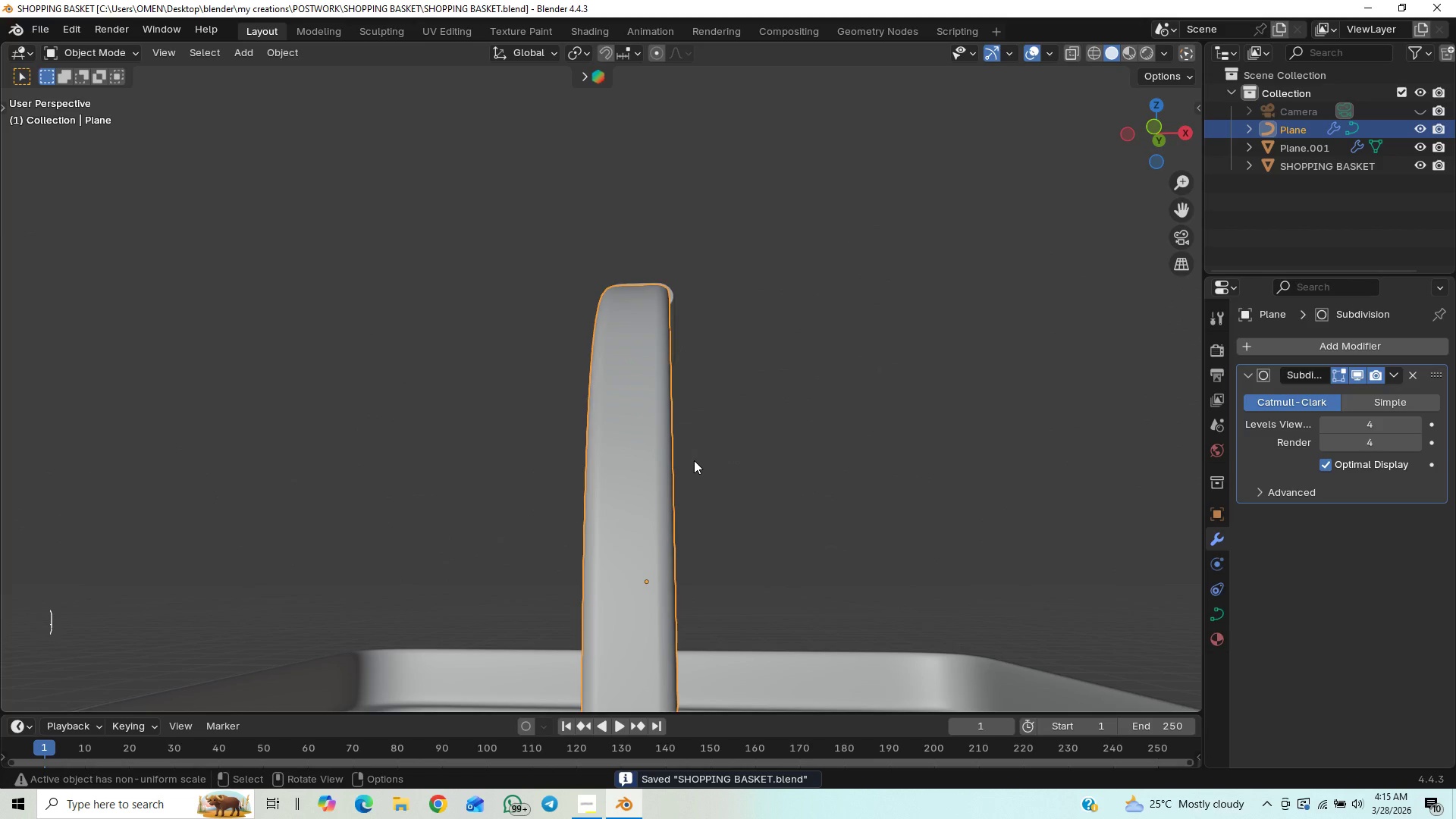 
wait(5.08)
 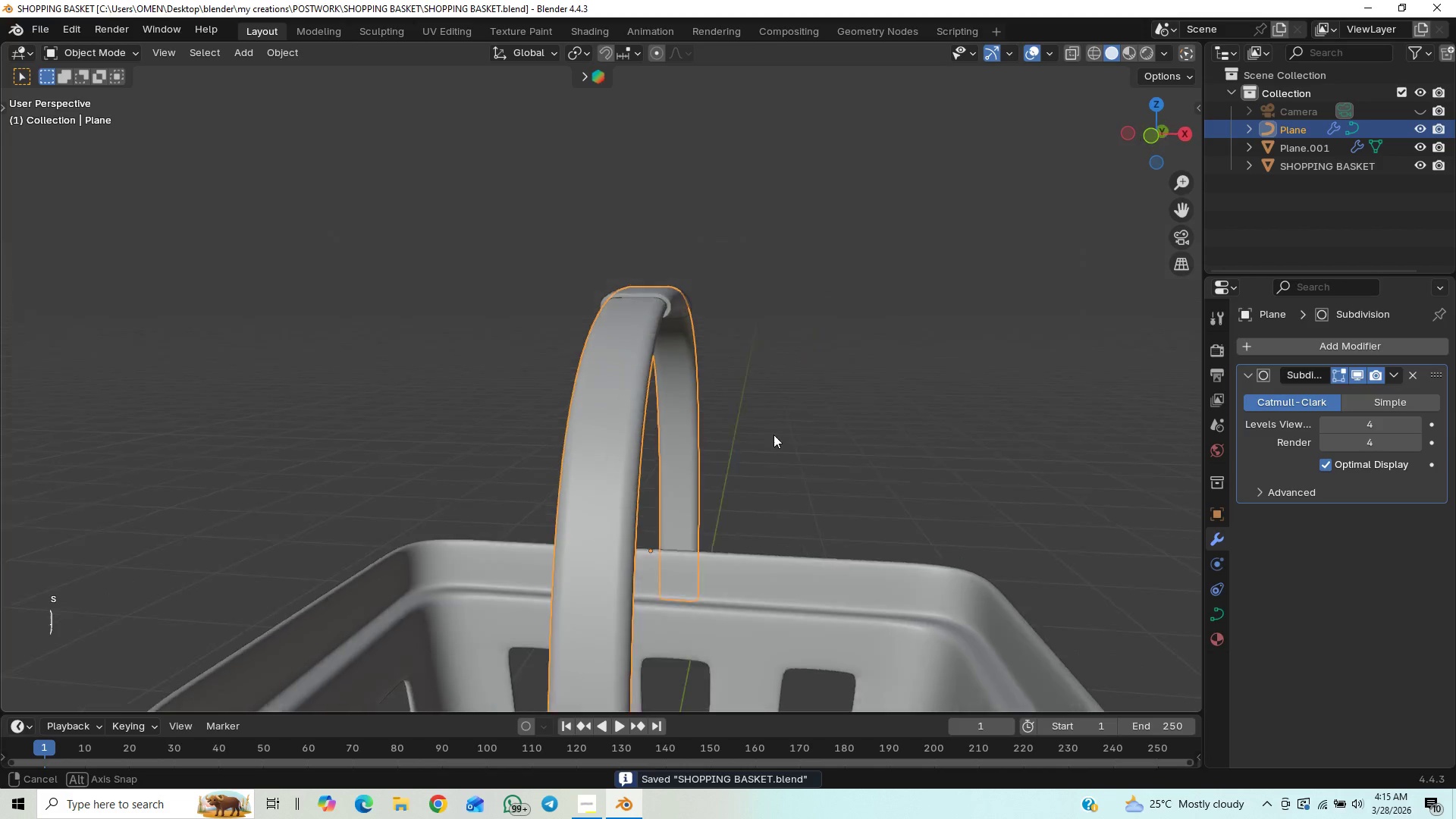 
scroll: coordinate [709, 502], scroll_direction: down, amount: 8.0
 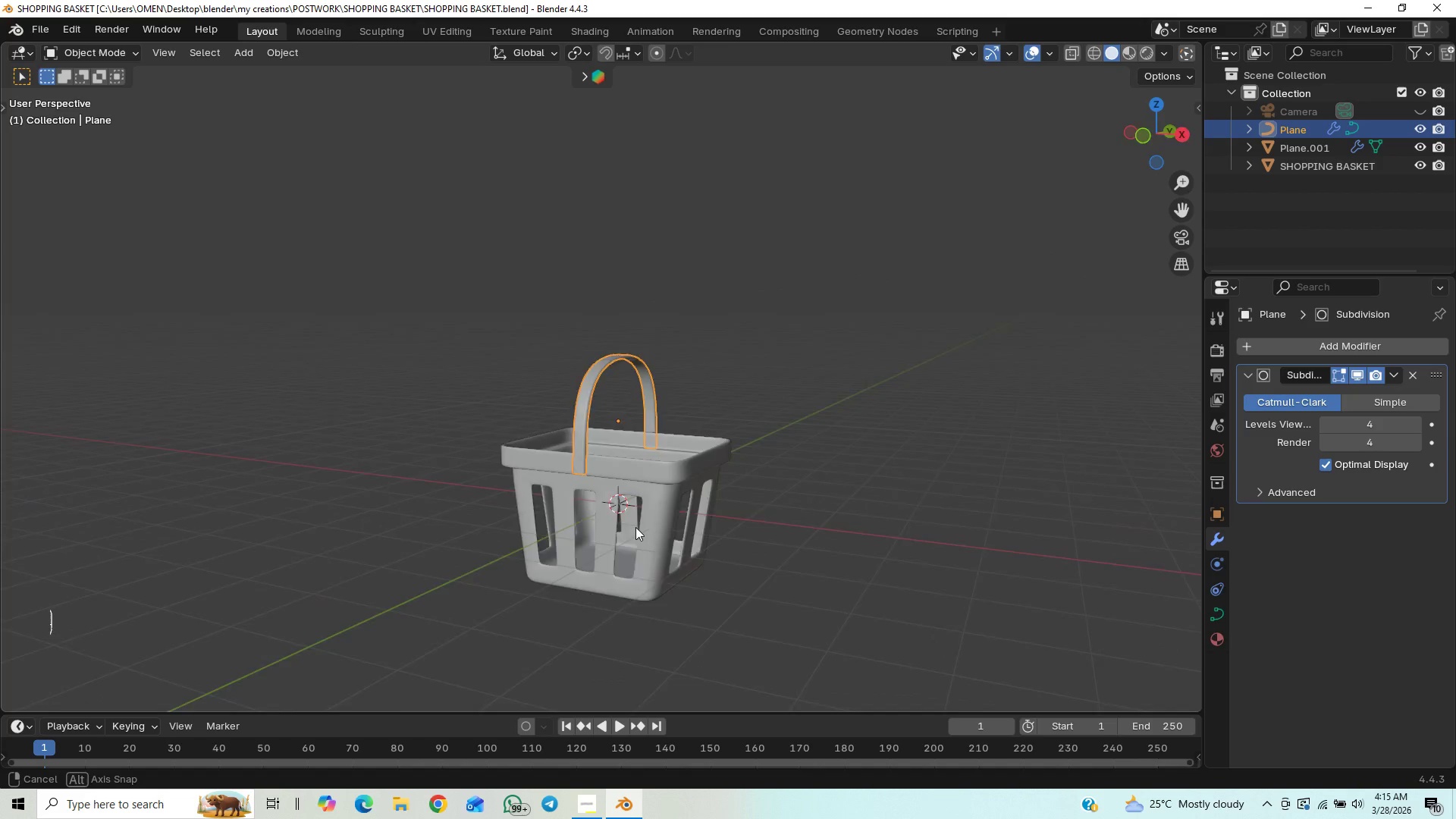 
scroll: coordinate [563, 548], scroll_direction: up, amount: 1.0
 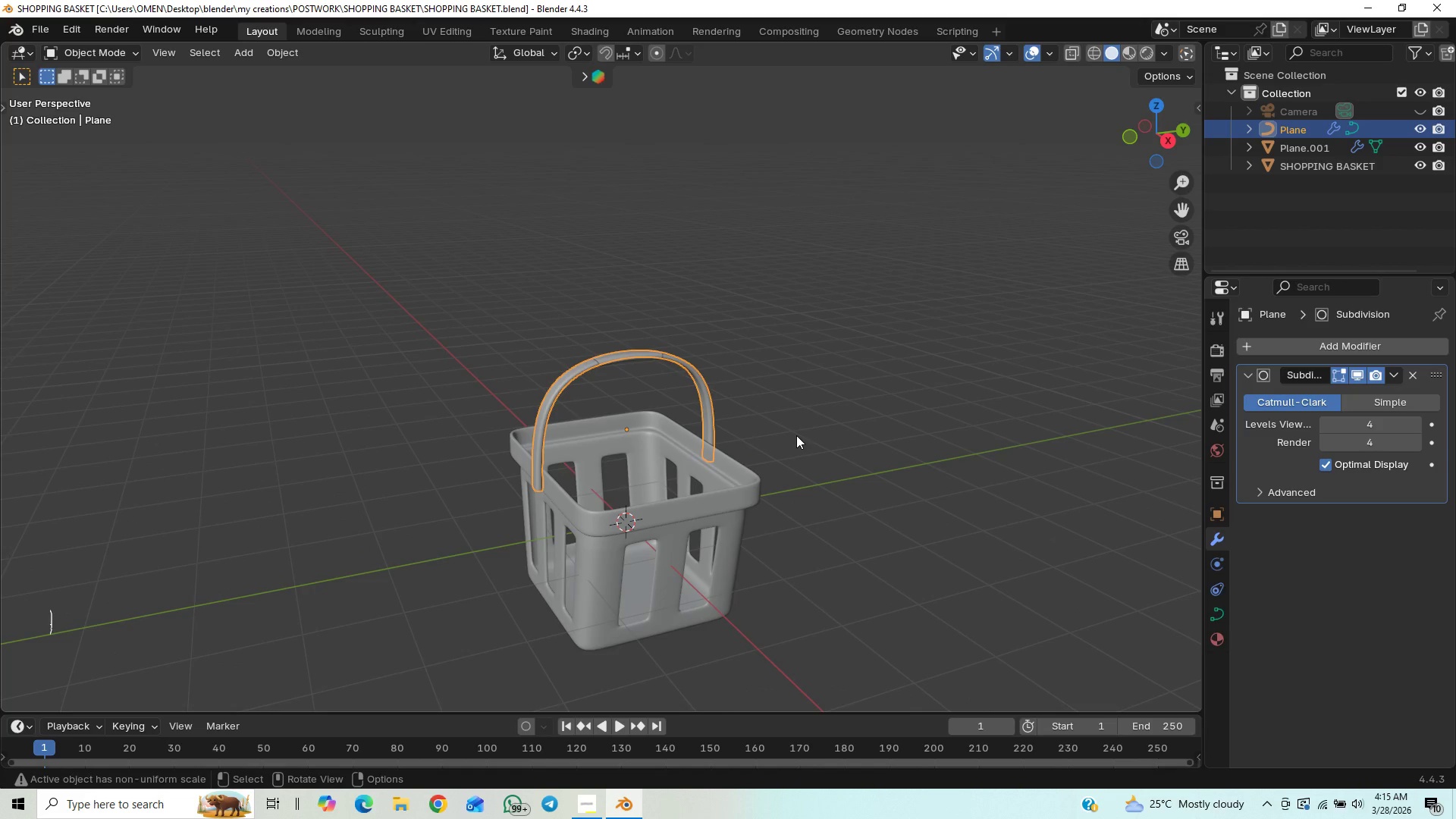 
left_click([796, 435])
 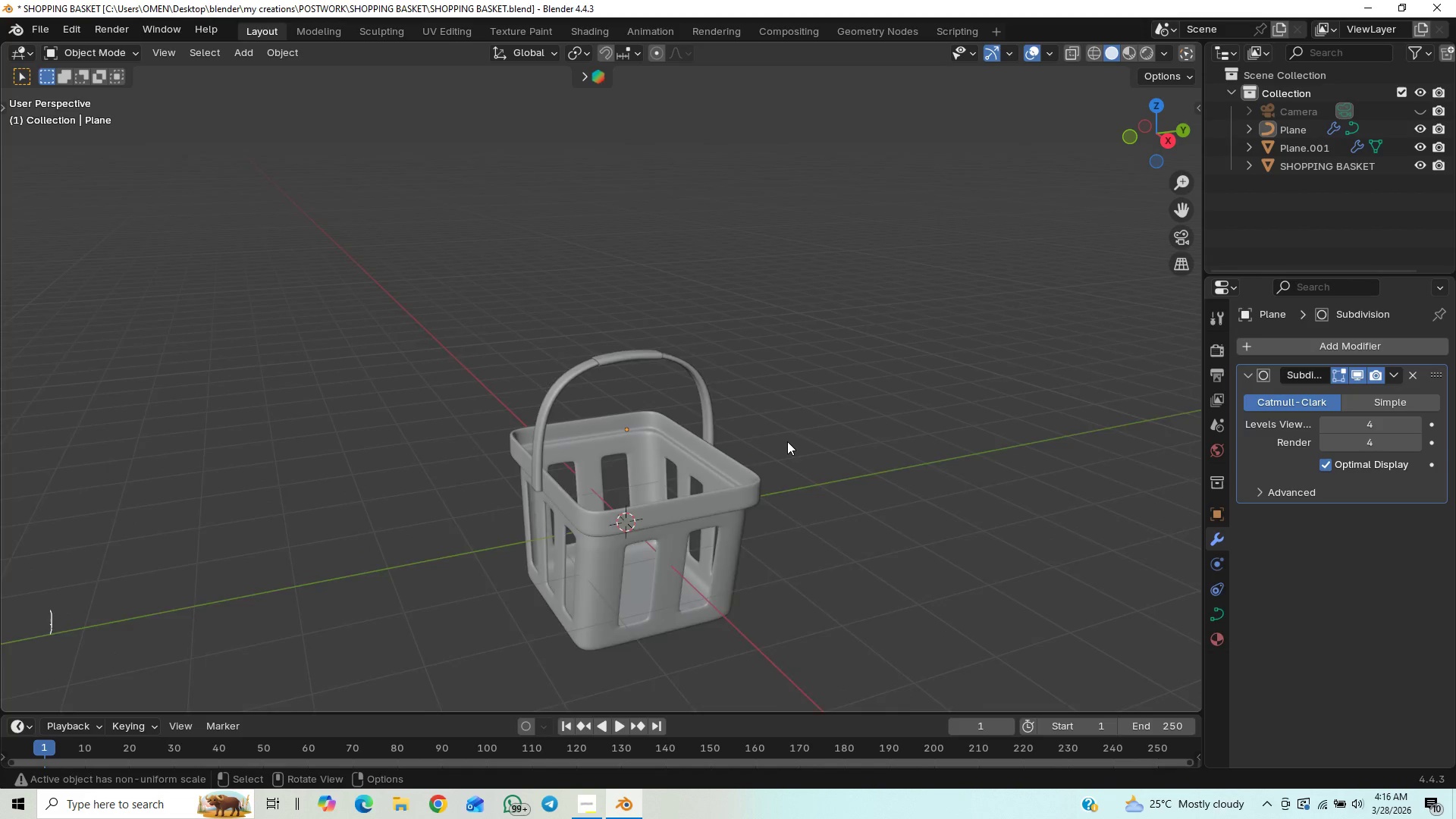 
scroll: coordinate [787, 443], scroll_direction: up, amount: 3.0
 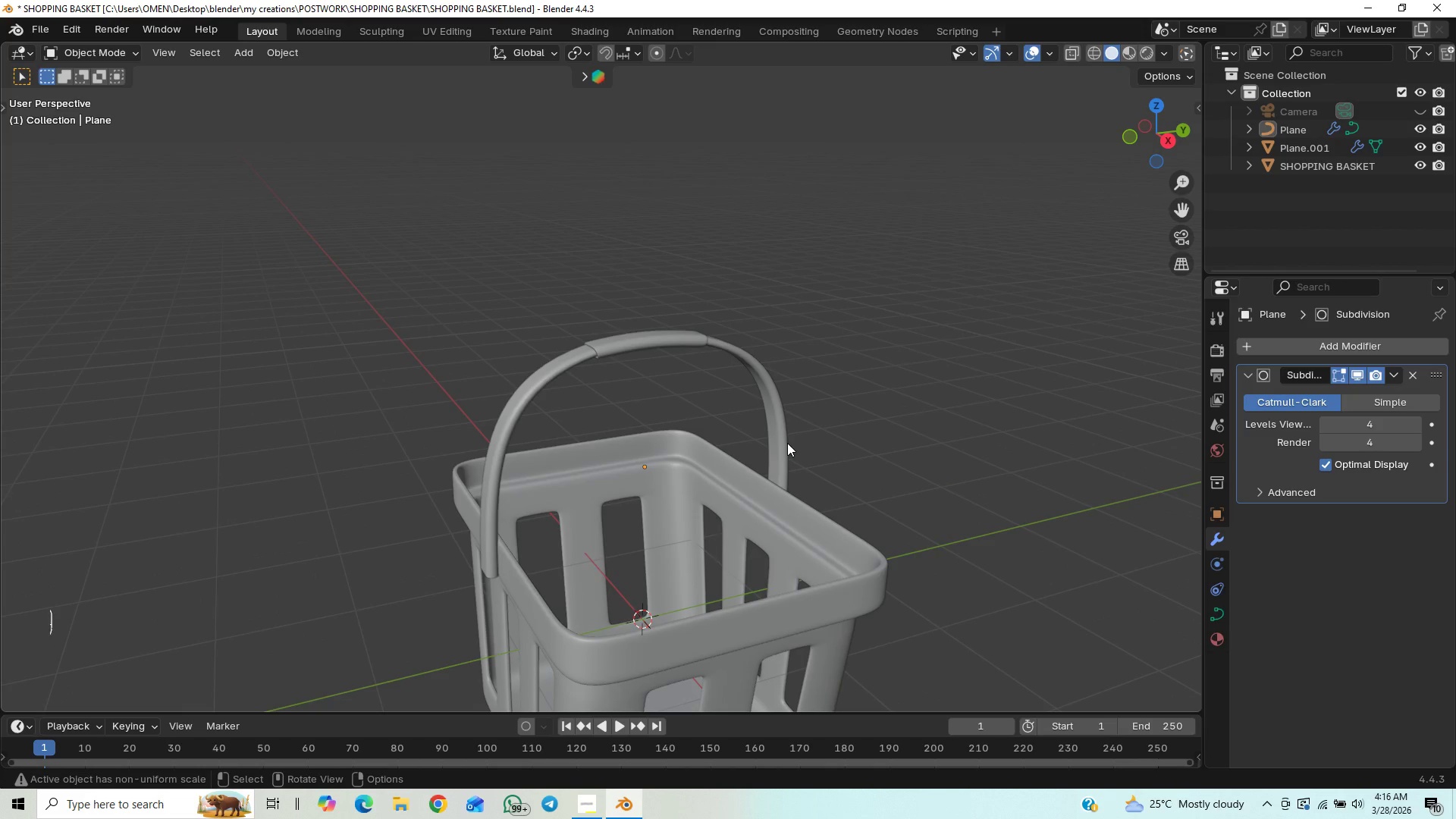 
key(Control+S)
 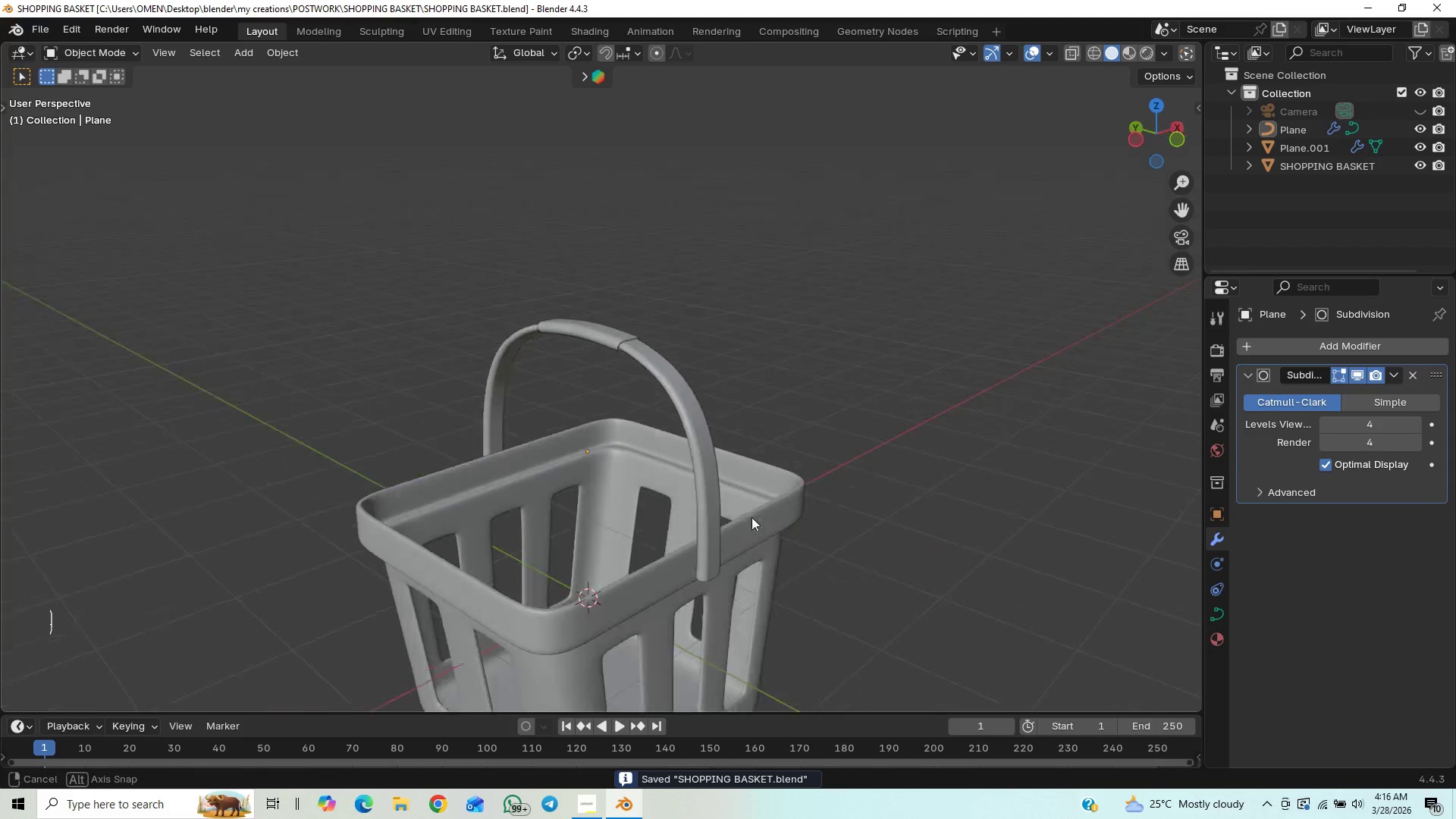 
left_click([615, 340])
 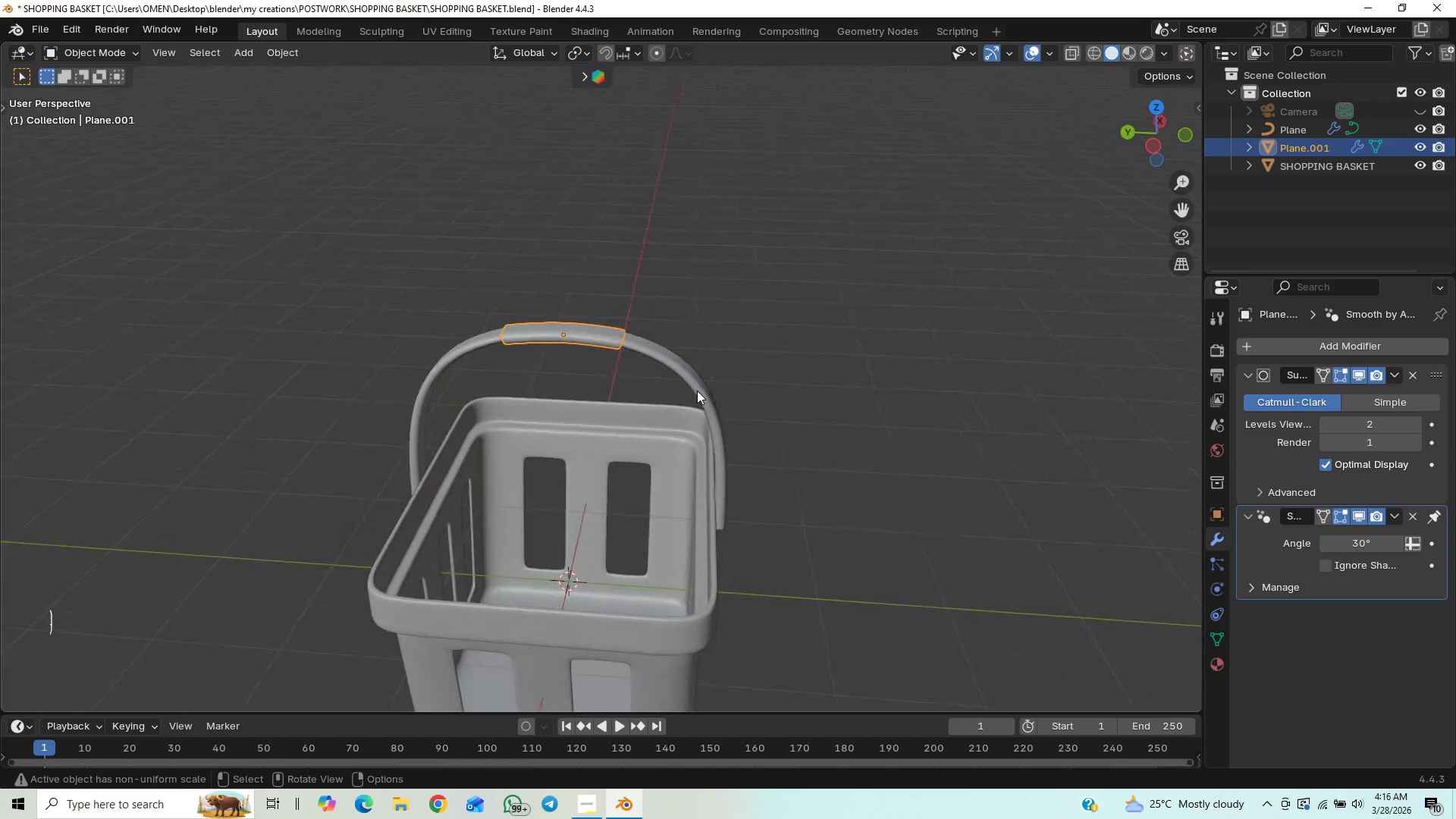 
type(sx)
 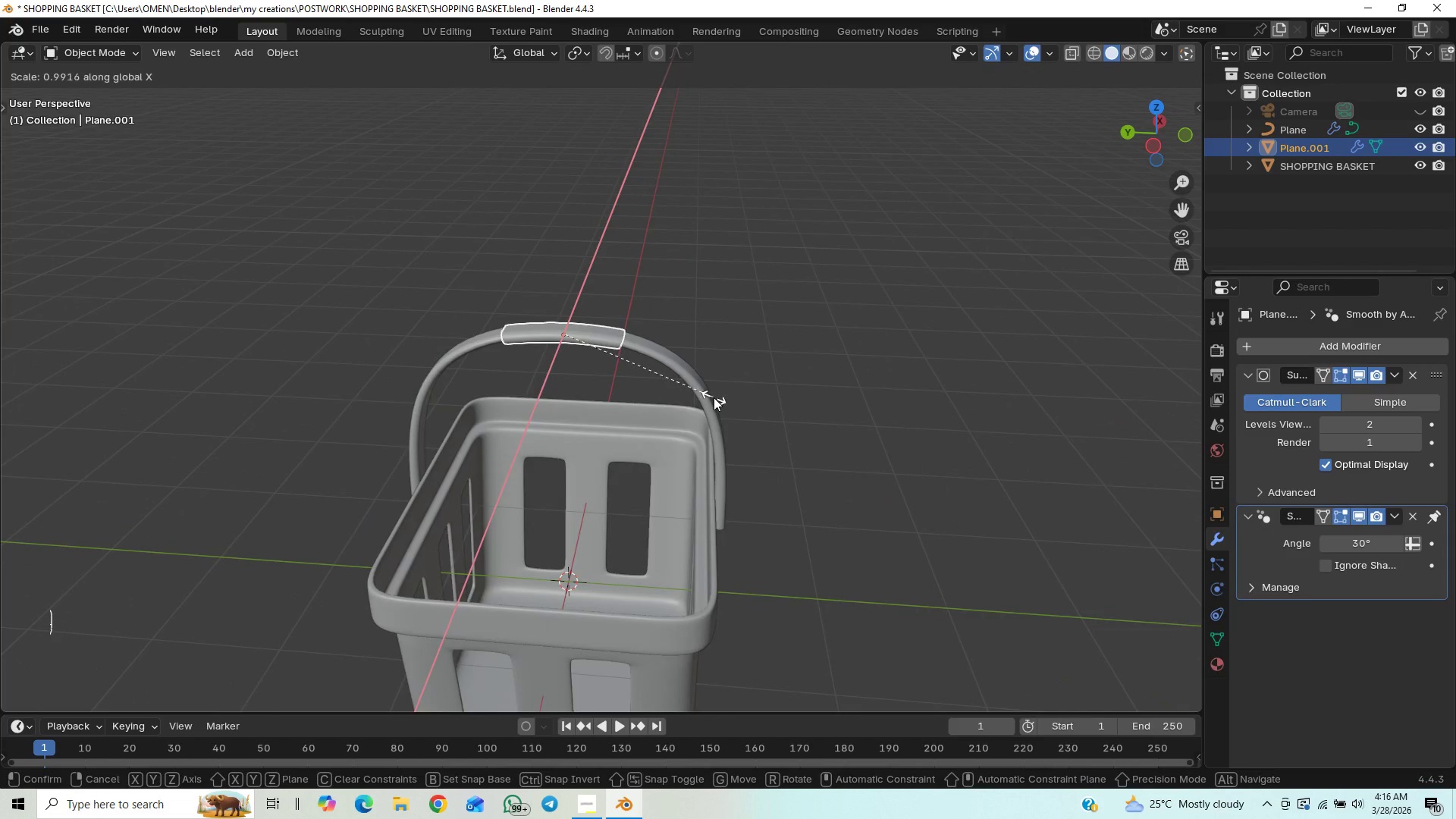 
key(Y)
 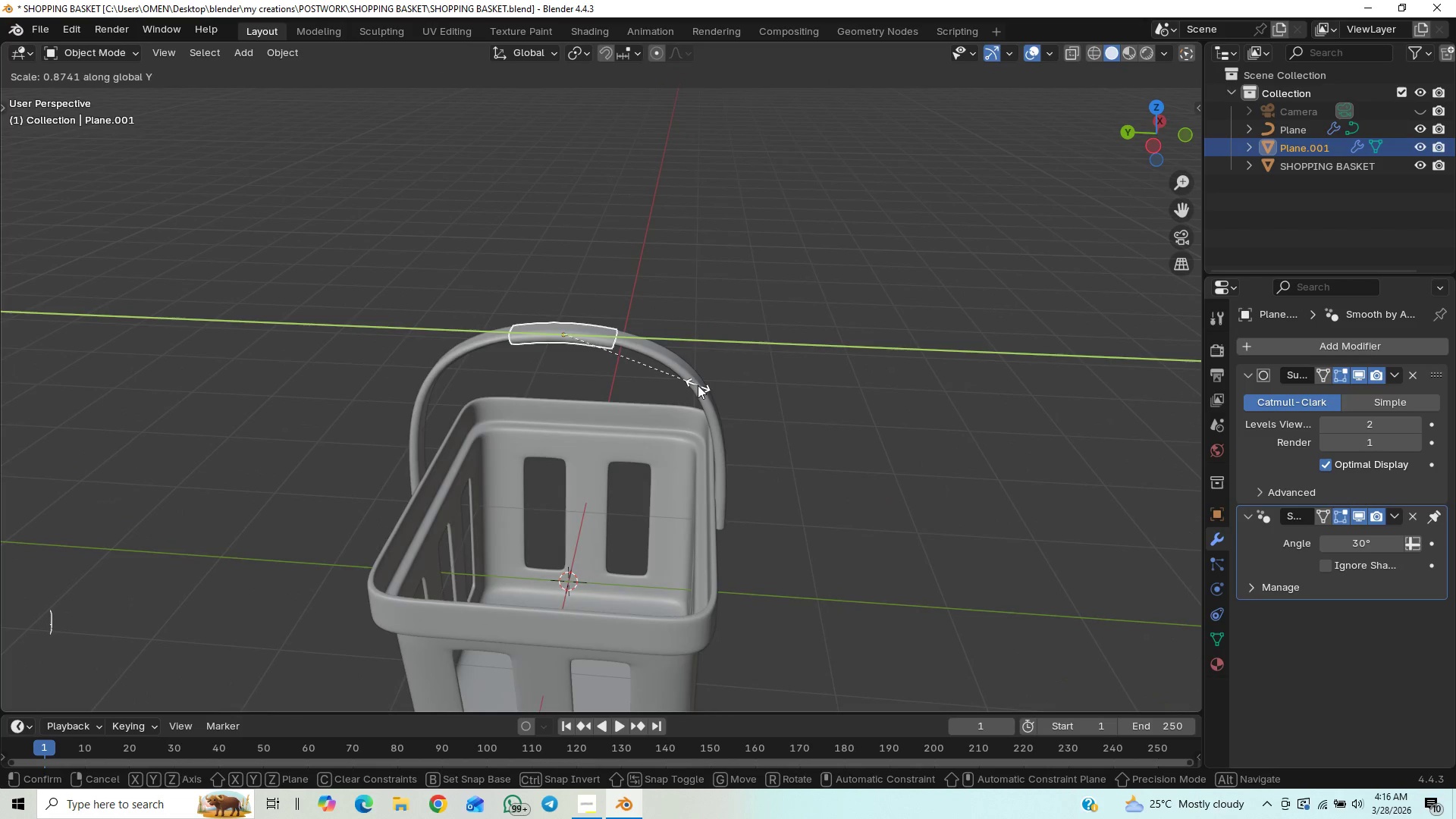 
right_click([695, 384])
 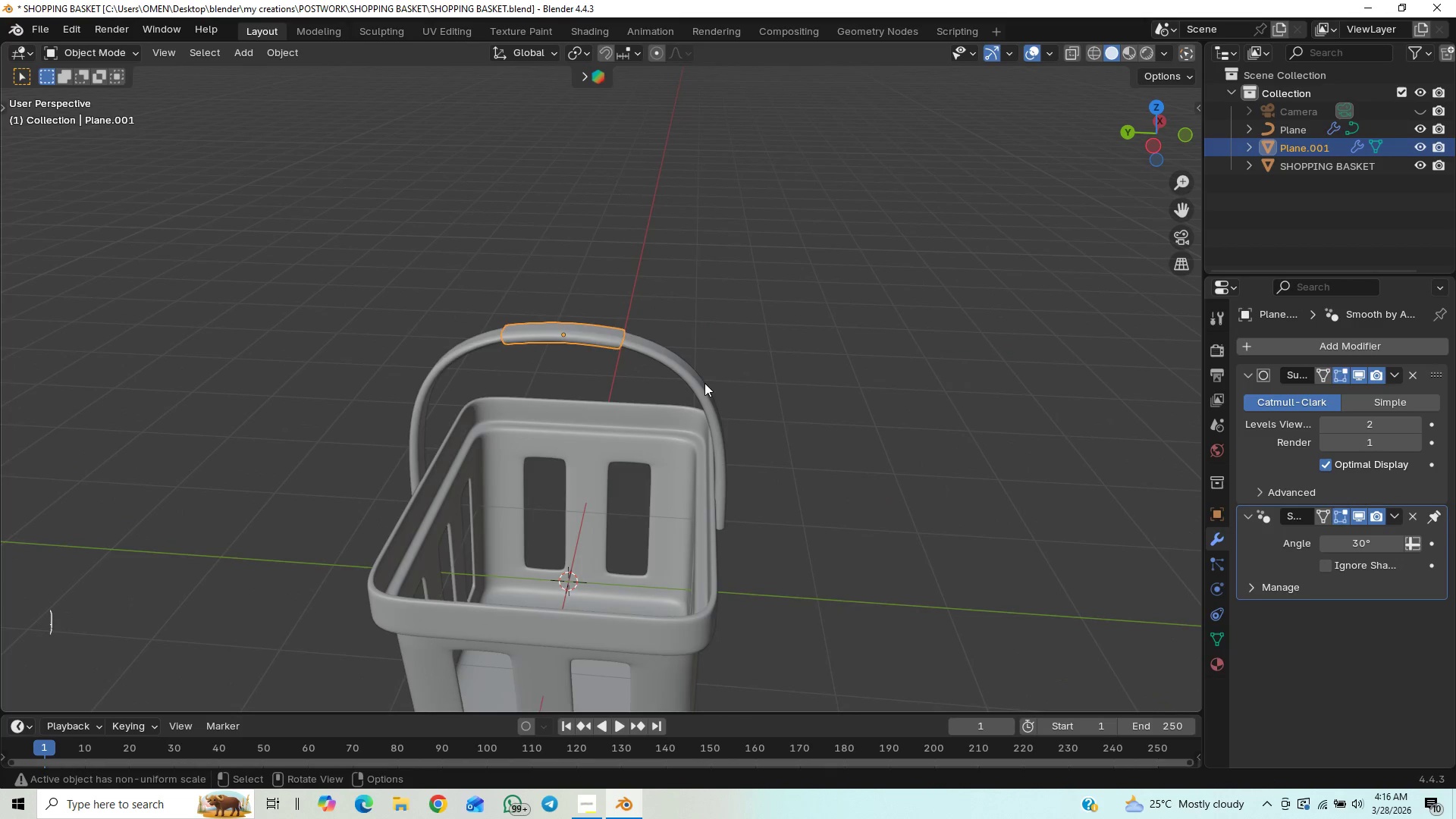 
key(Control+S)
 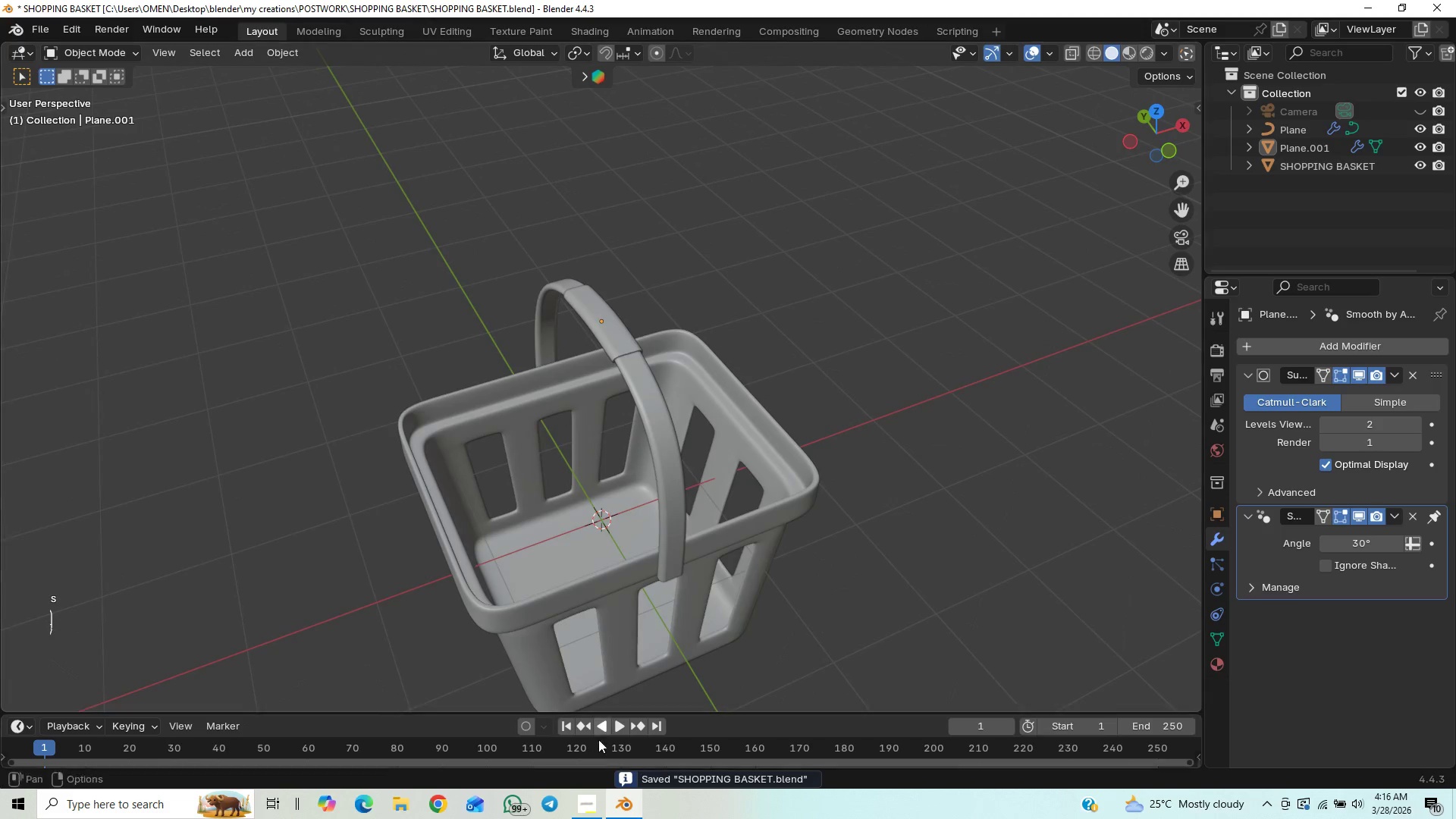 
left_click([582, 805])